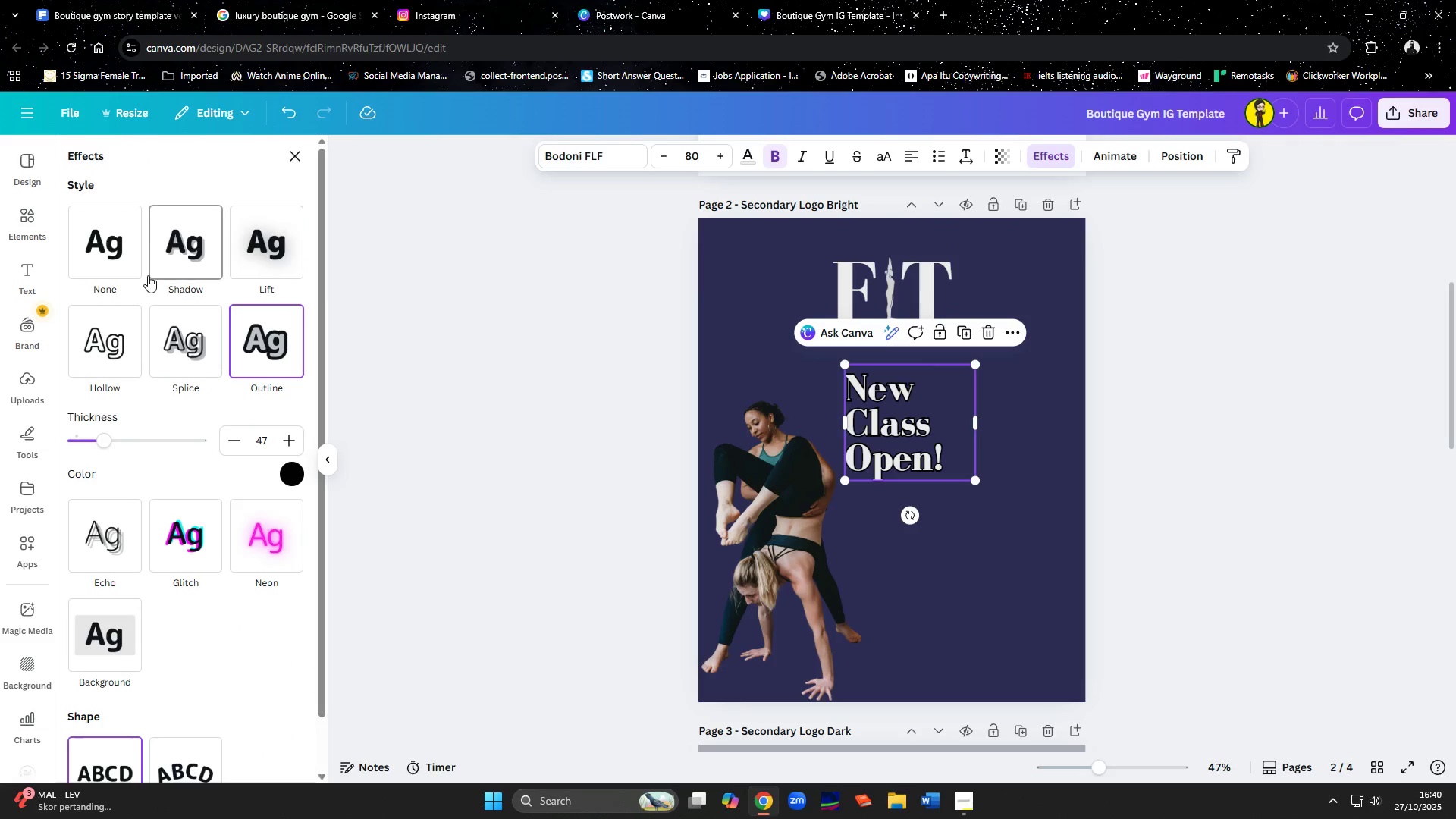 
left_click([116, 256])
 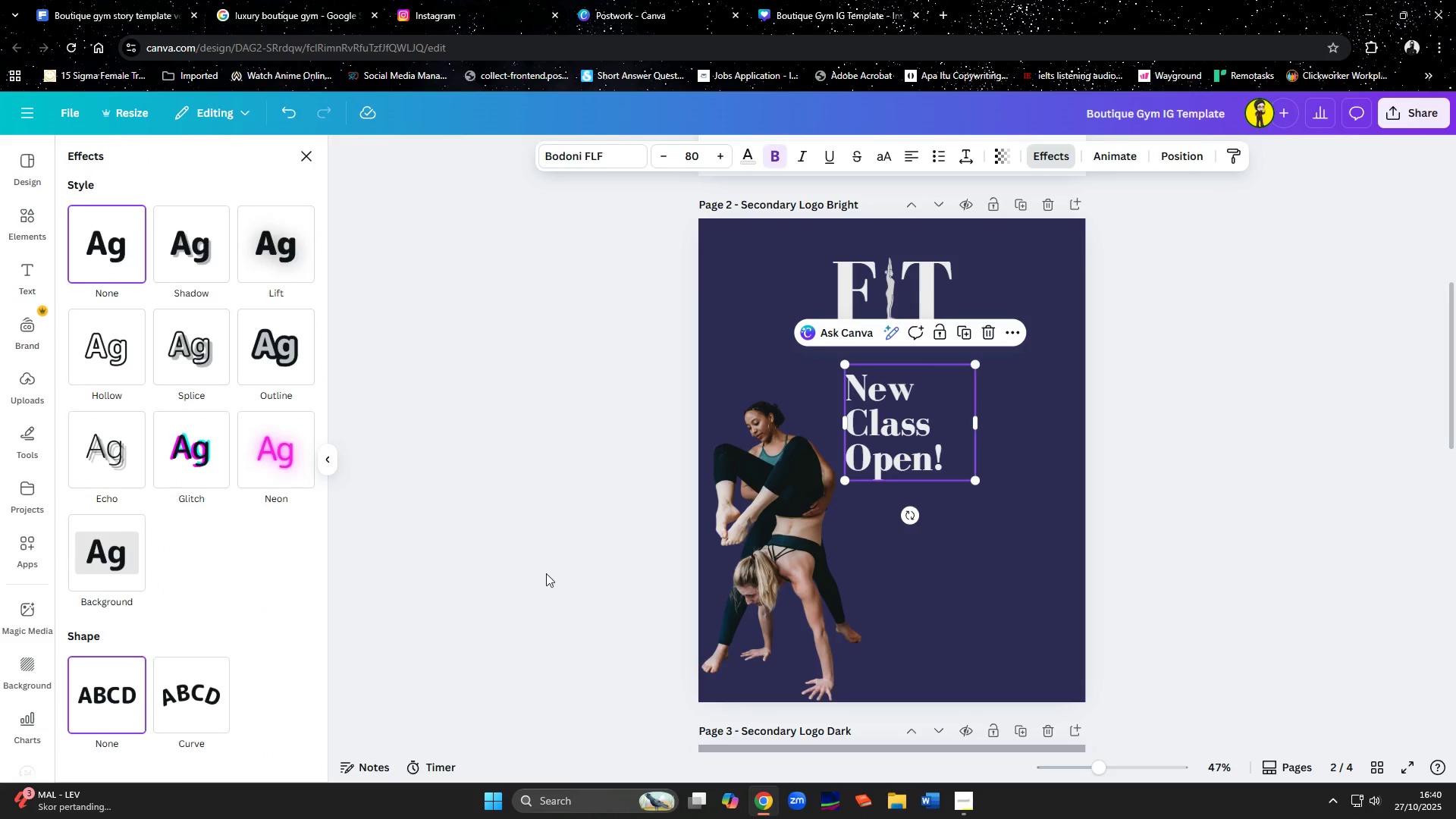 
left_click([557, 587])
 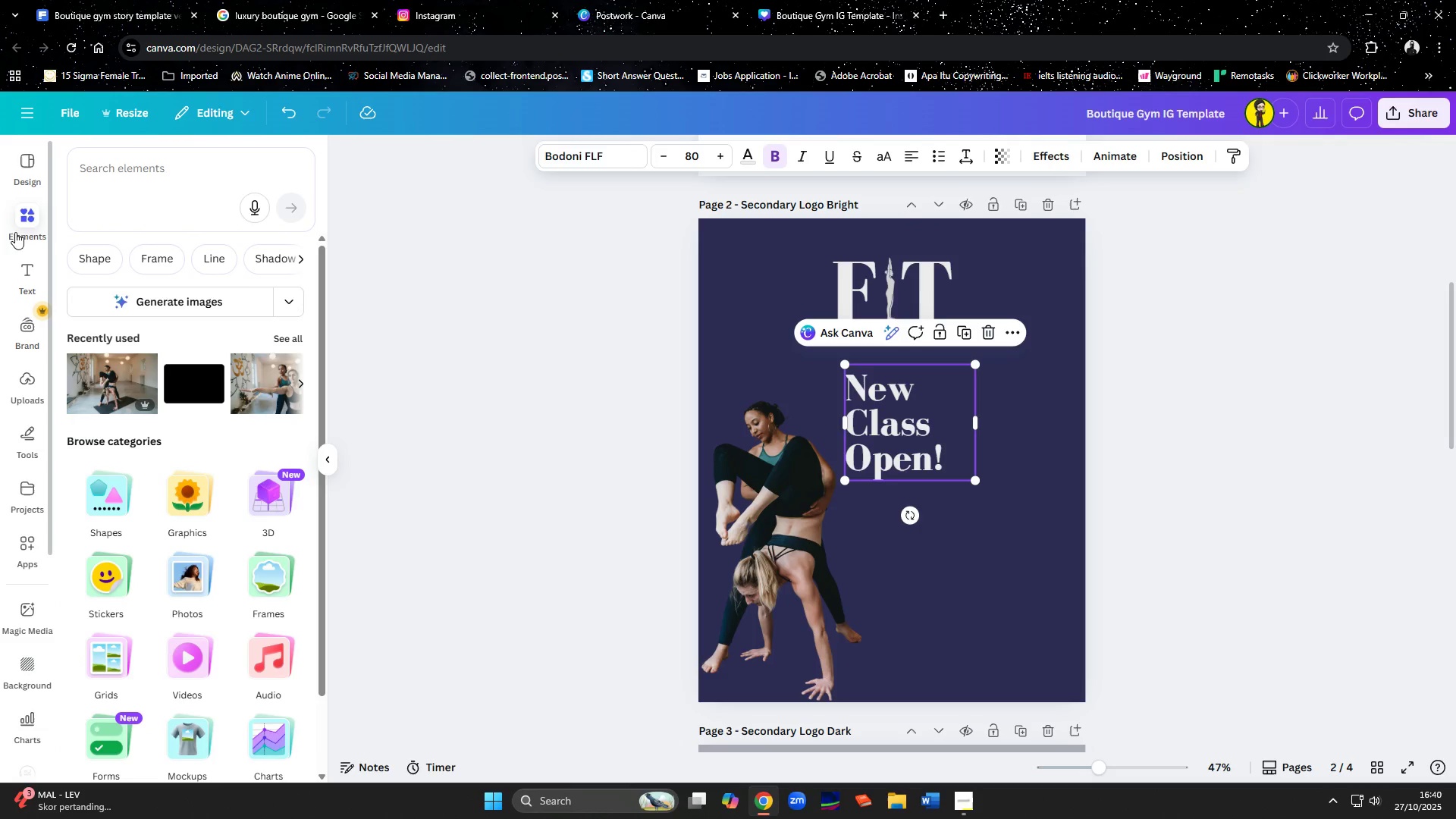 
left_click([28, 221])
 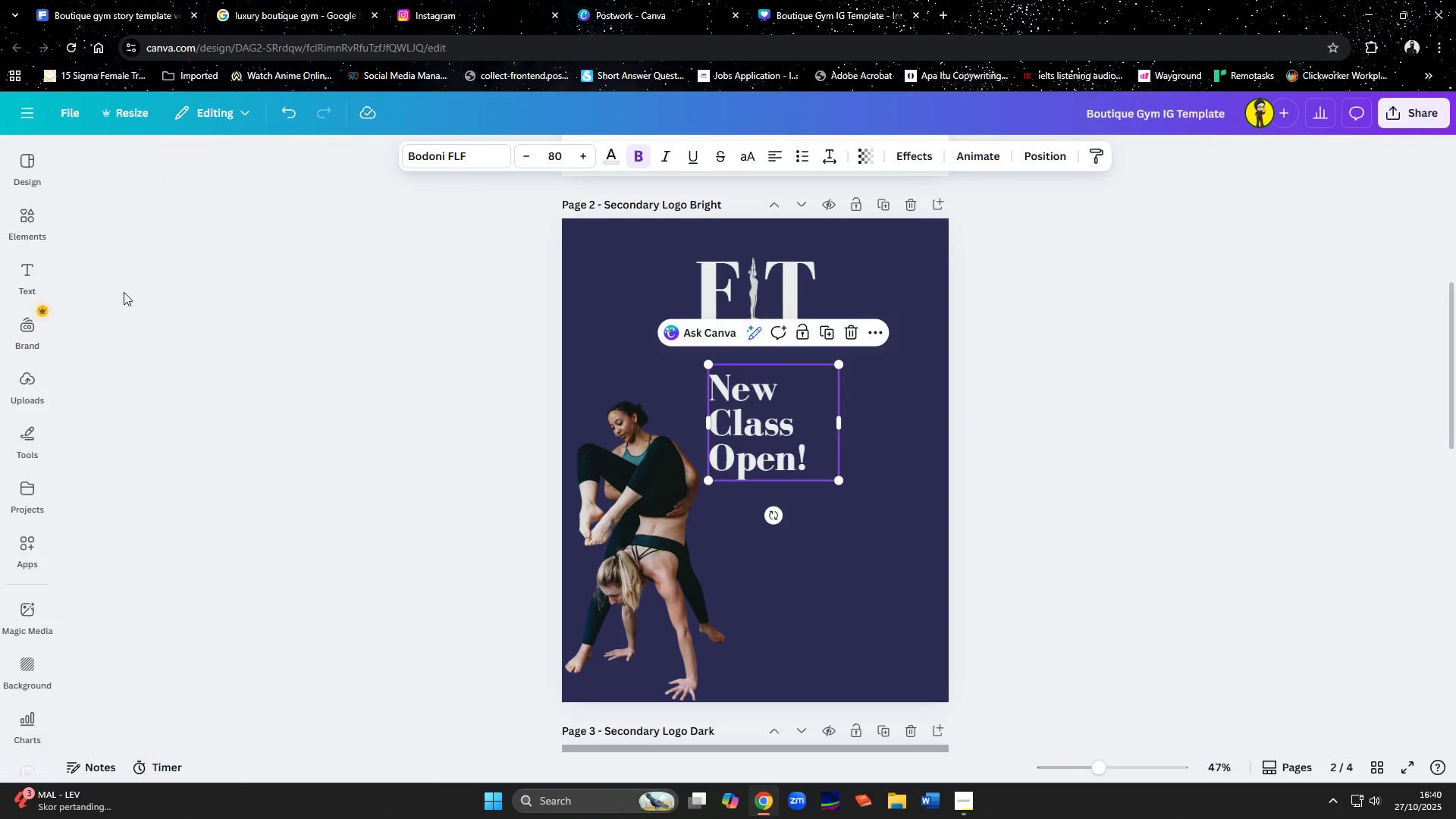 
left_click([29, 214])
 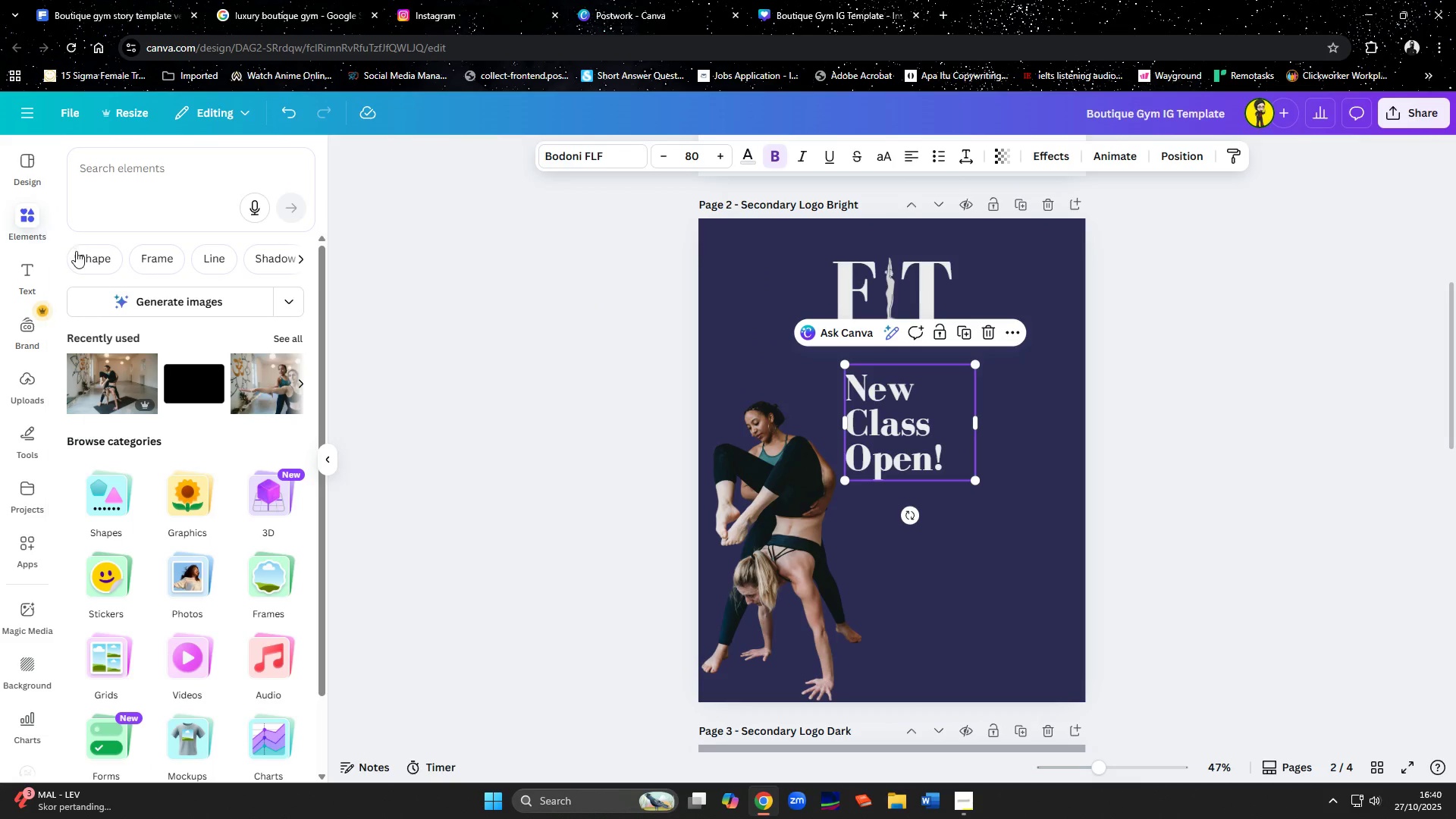 
left_click([84, 256])
 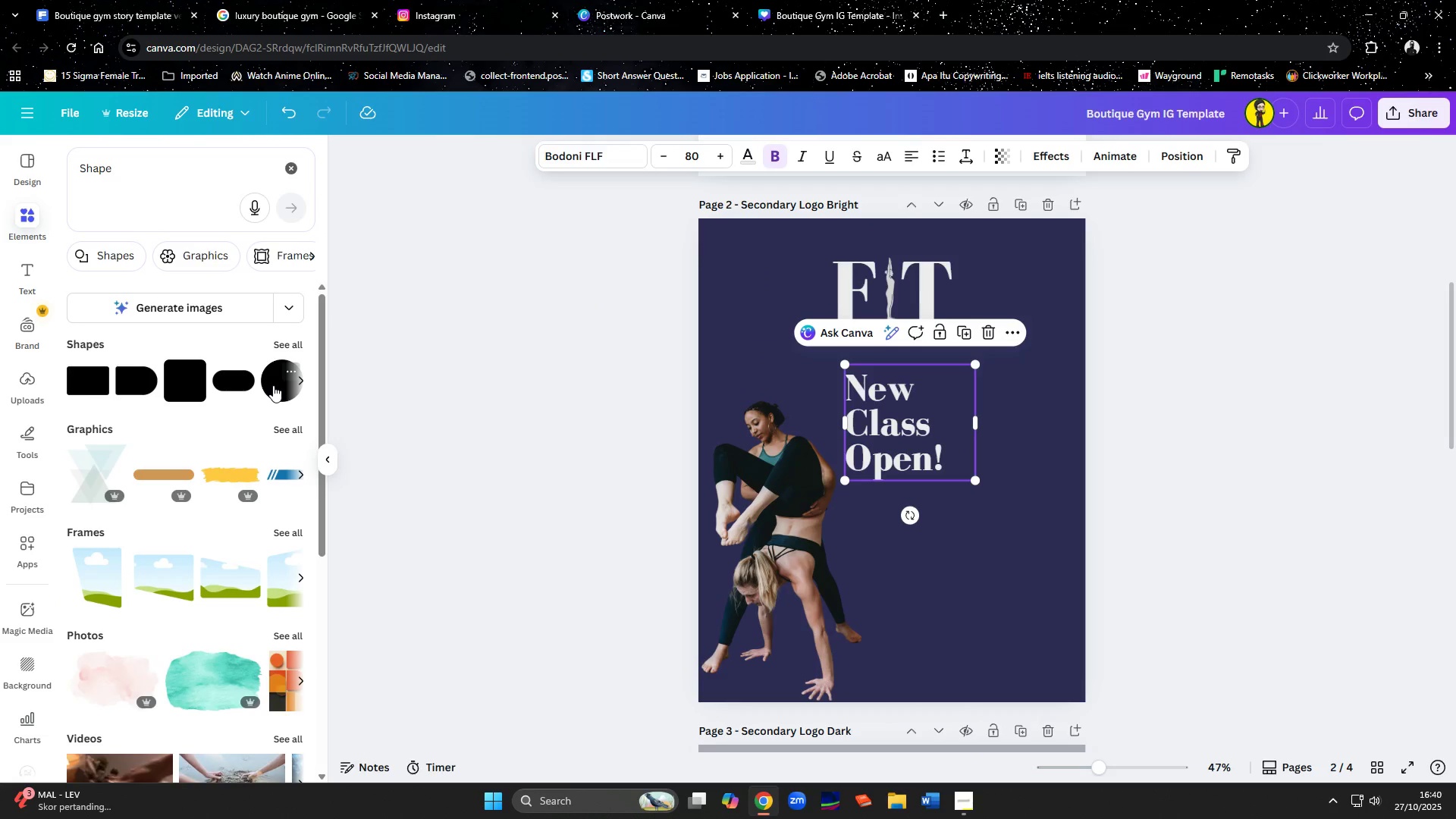 
left_click([273, 385])
 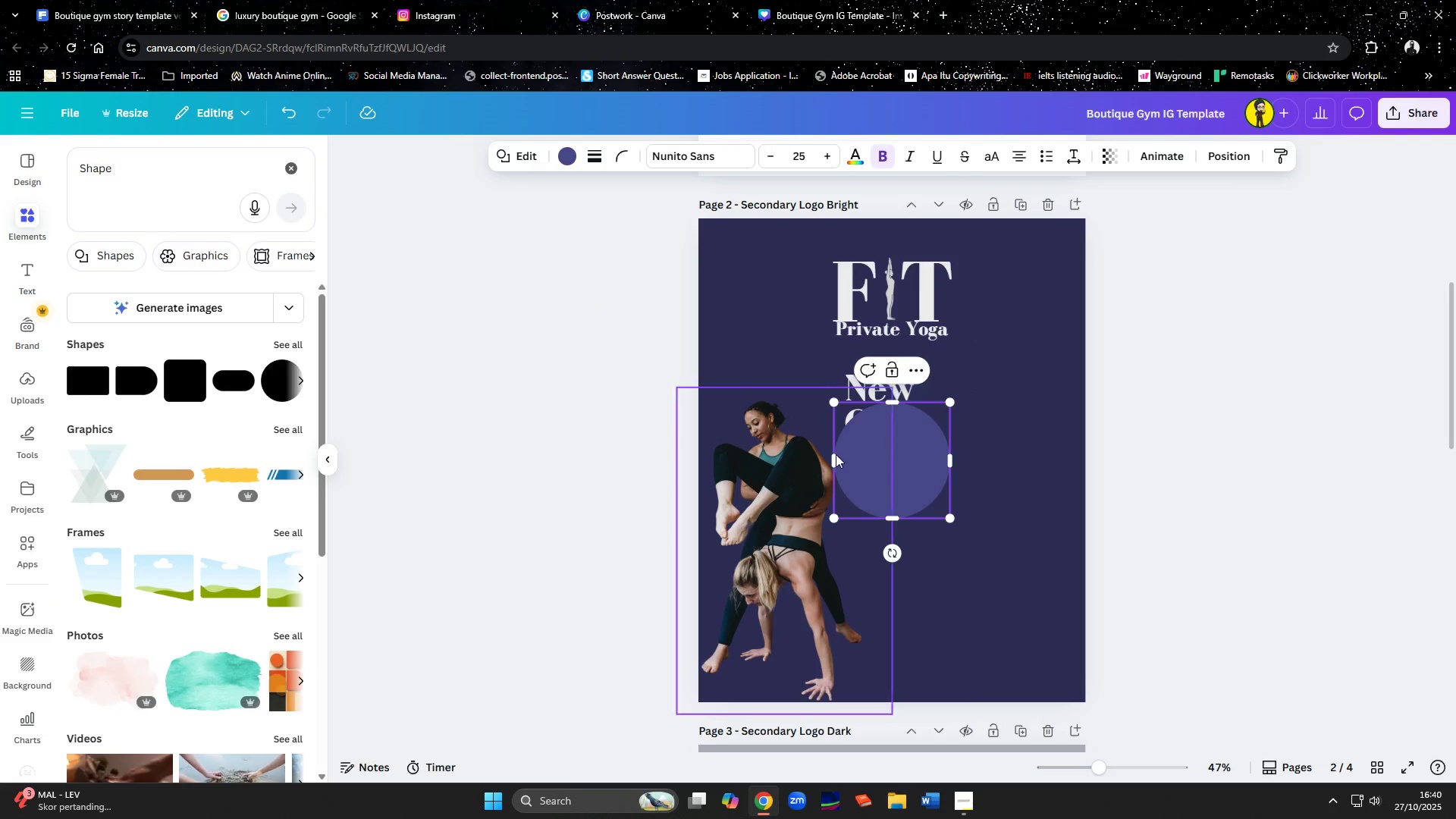 
scroll: coordinate [829, 450], scroll_direction: up, amount: 6.0
 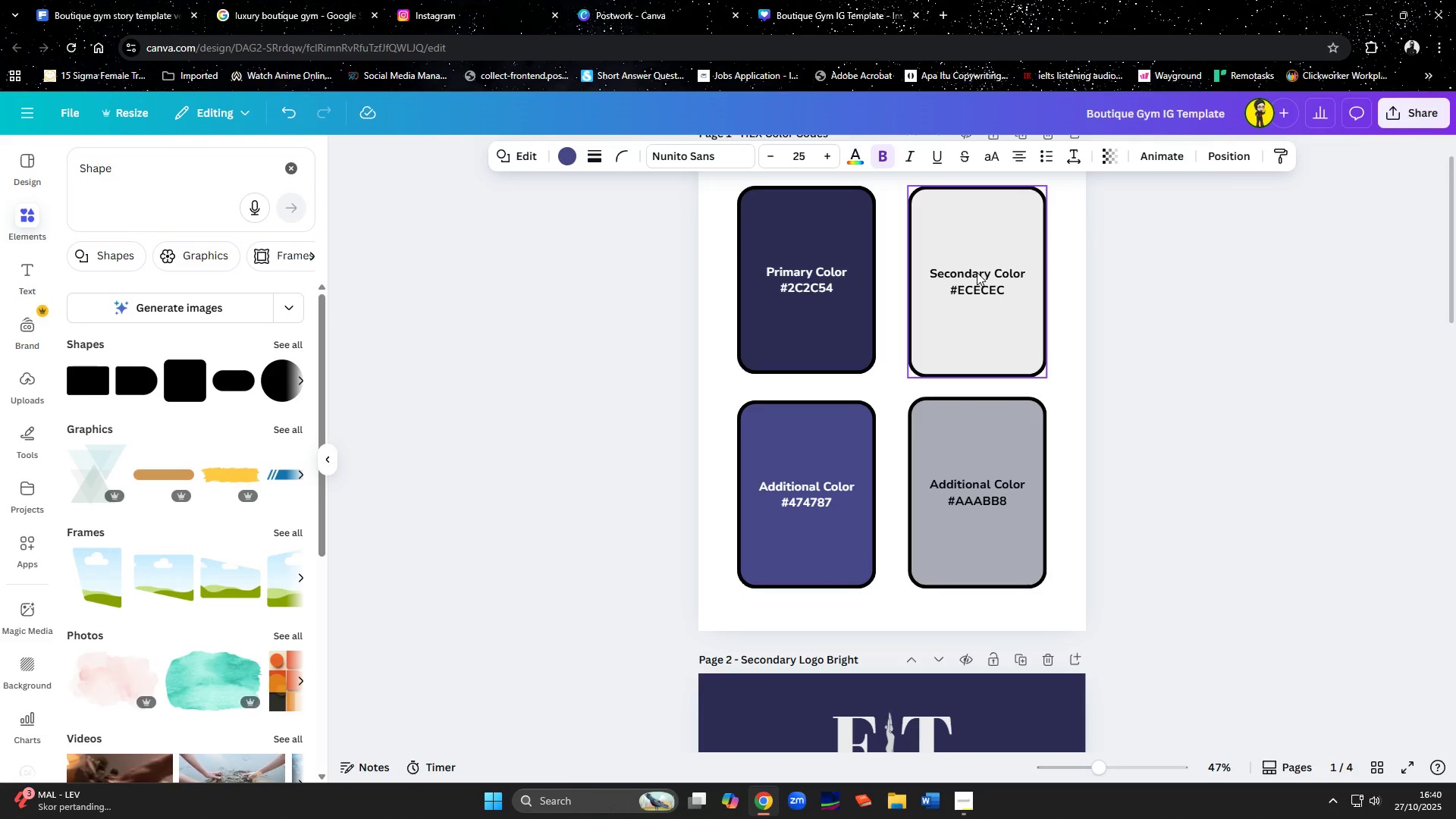 
double_click([977, 272])
 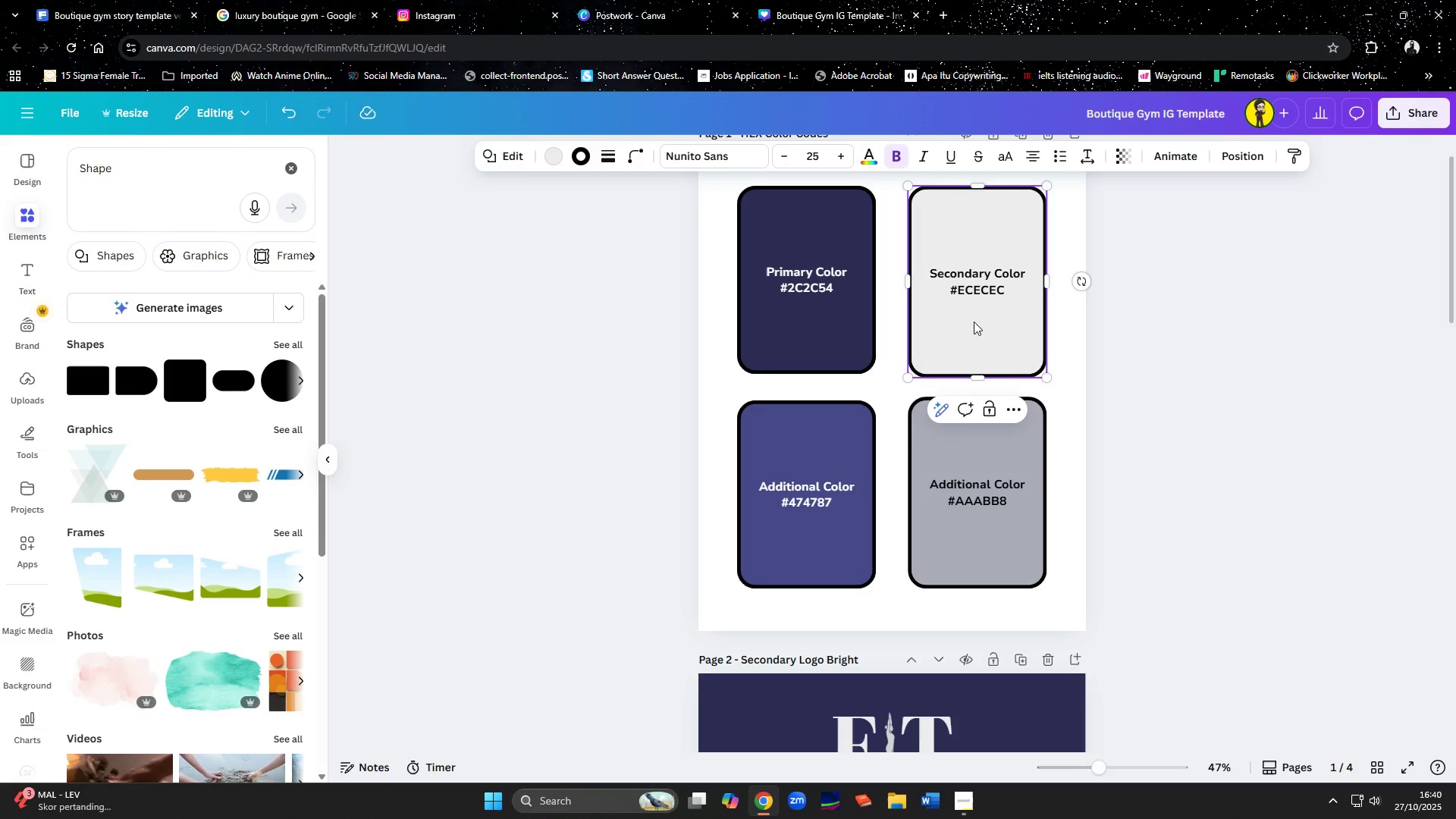 
left_click([959, 288])
 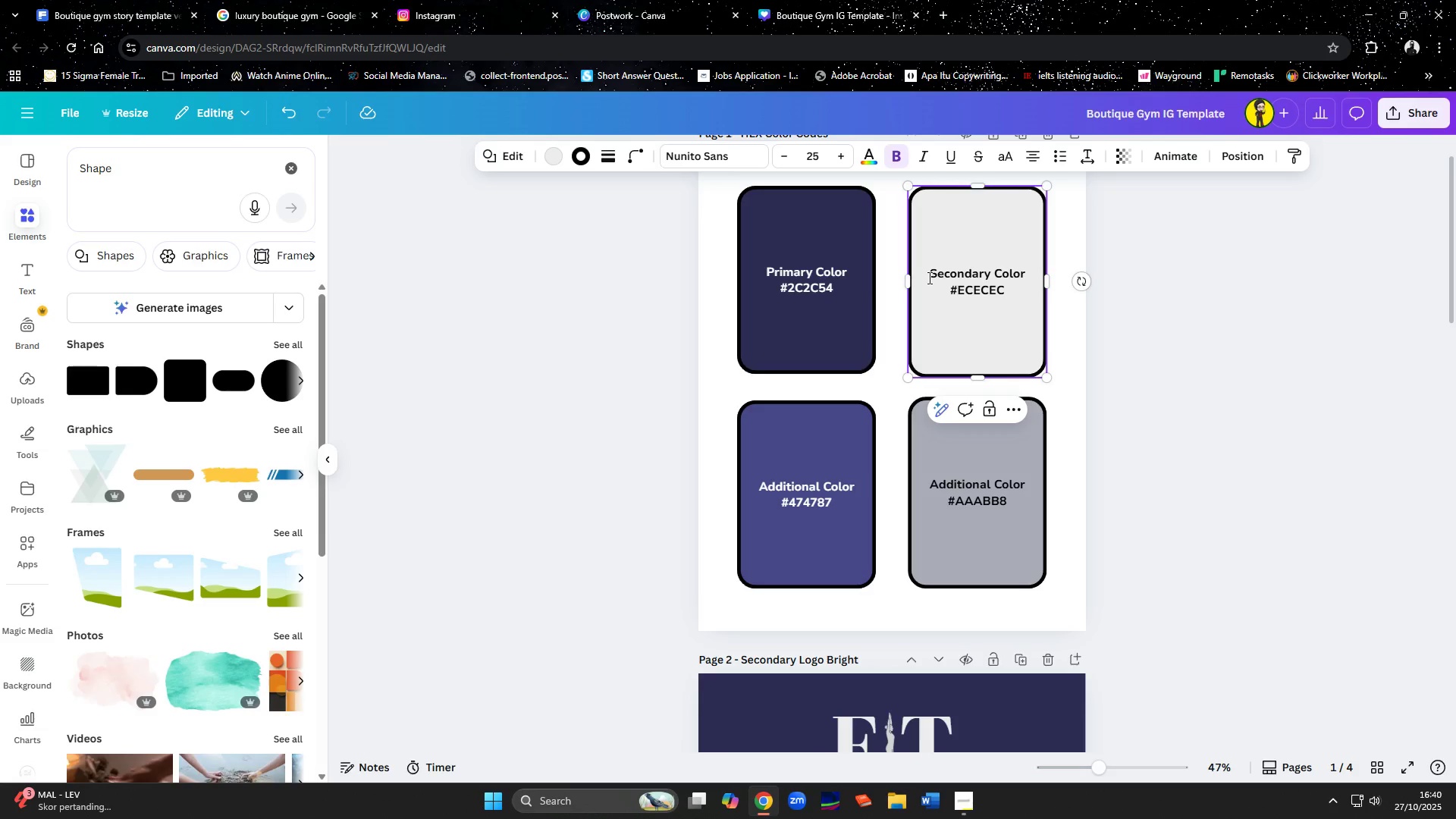 
left_click_drag(start_coordinate=[928, 278], to_coordinate=[1009, 288])
 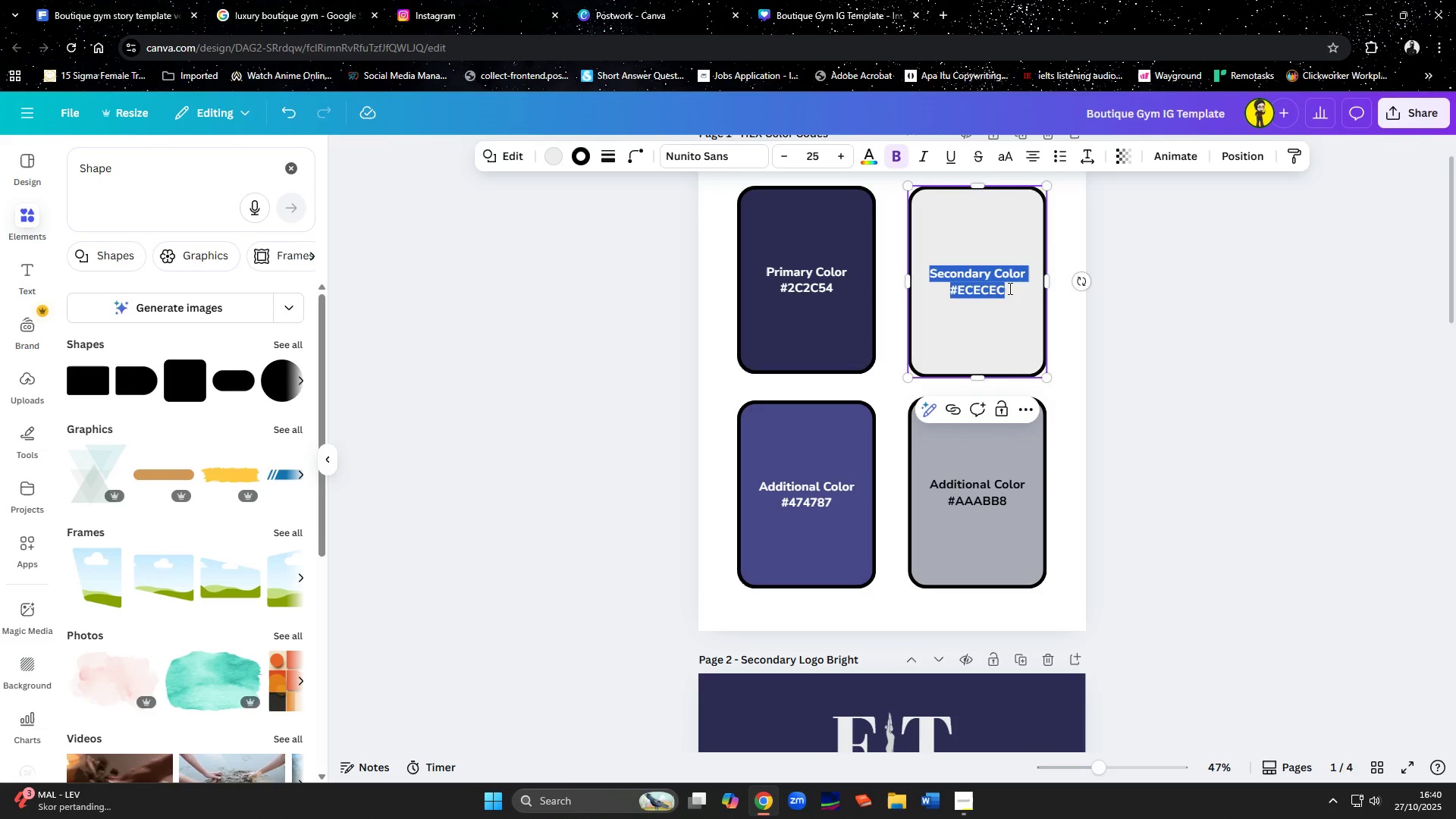 
left_click([1009, 288])
 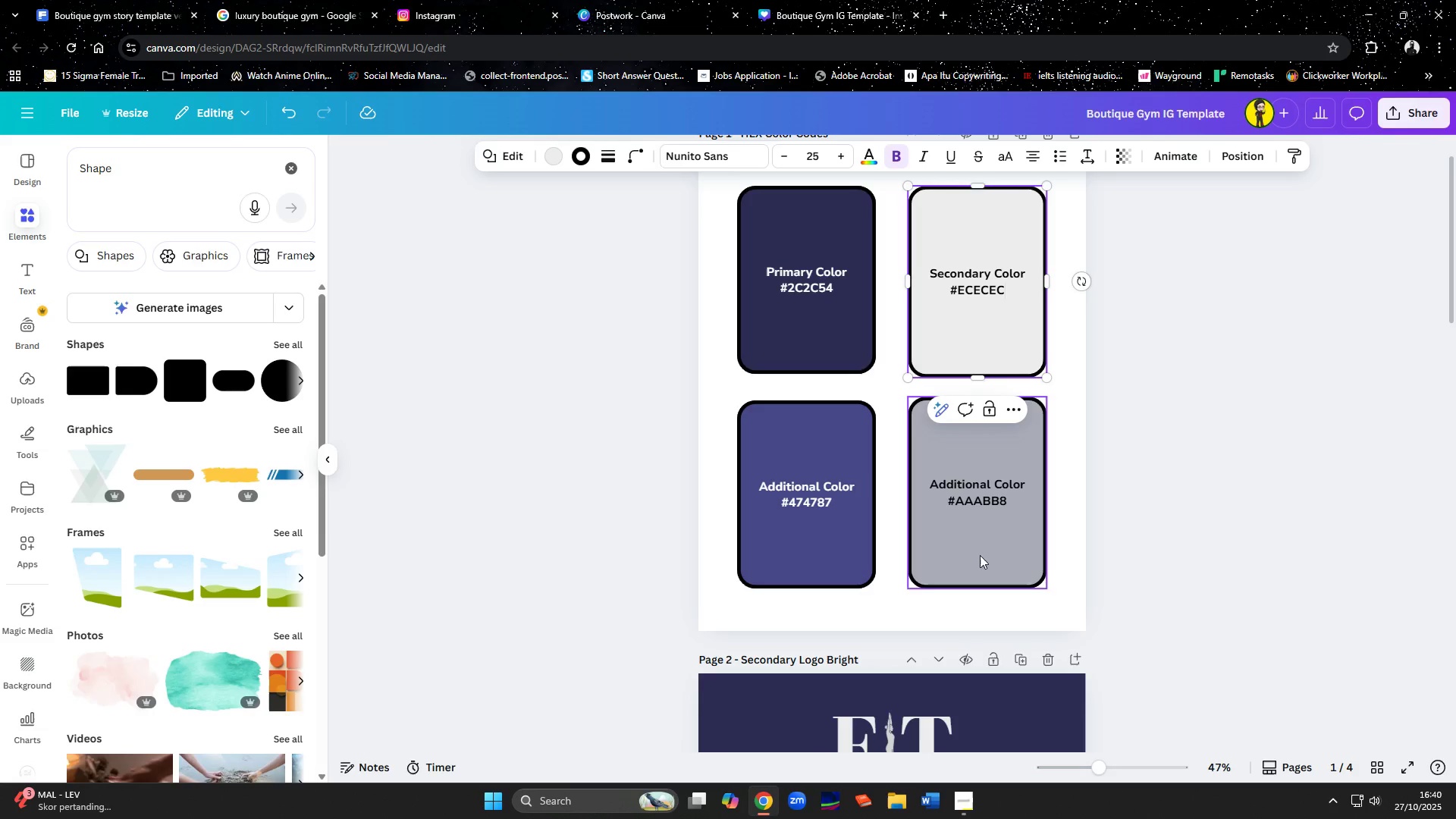 
scroll: coordinate [990, 598], scroll_direction: down, amount: 4.0
 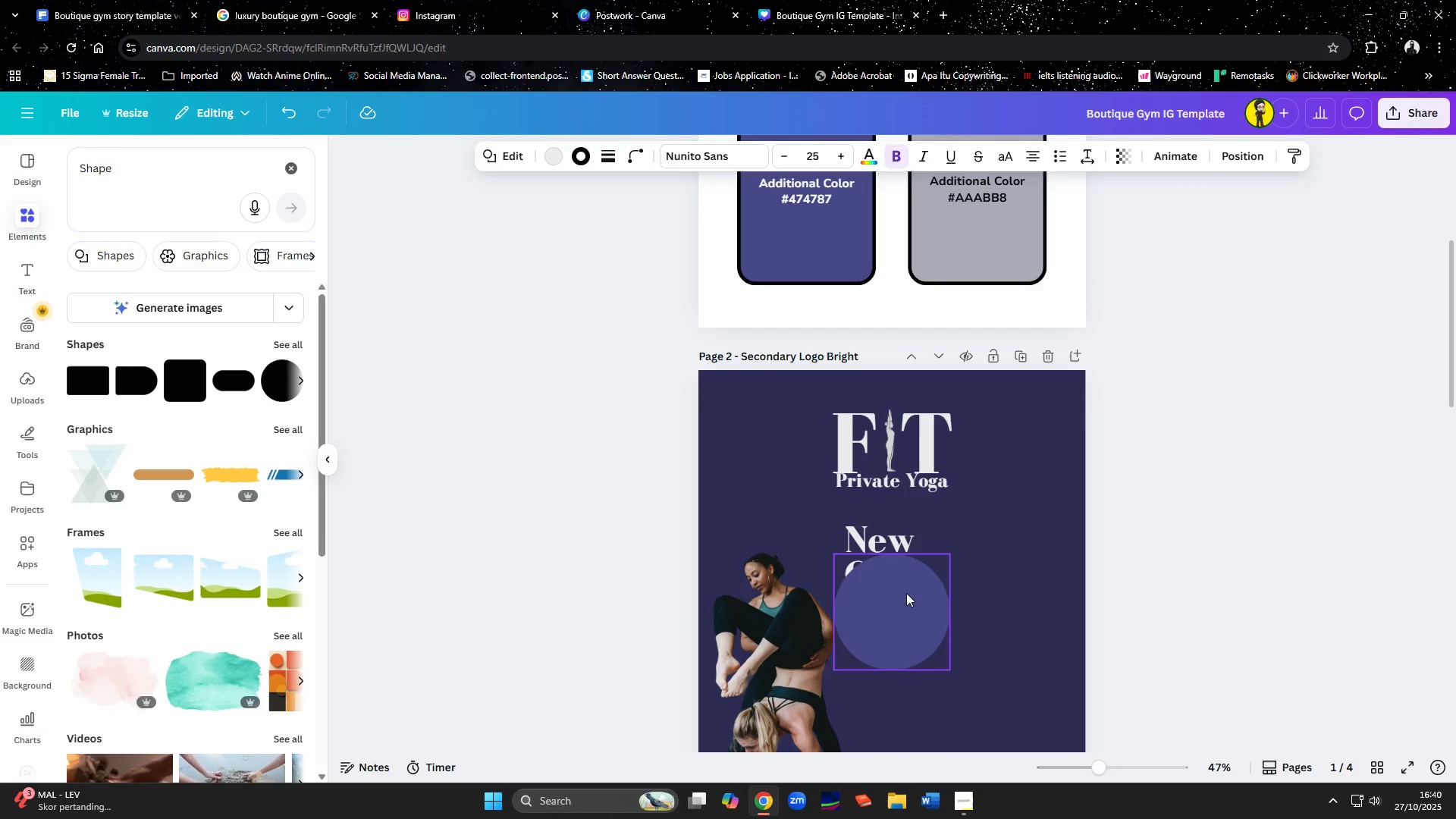 
left_click([905, 611])
 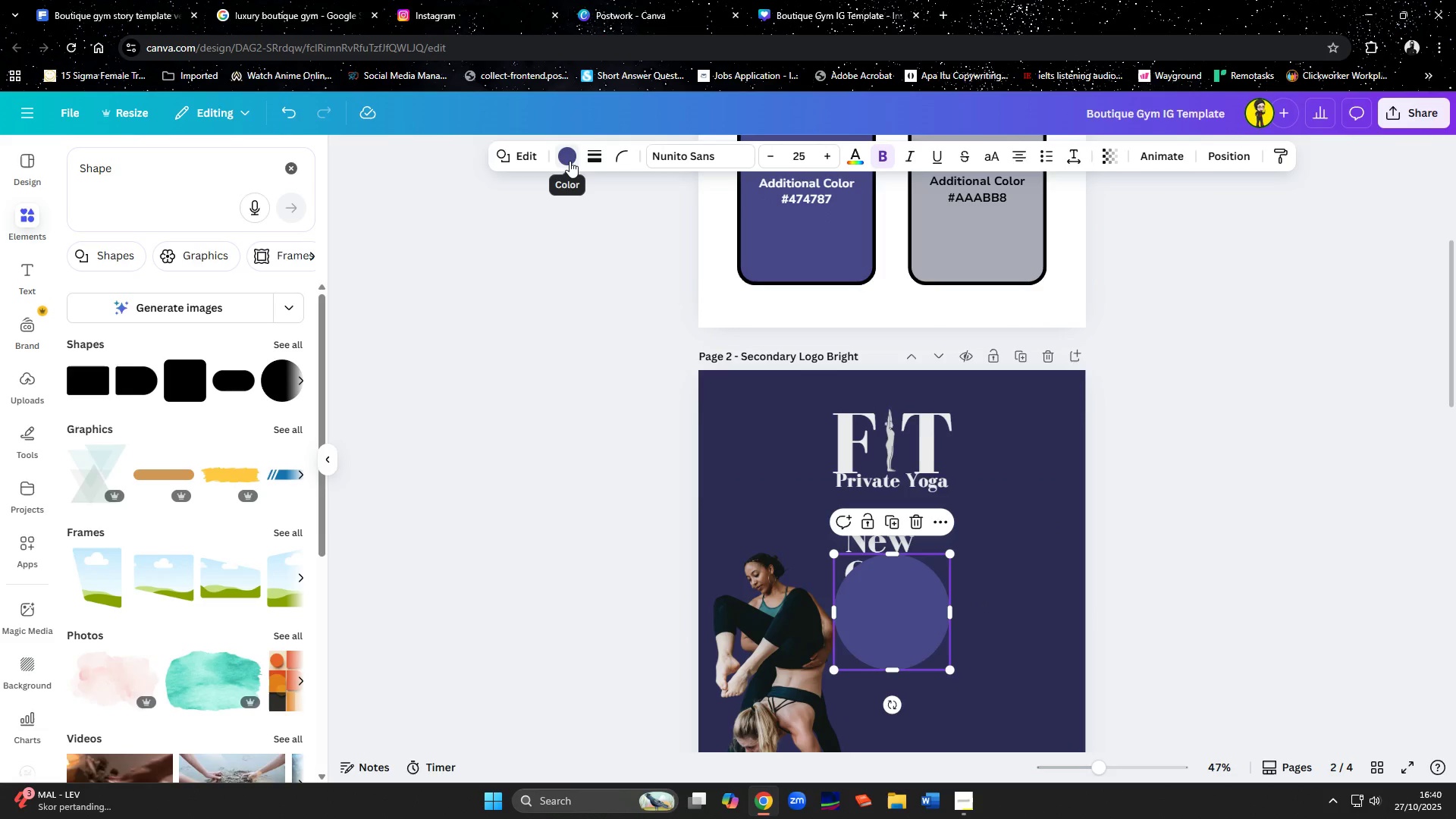 
left_click([570, 161])
 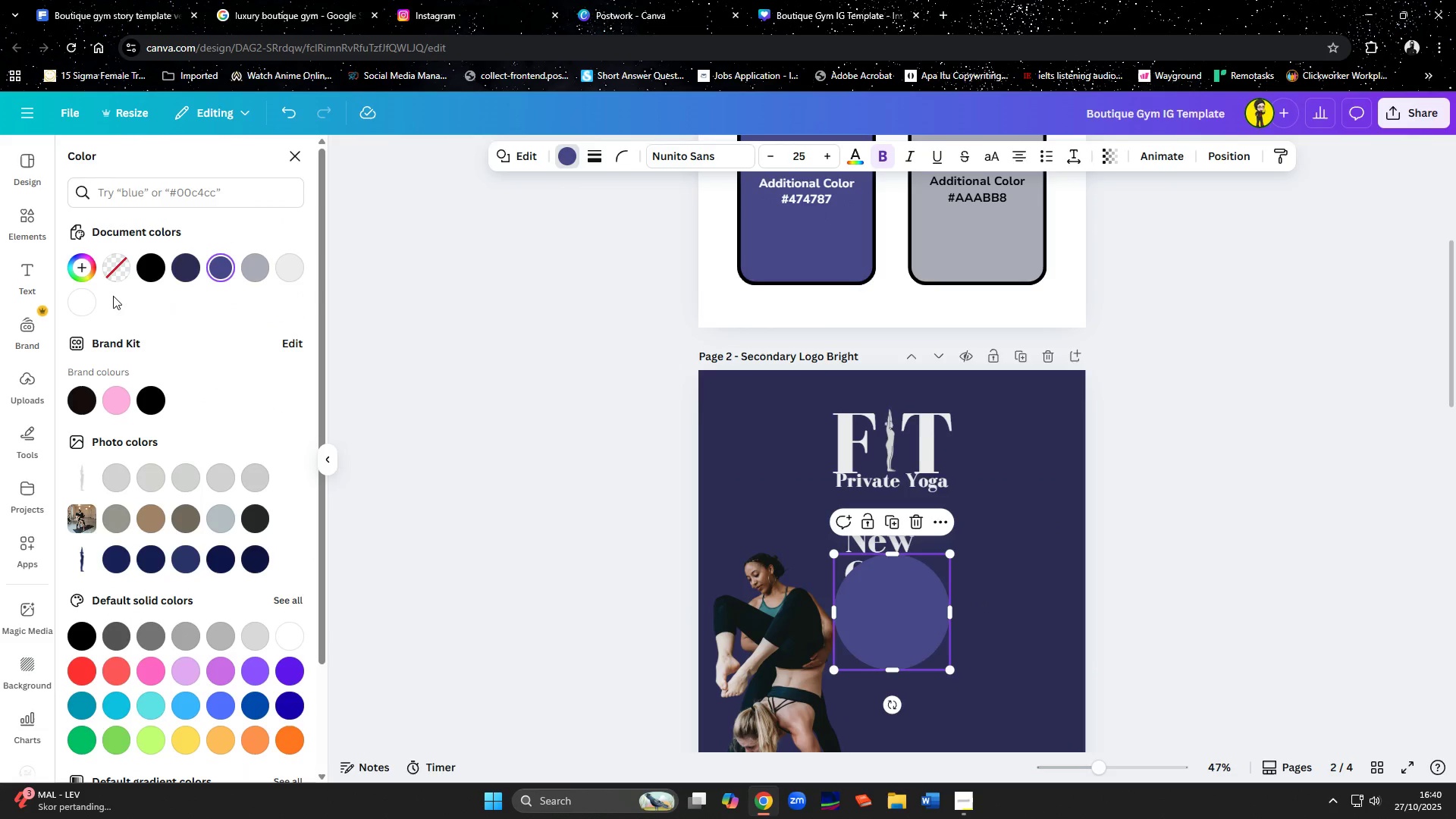 
left_click([294, 270])
 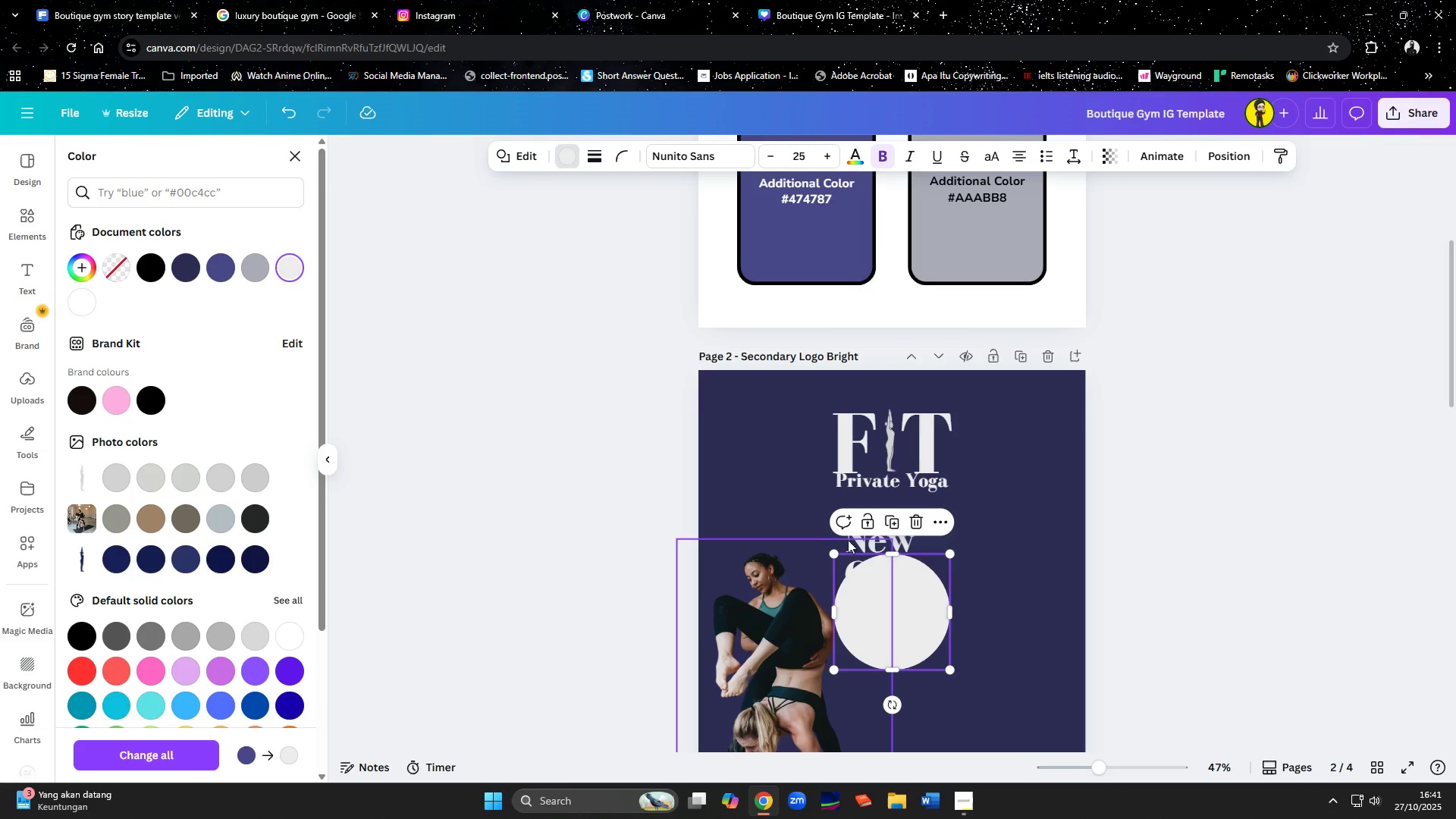 
wait(5.34)
 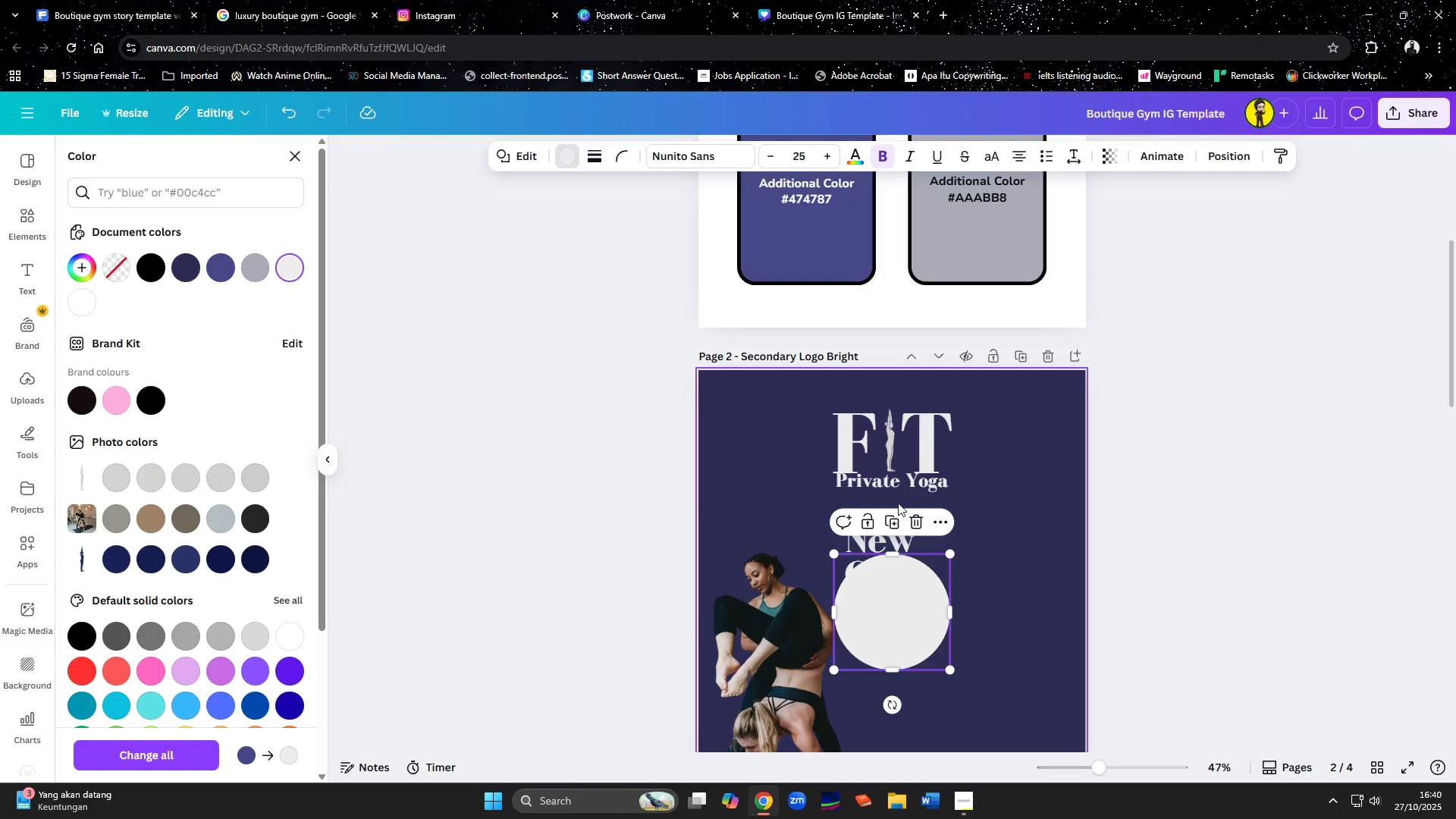 
left_click([896, 541])
 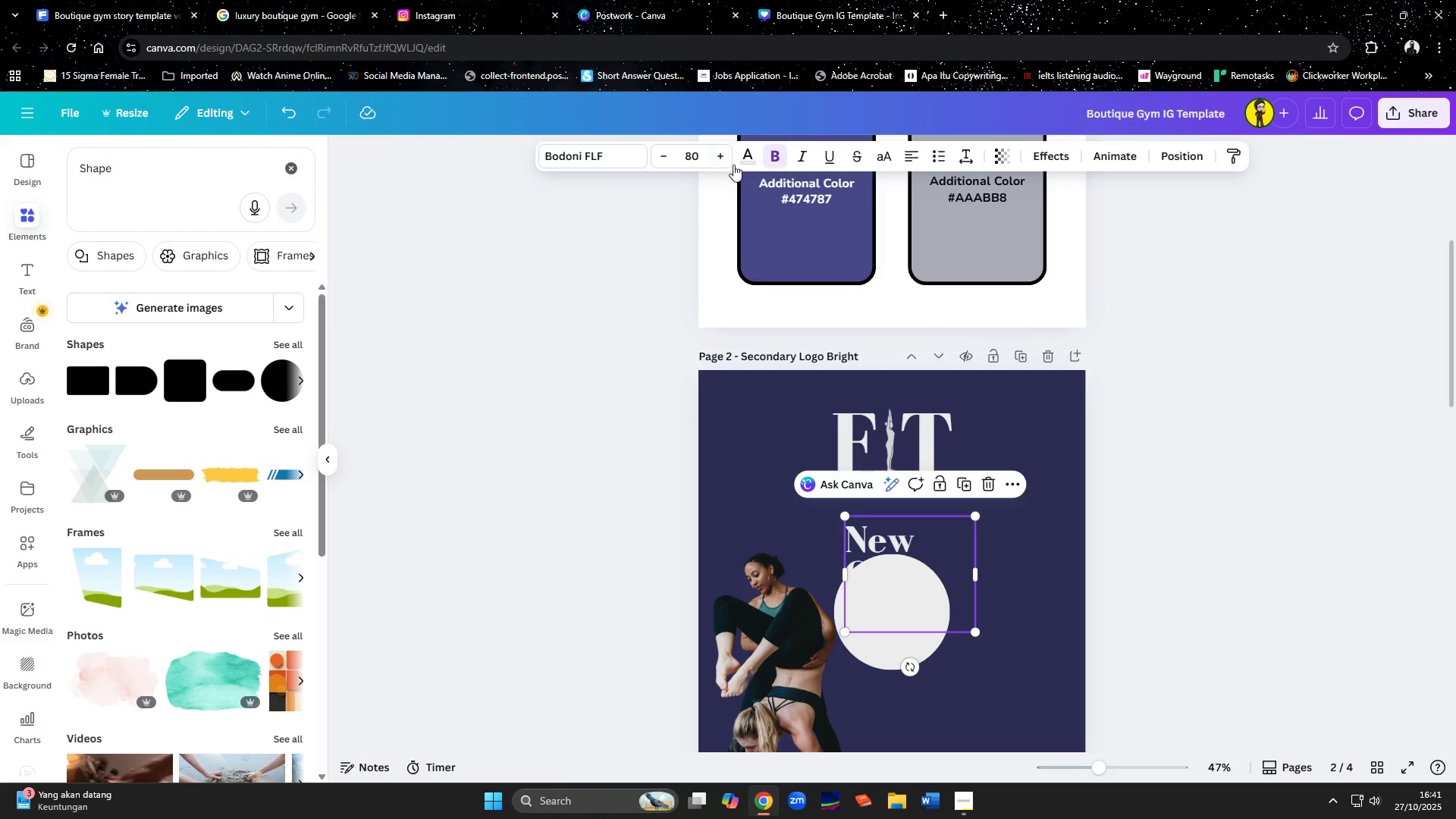 
left_click([752, 162])
 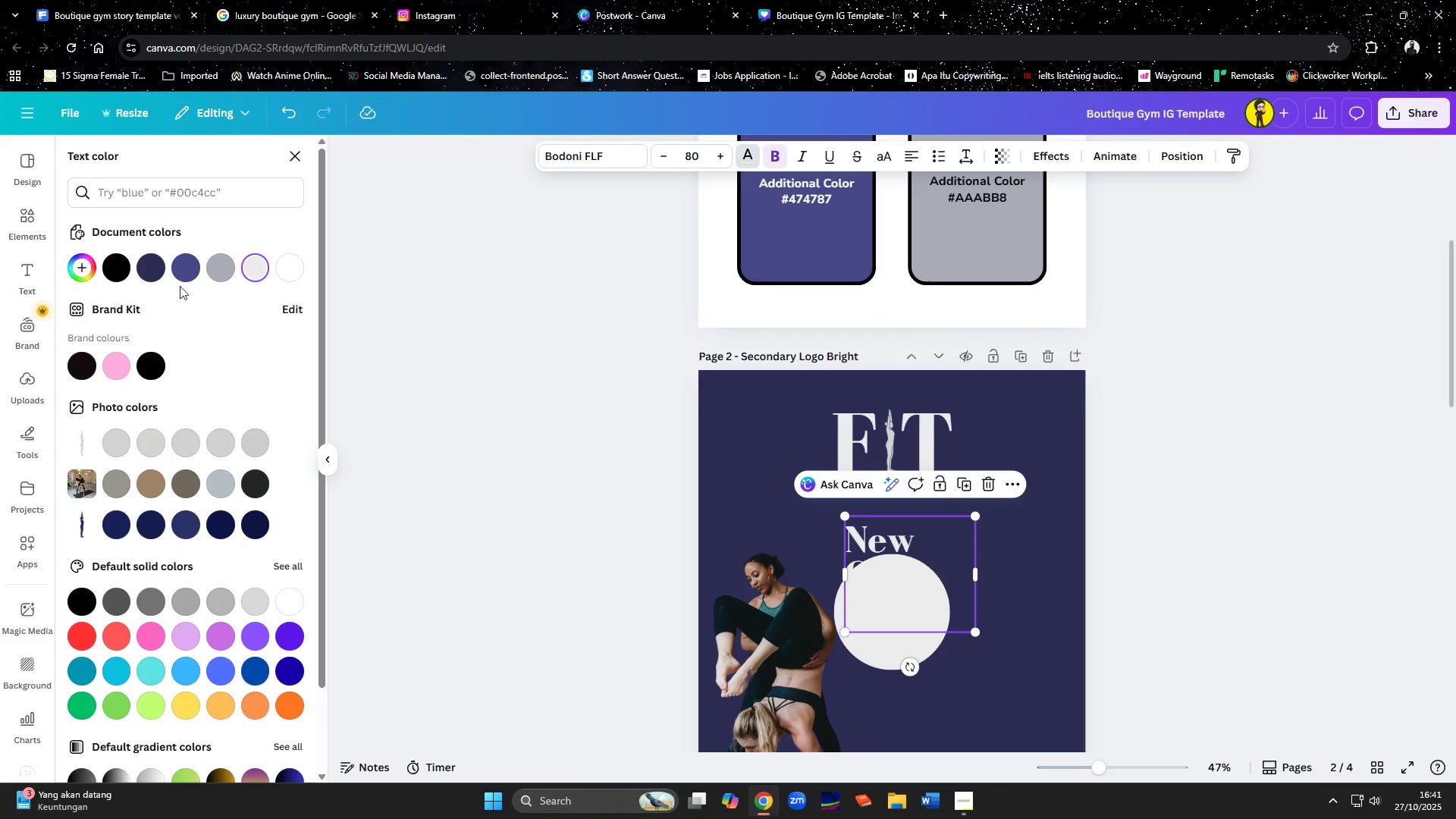 
left_click([152, 270])
 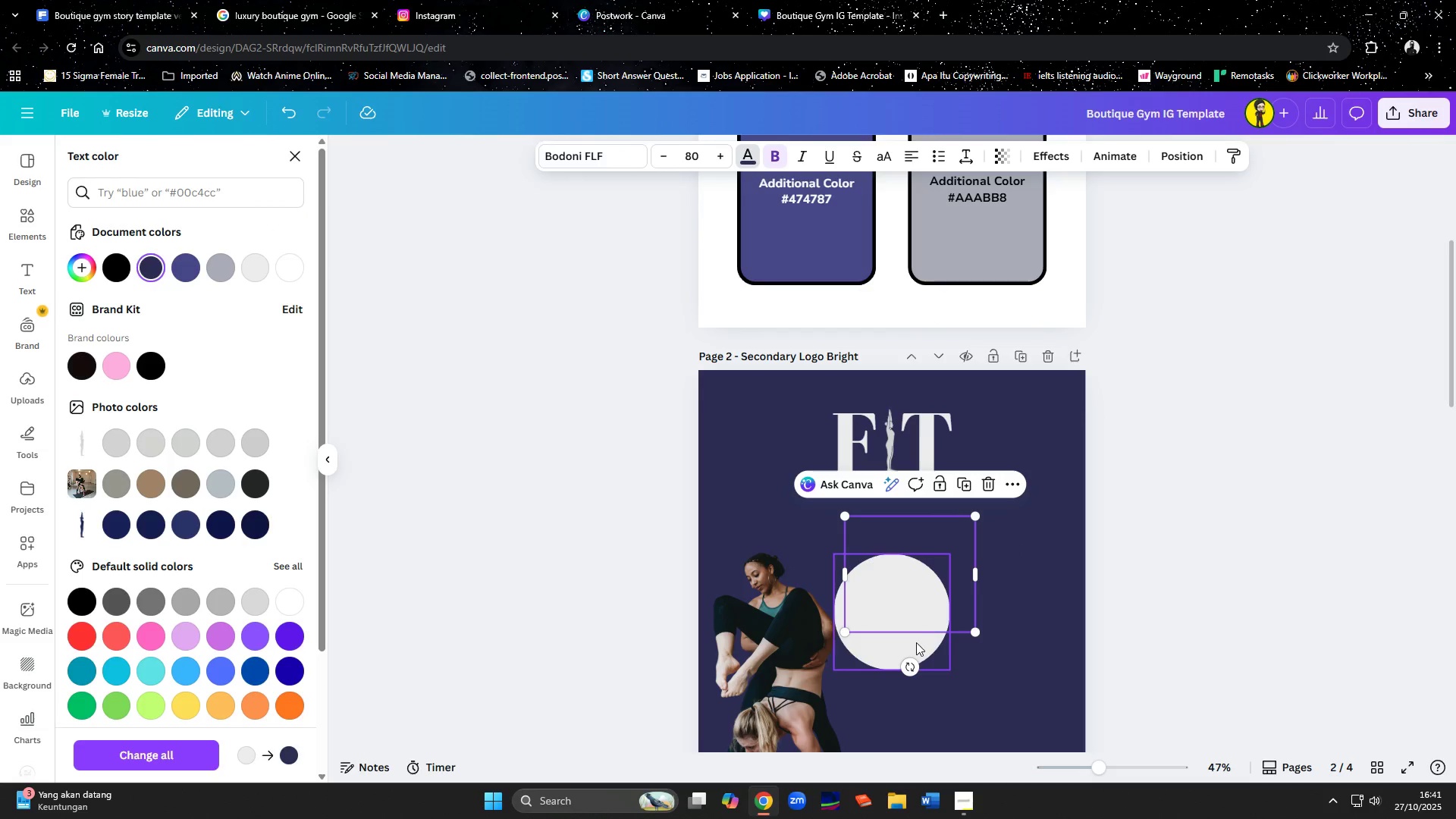 
left_click_drag(start_coordinate=[914, 648], to_coordinate=[918, 608])
 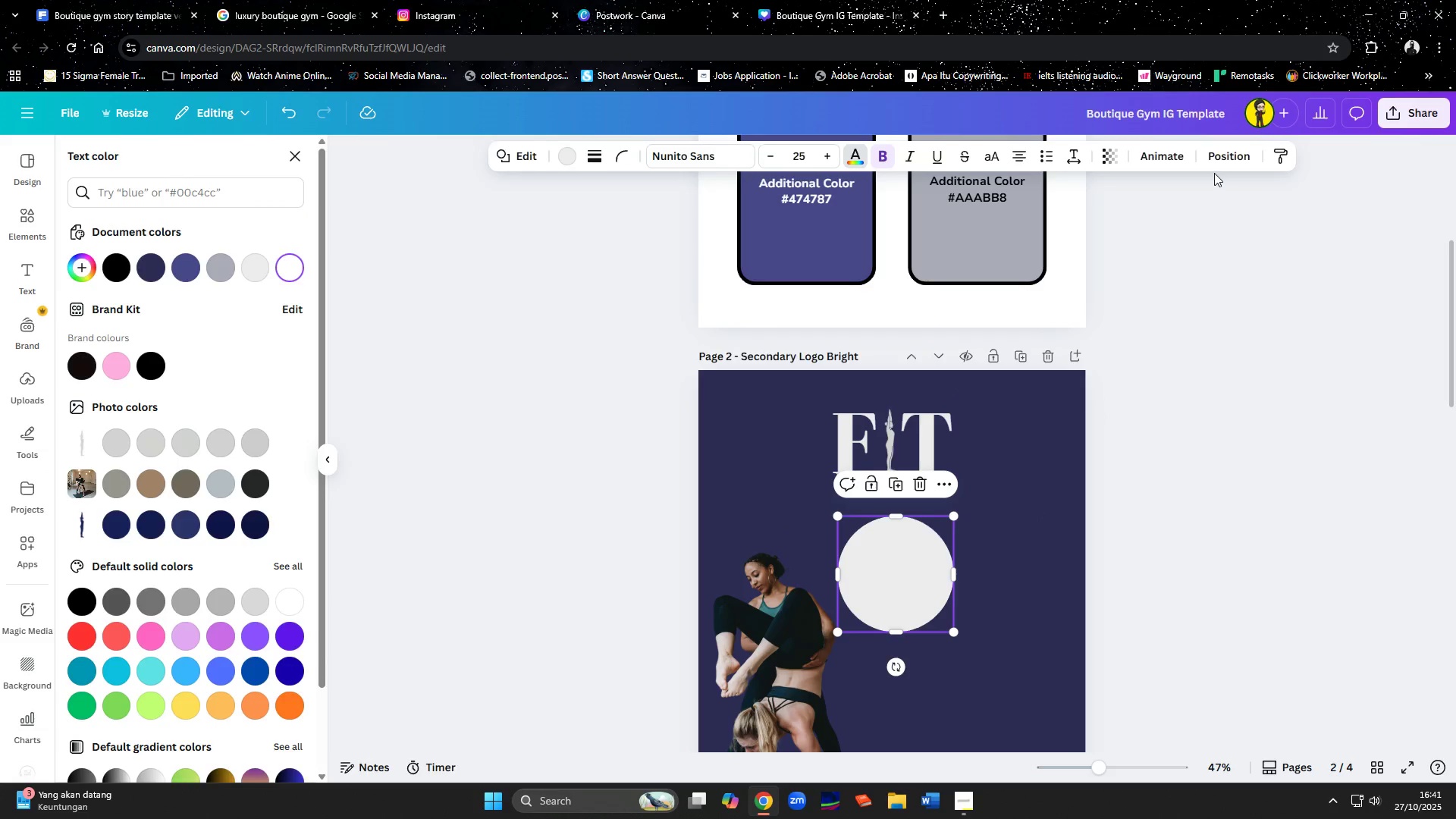 
double_click([1219, 159])
 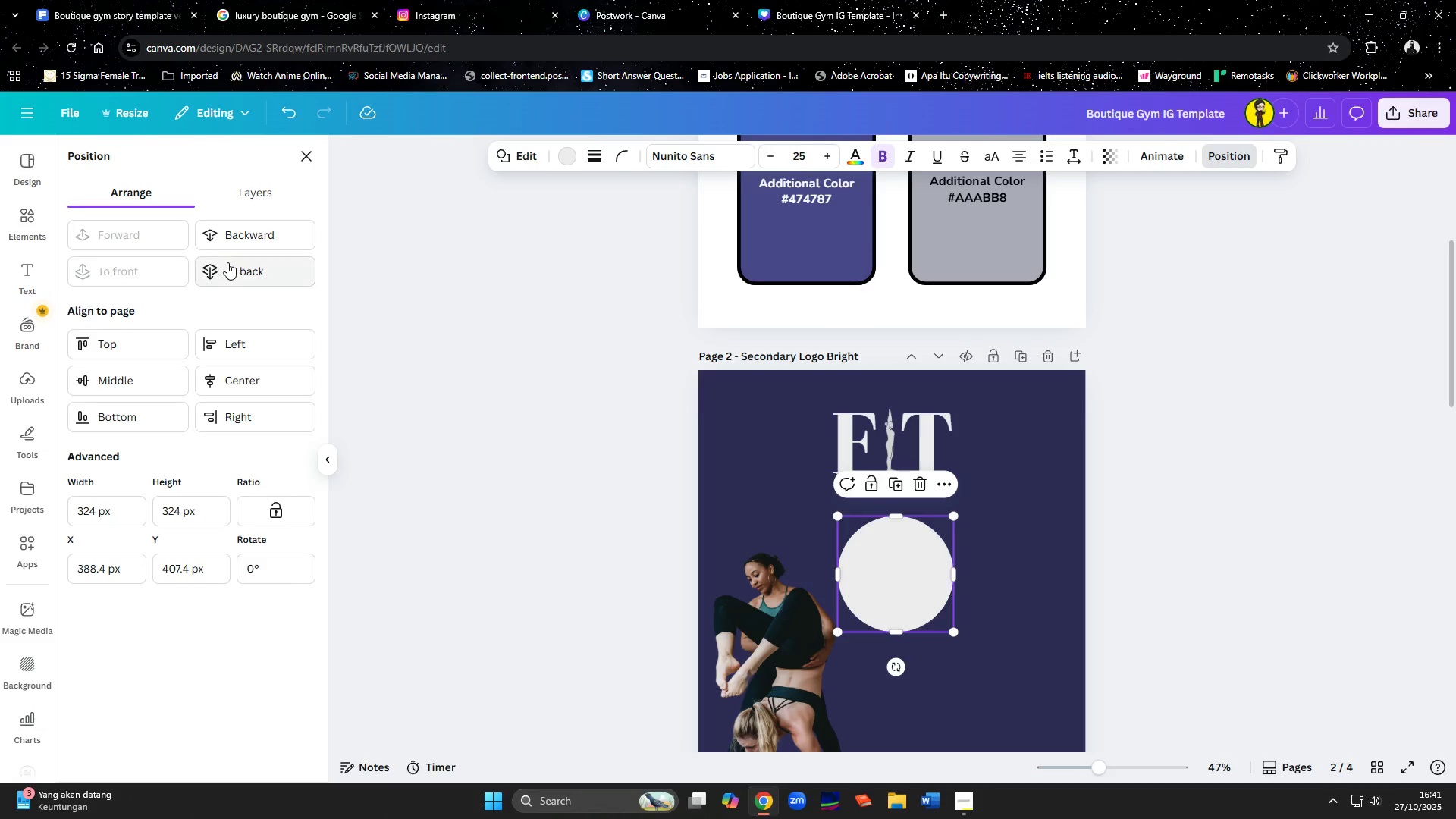 
left_click([246, 281])
 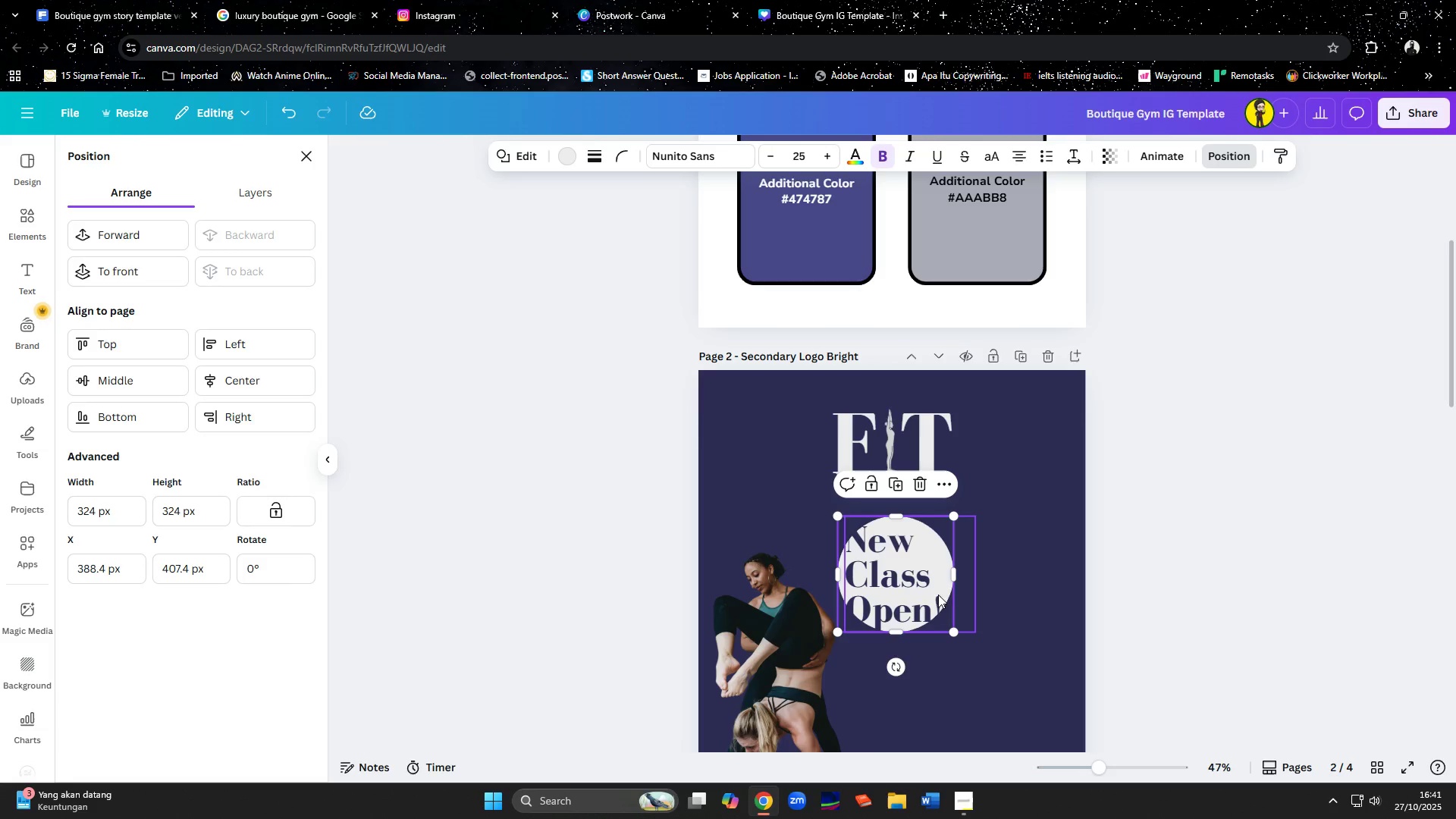 
left_click([946, 568])
 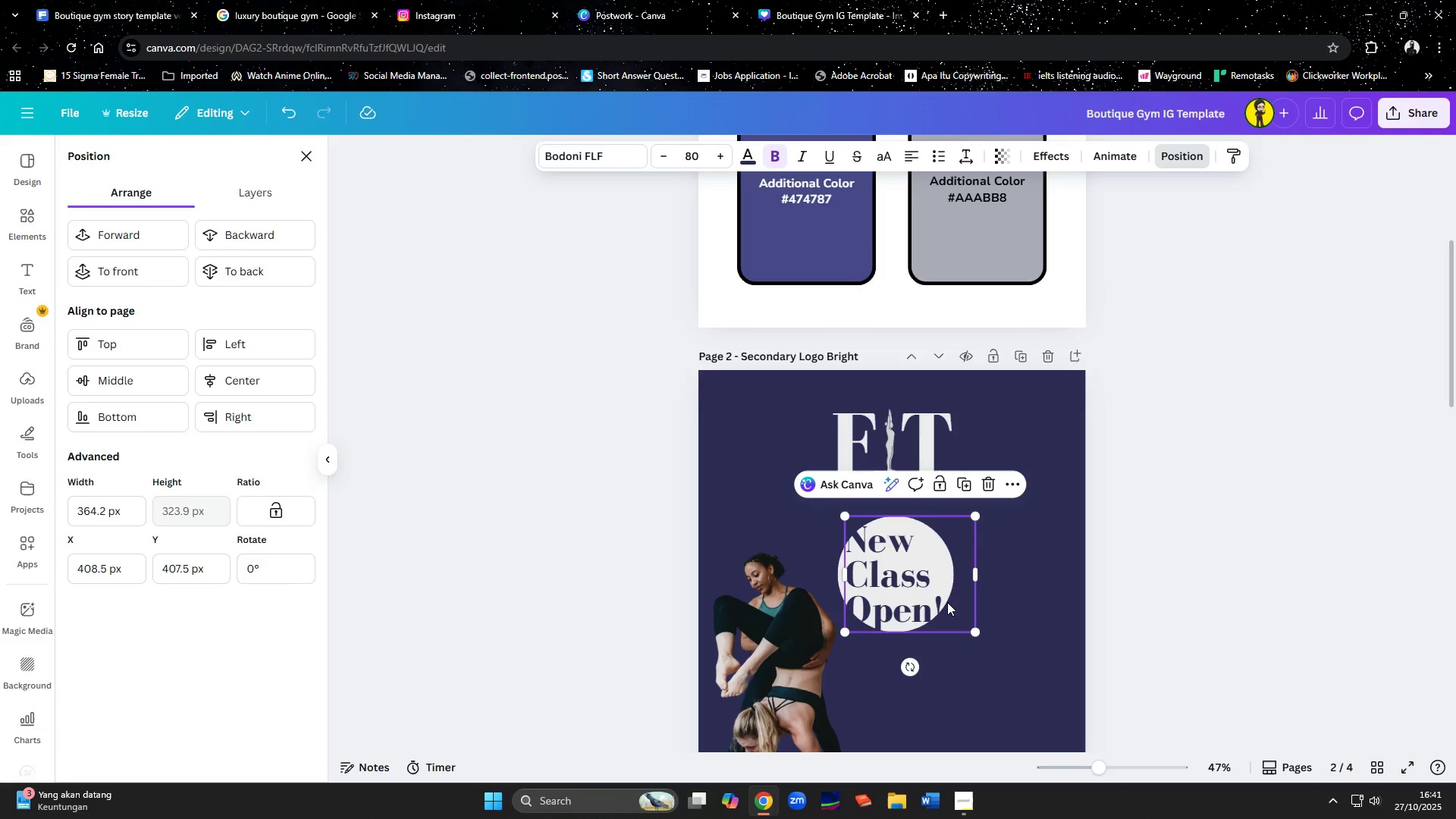 
left_click_drag(start_coordinate=[943, 580], to_coordinate=[962, 579])
 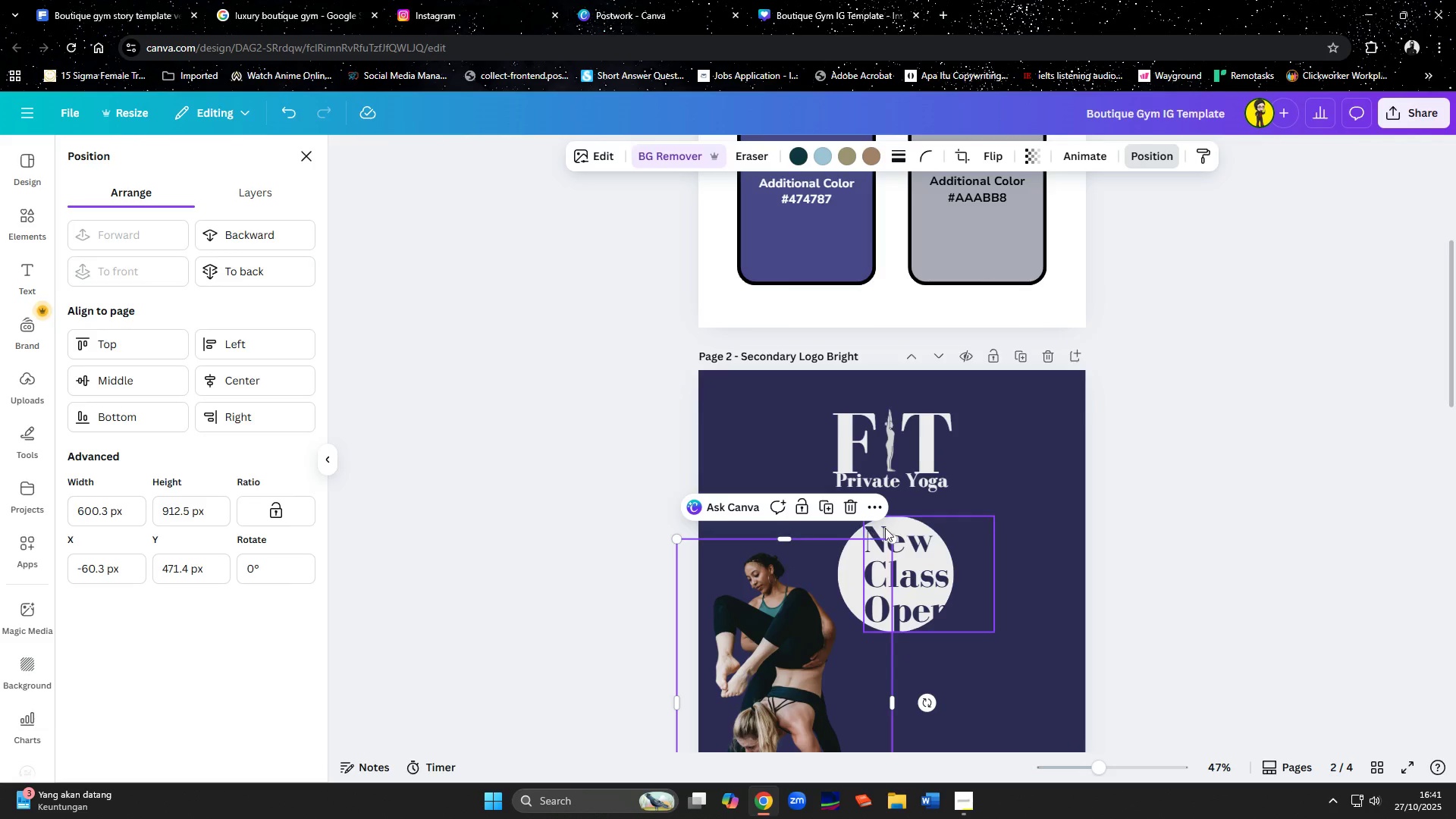 
left_click([913, 522])
 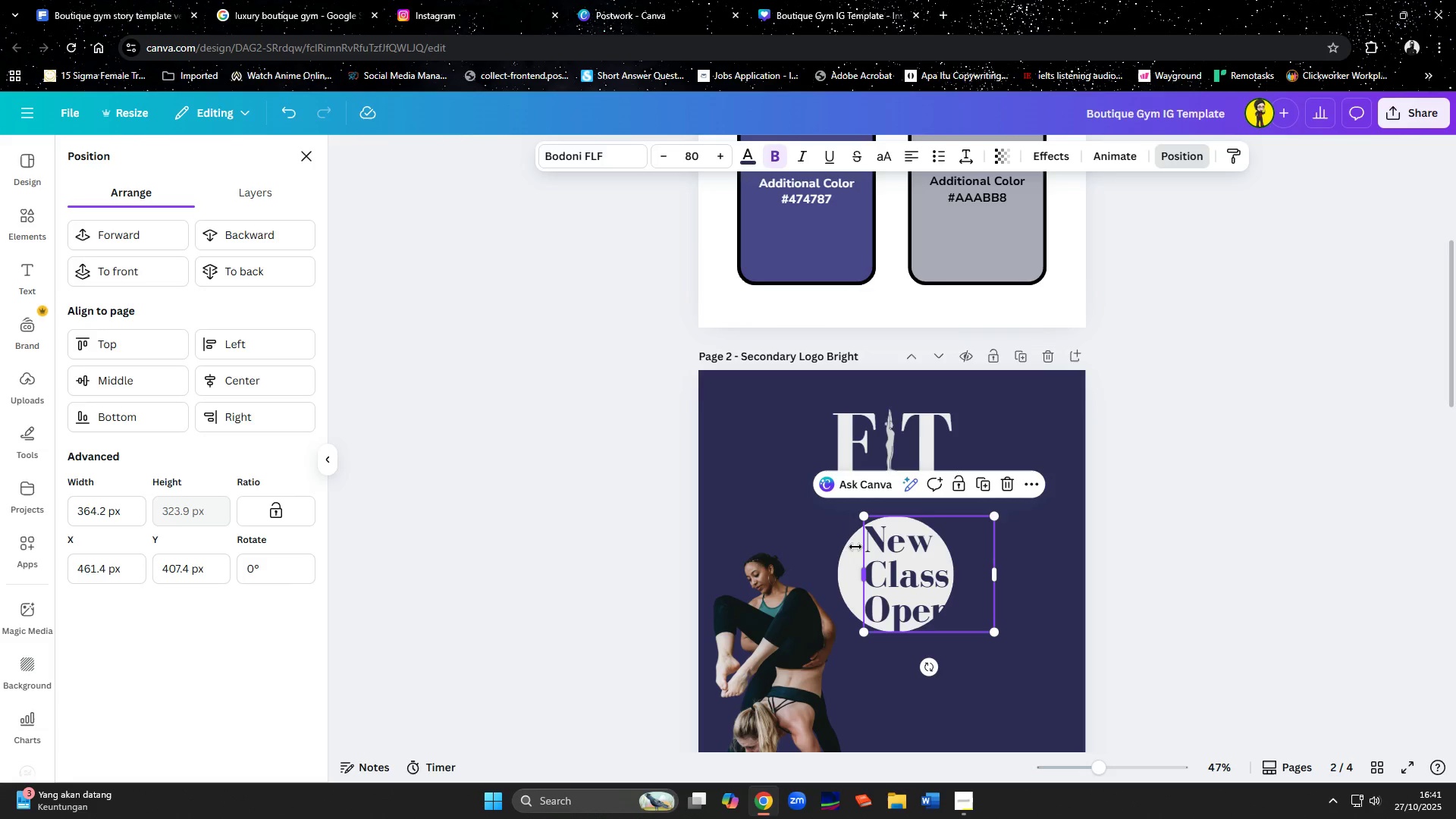 
wait(5.97)
 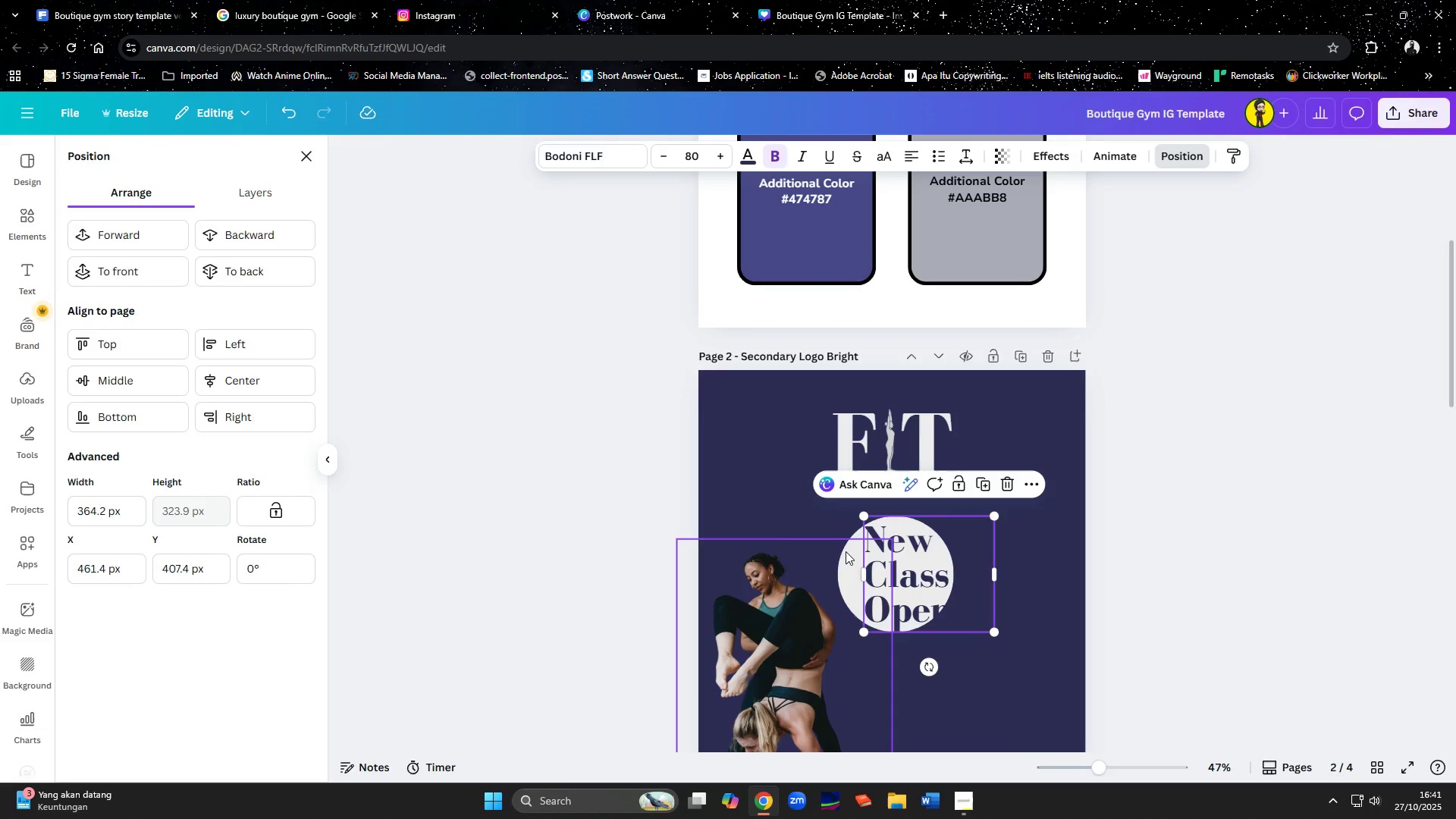 
left_click([848, 529])
 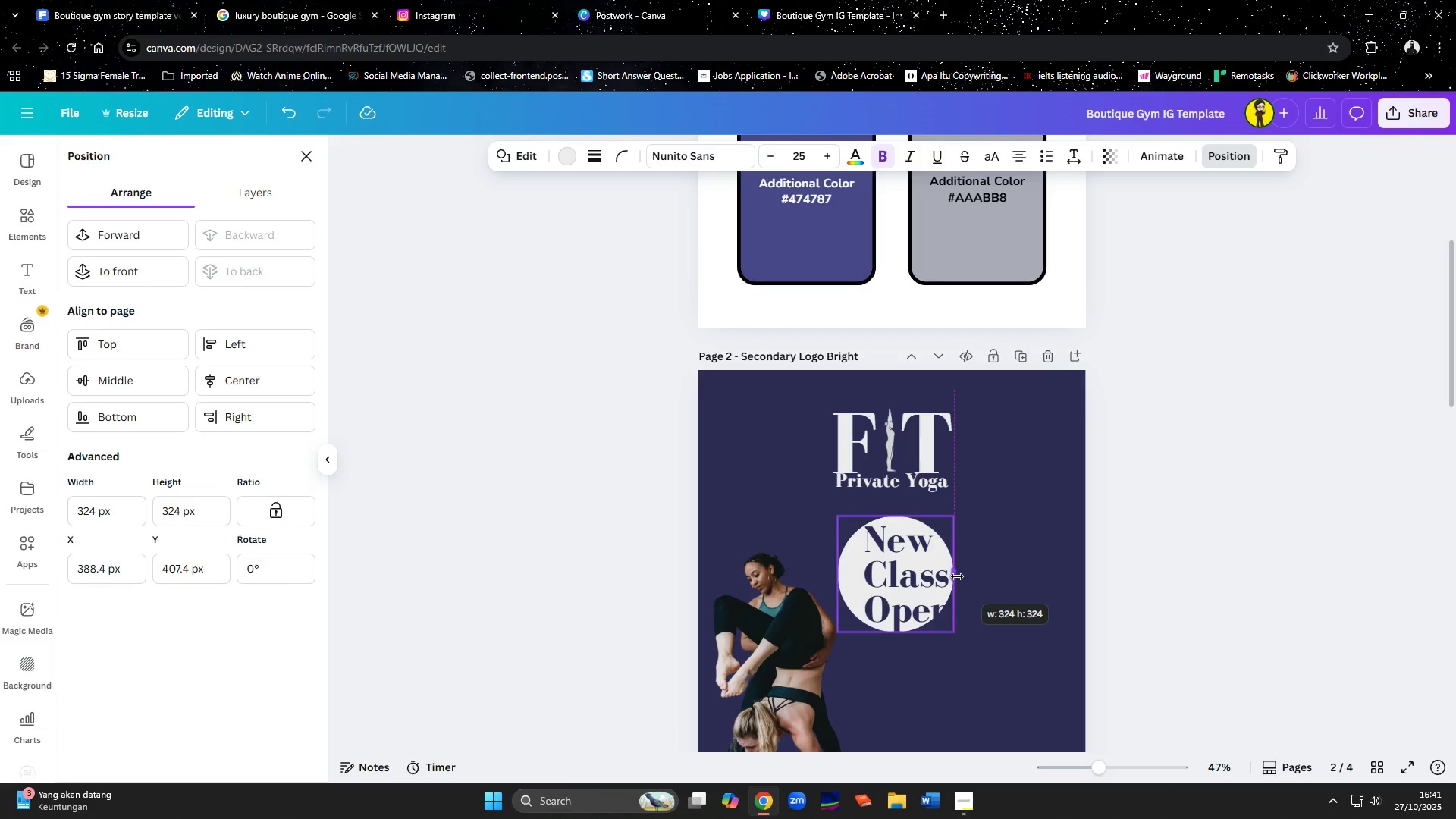 
wait(5.89)
 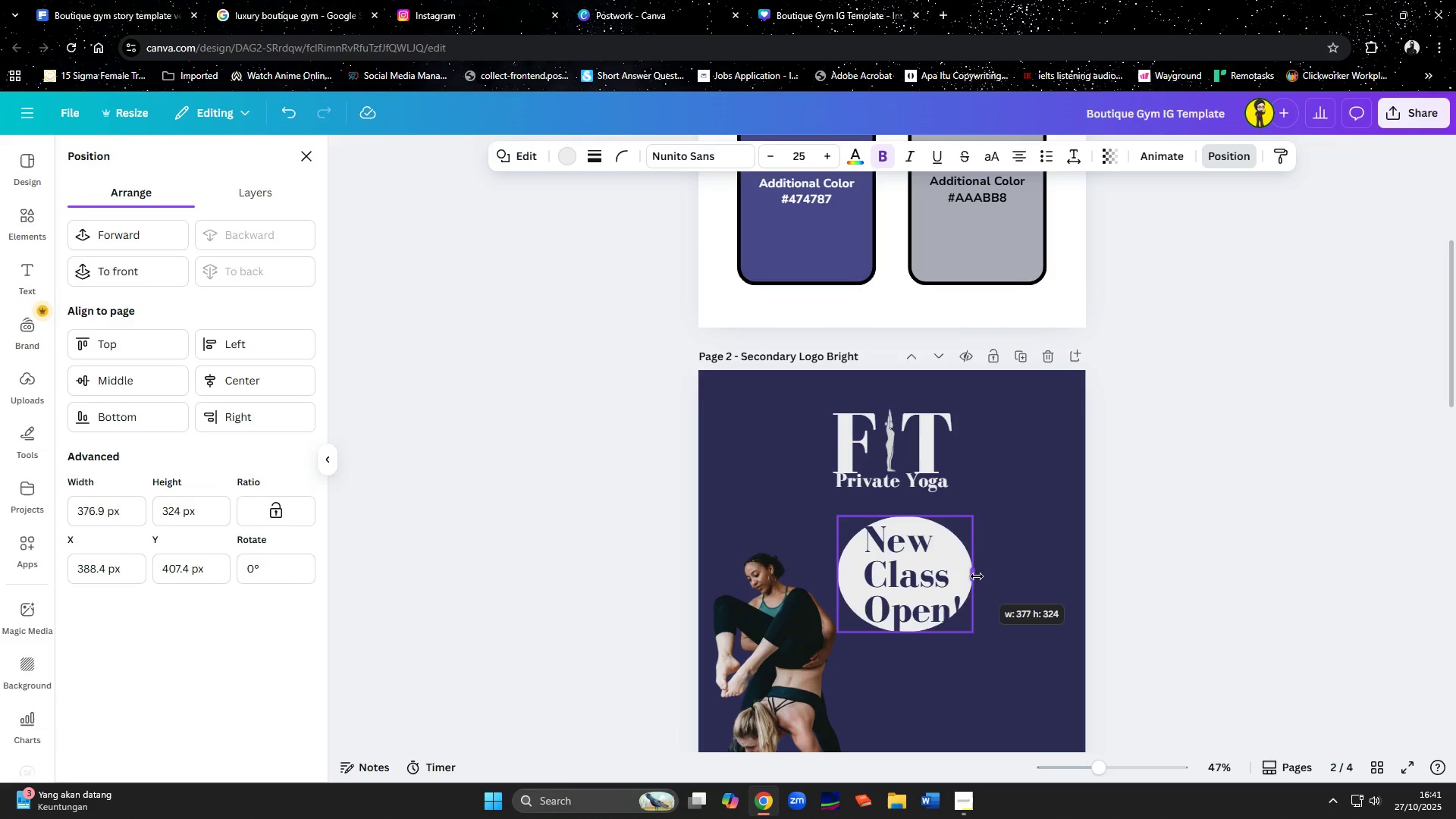 
left_click_drag(start_coordinate=[953, 638], to_coordinate=[982, 651])
 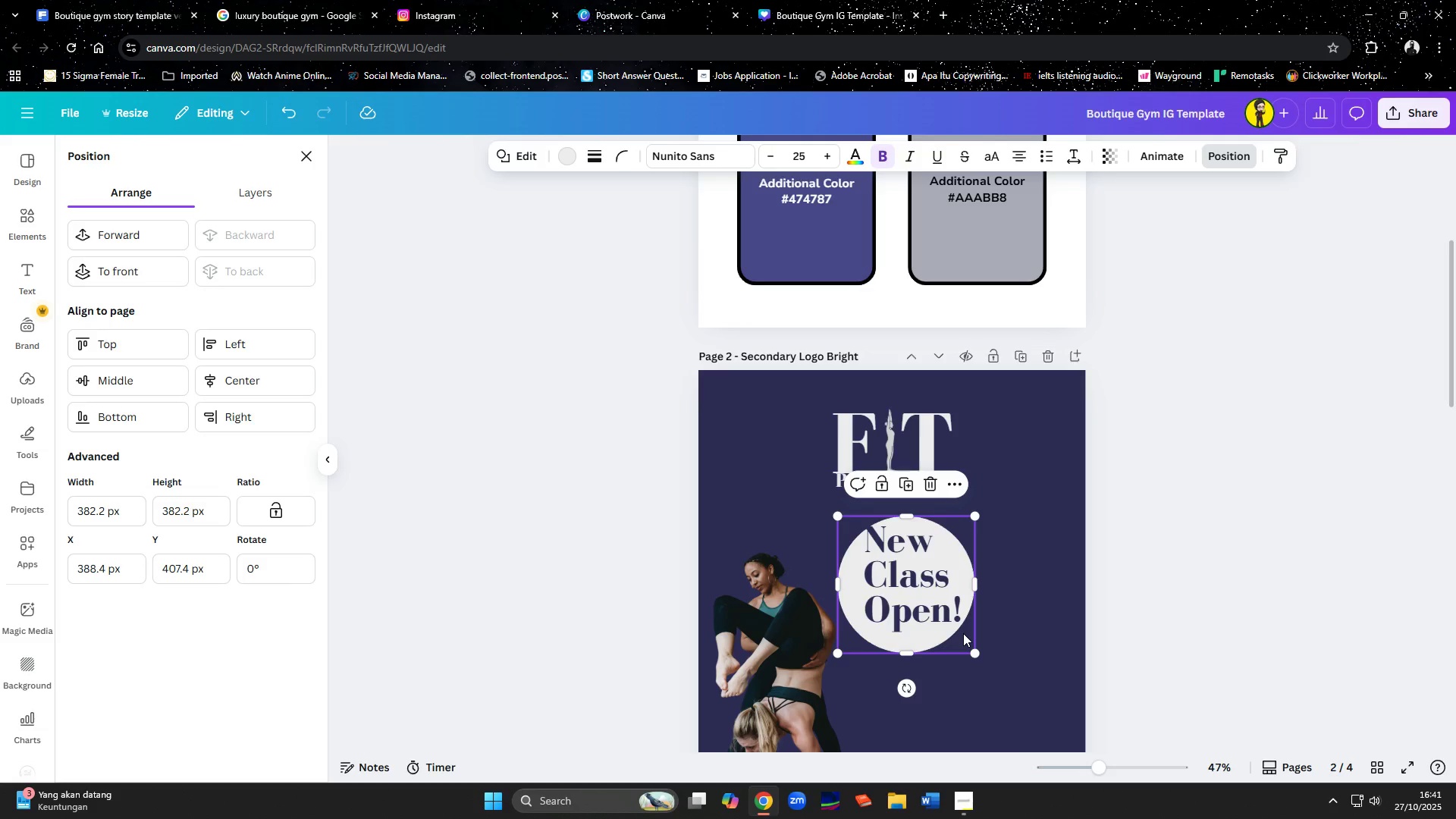 
left_click_drag(start_coordinate=[963, 633], to_coordinate=[969, 625])
 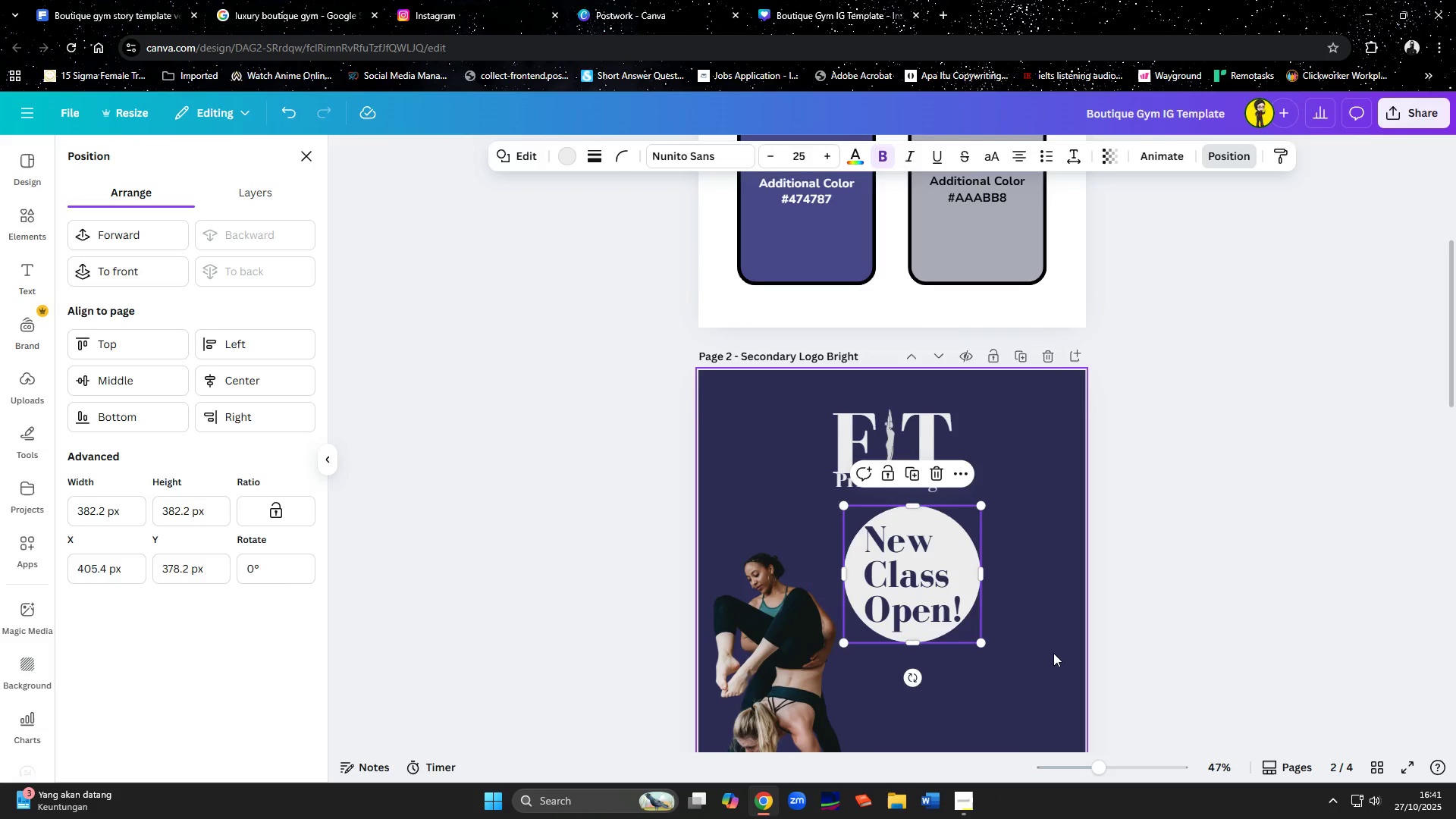 
left_click([1054, 653])
 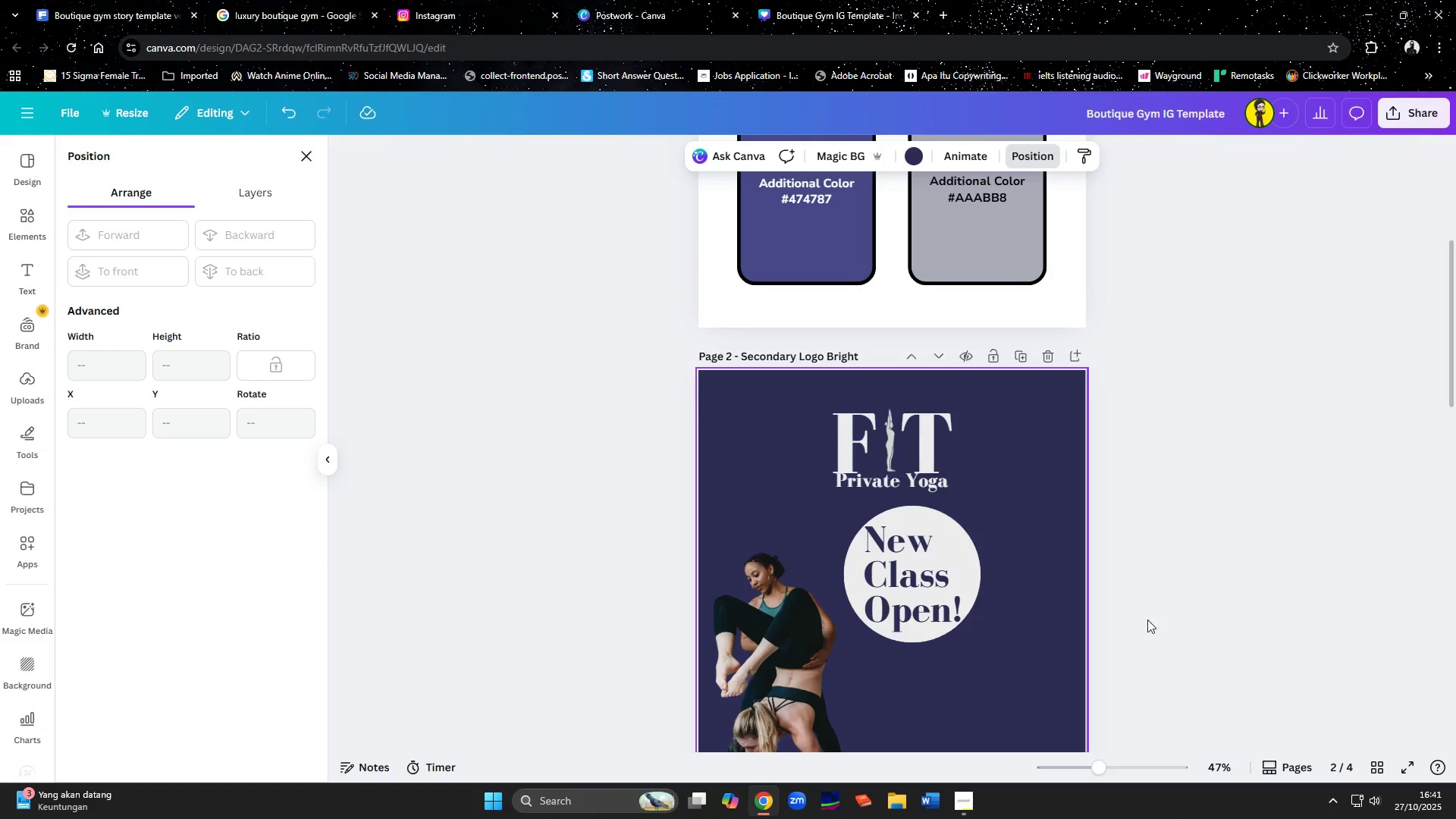 
scroll: coordinate [1169, 576], scroll_direction: down, amount: 2.0
 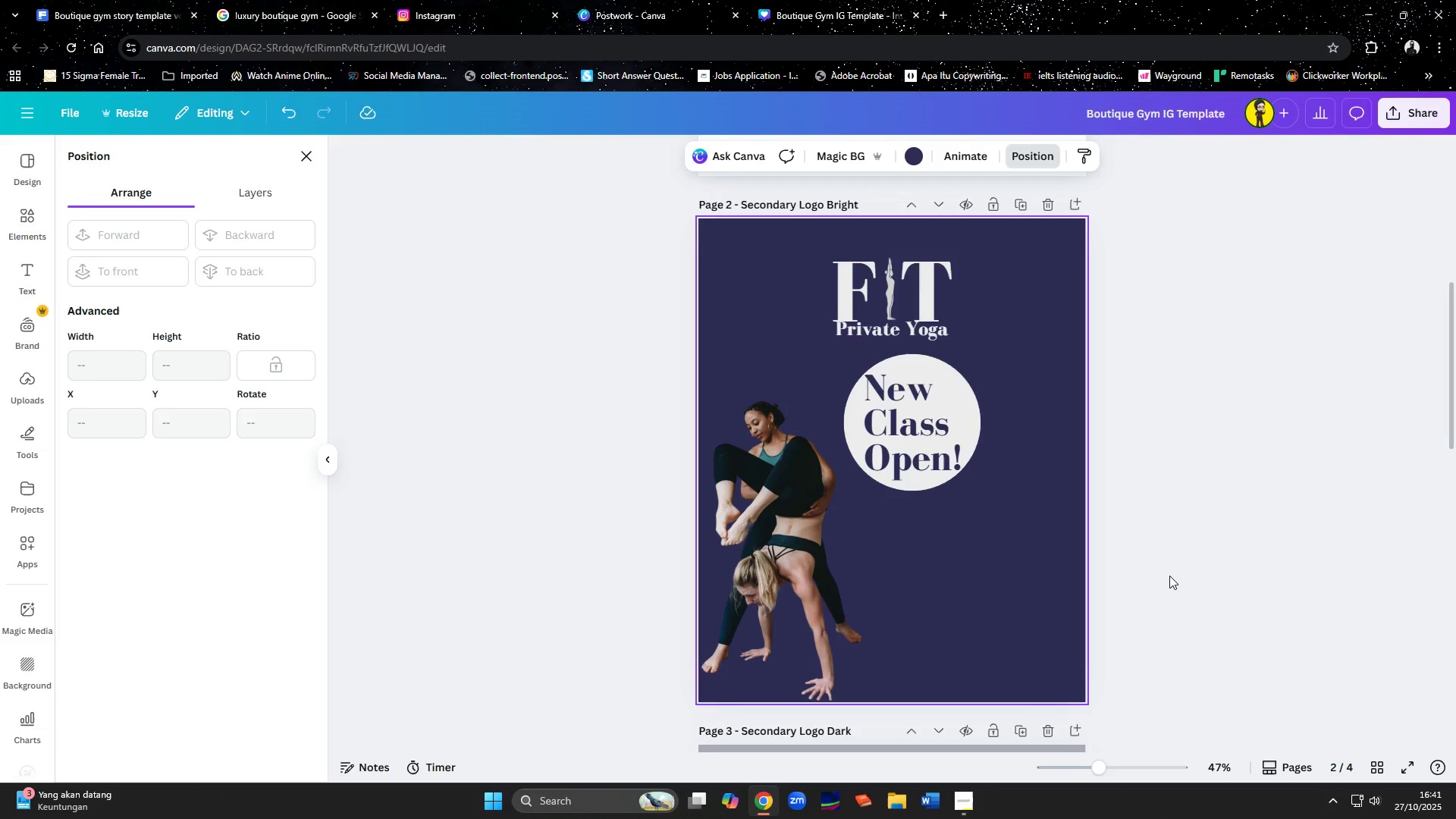 
left_click([902, 441])
 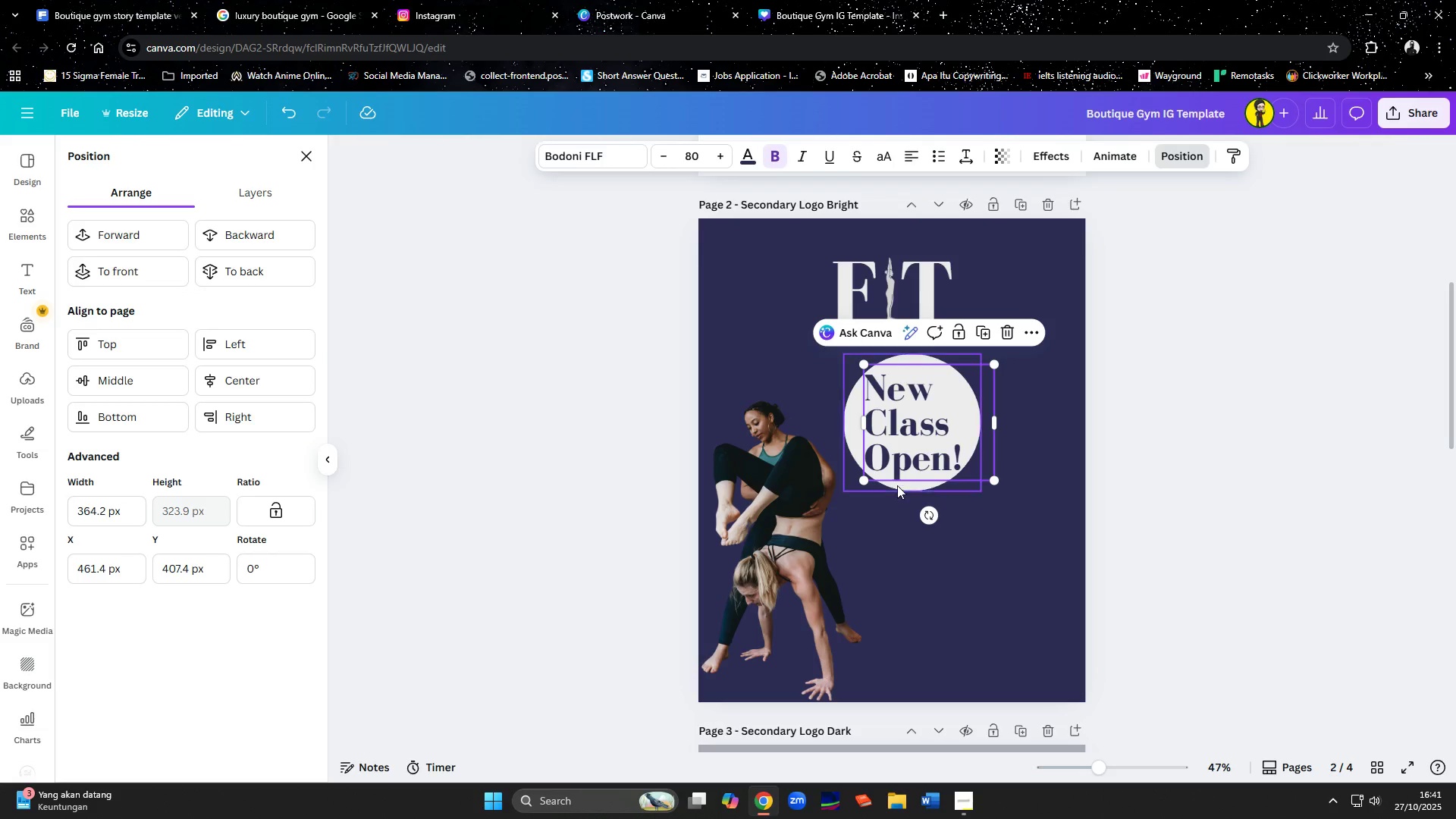 
hold_key(key=ShiftLeft, duration=0.54)
left_click_drag(start_coordinate=[897, 486], to_coordinate=[871, 490])
 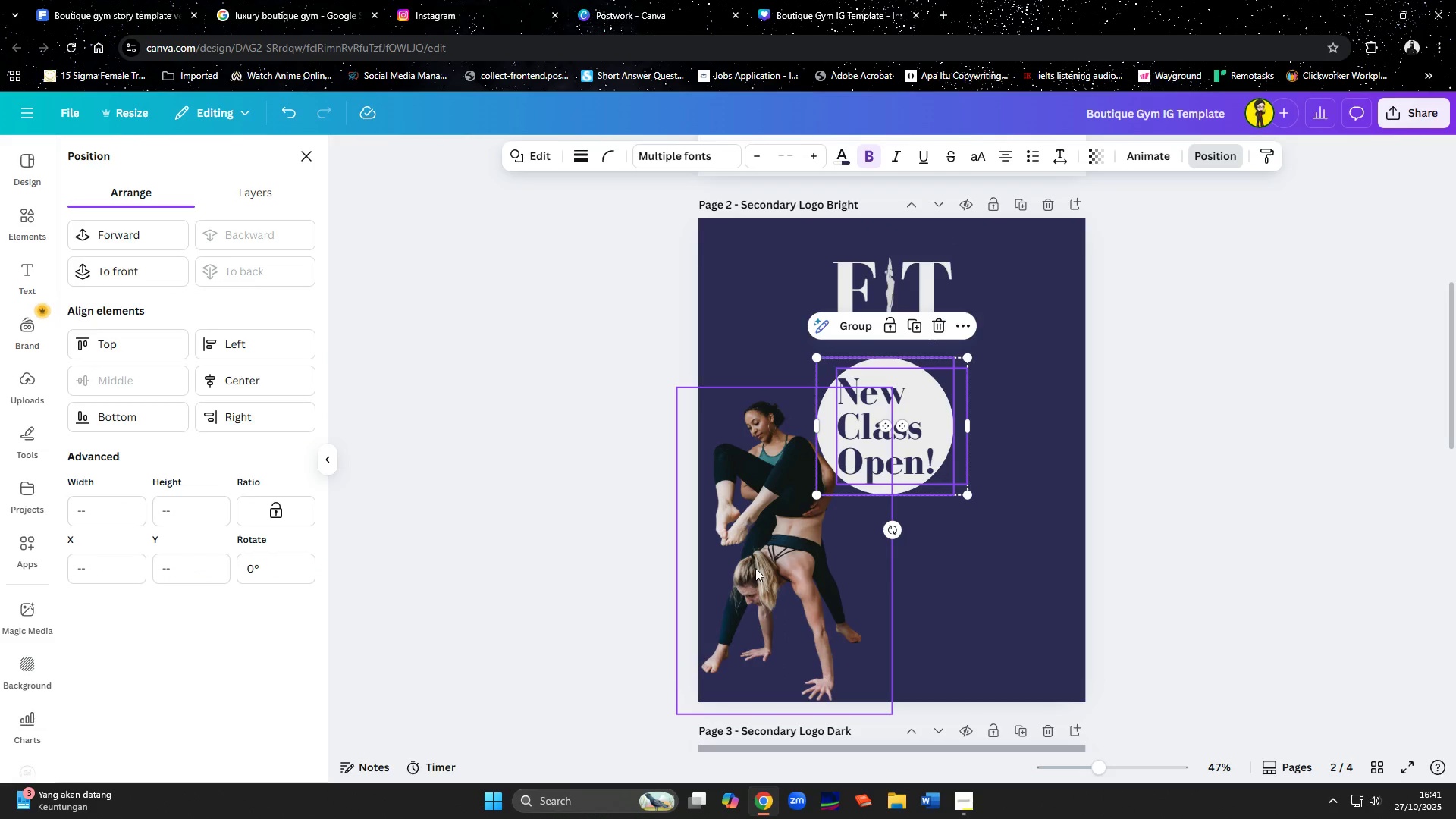 
left_click_drag(start_coordinate=[755, 568], to_coordinate=[745, 568])
 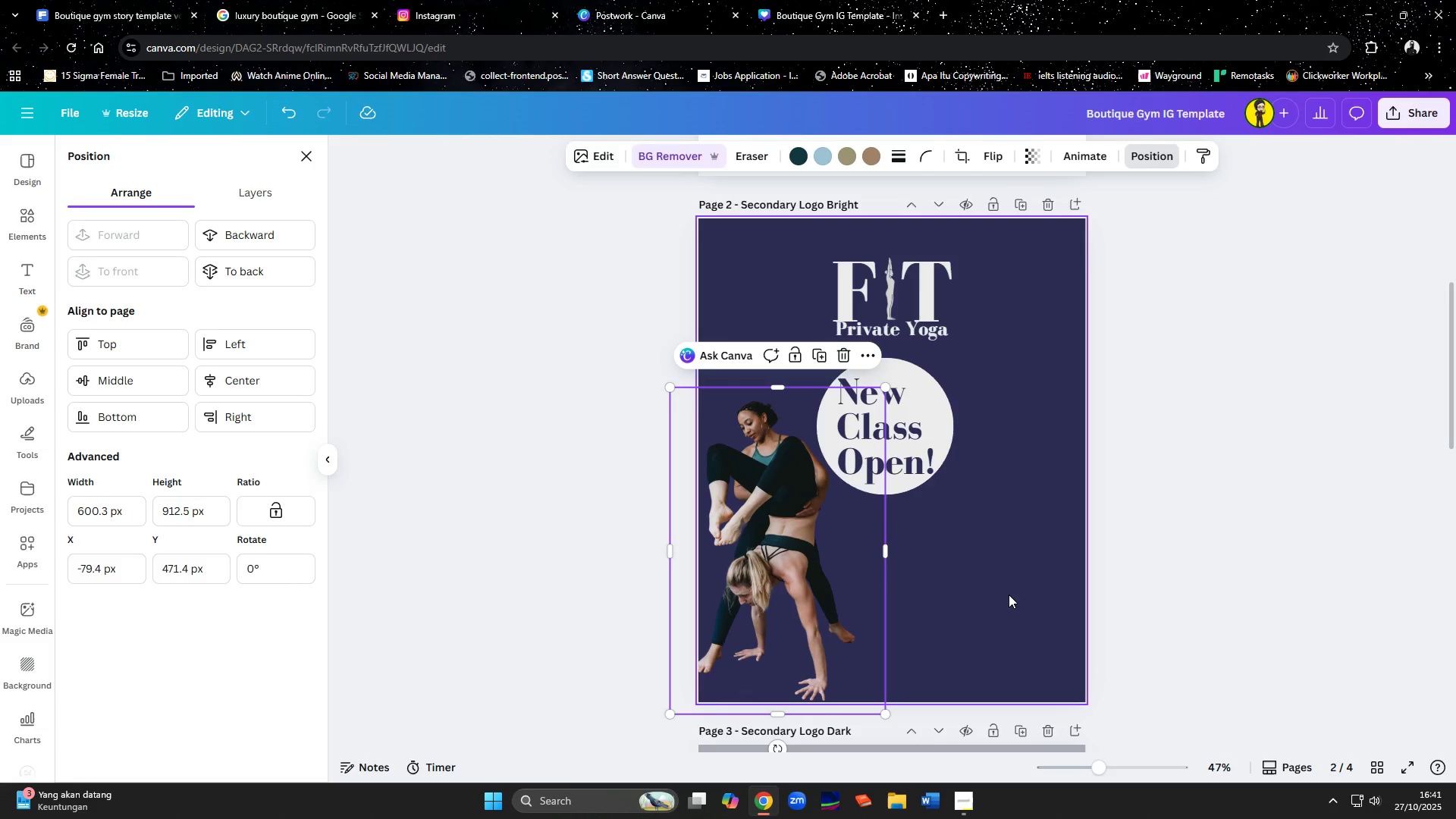 
left_click([1009, 595])
 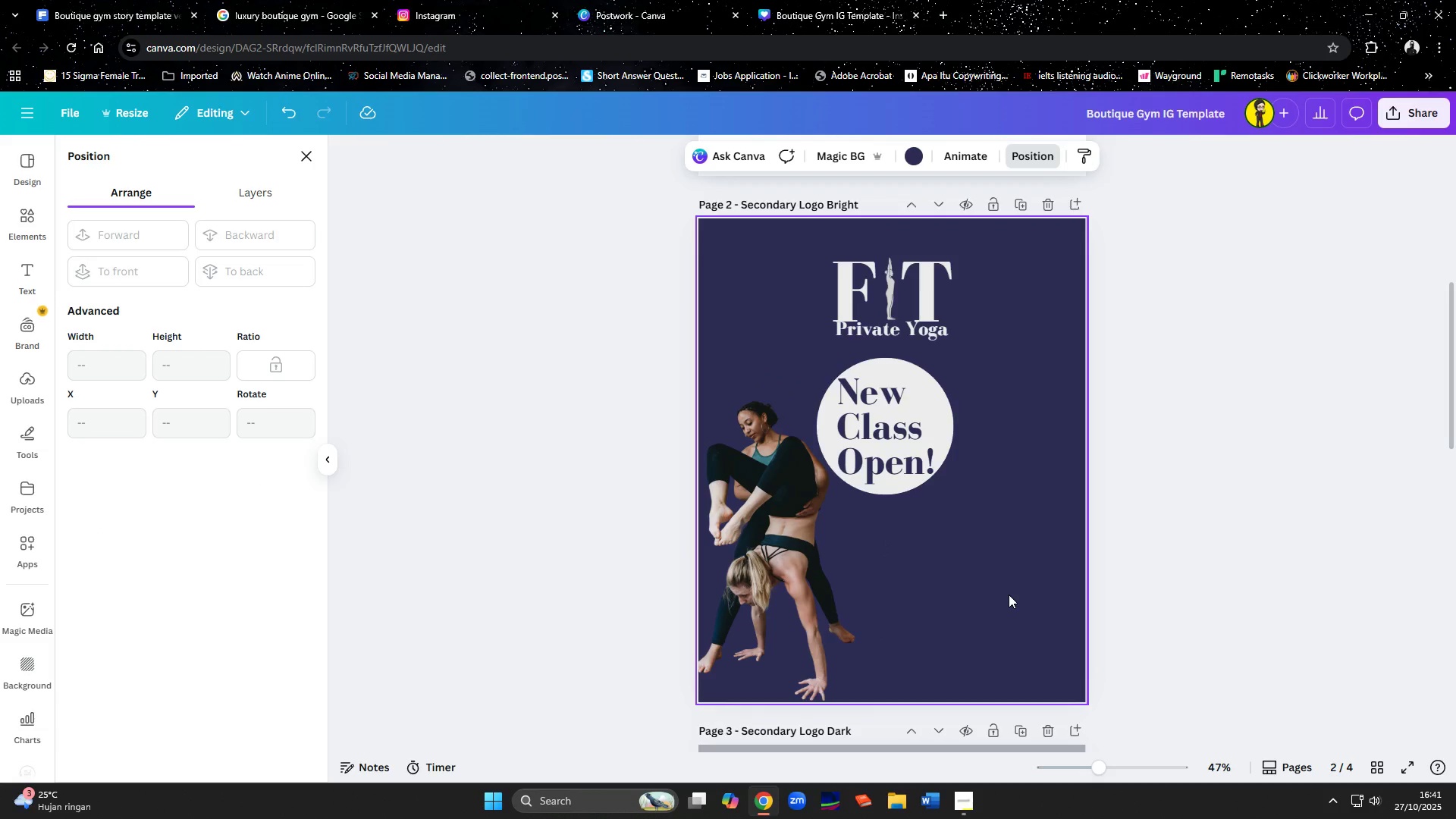 
wait(5.43)
 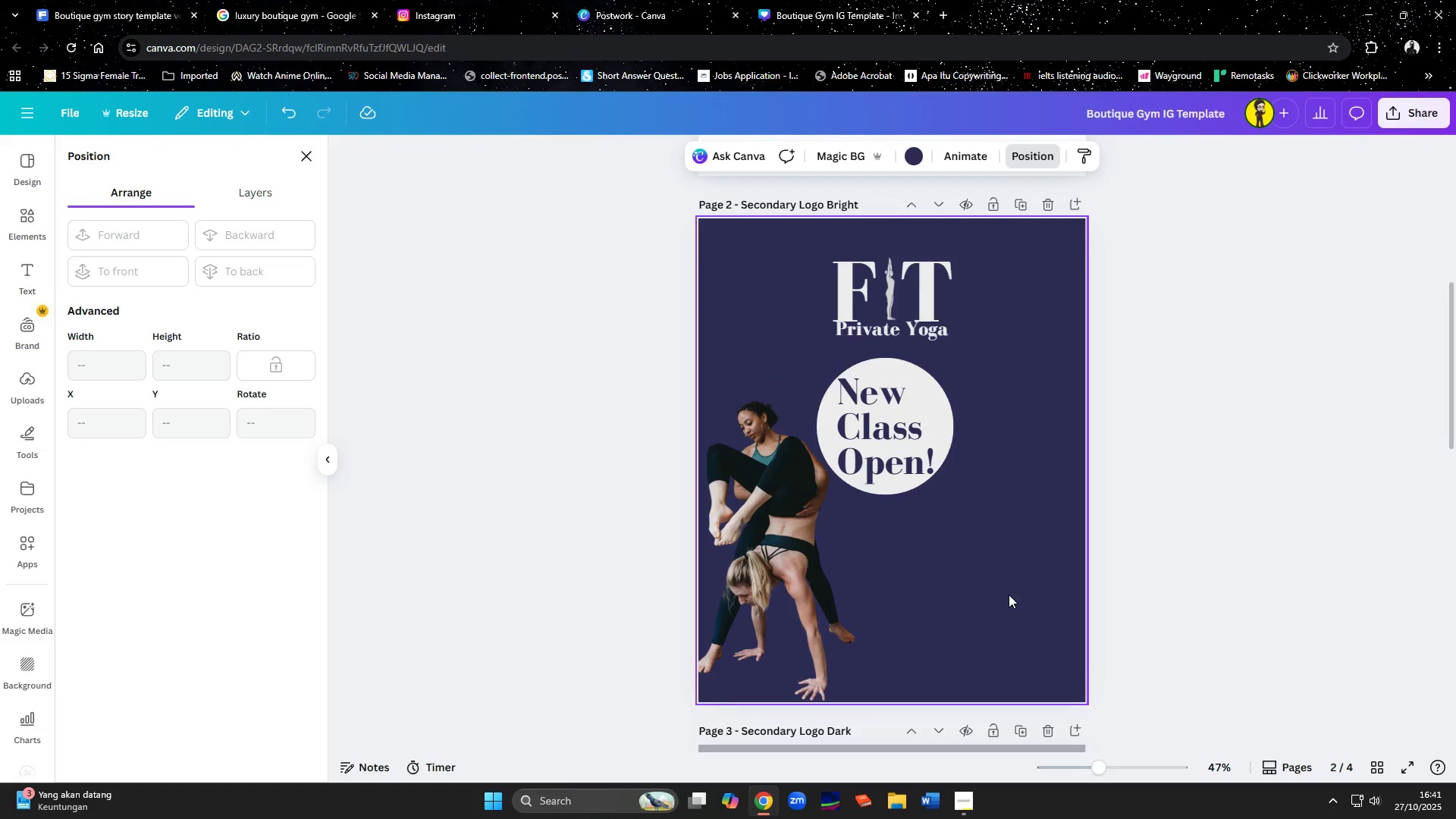 
left_click([910, 455])
 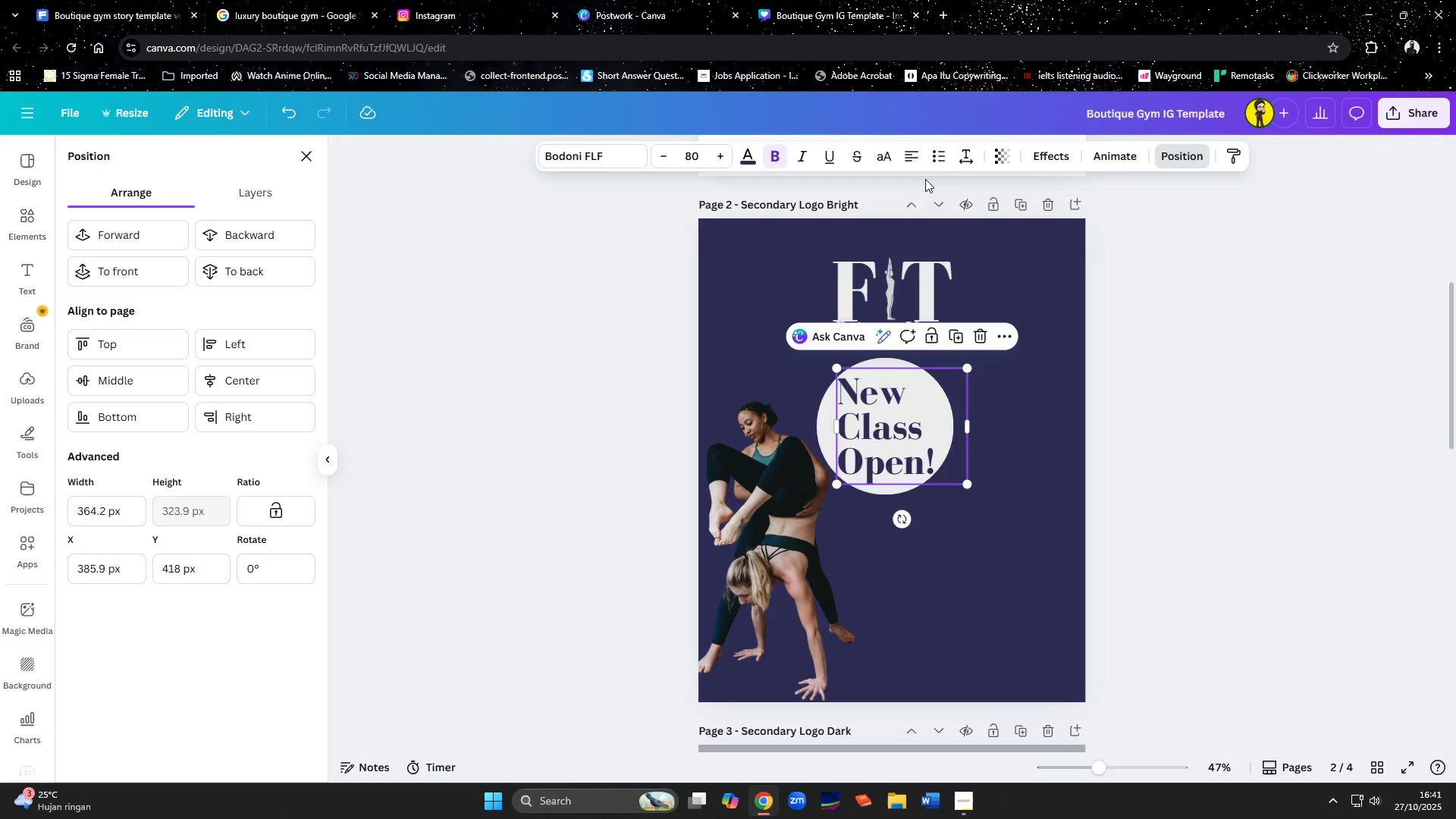 
left_click([917, 162])
 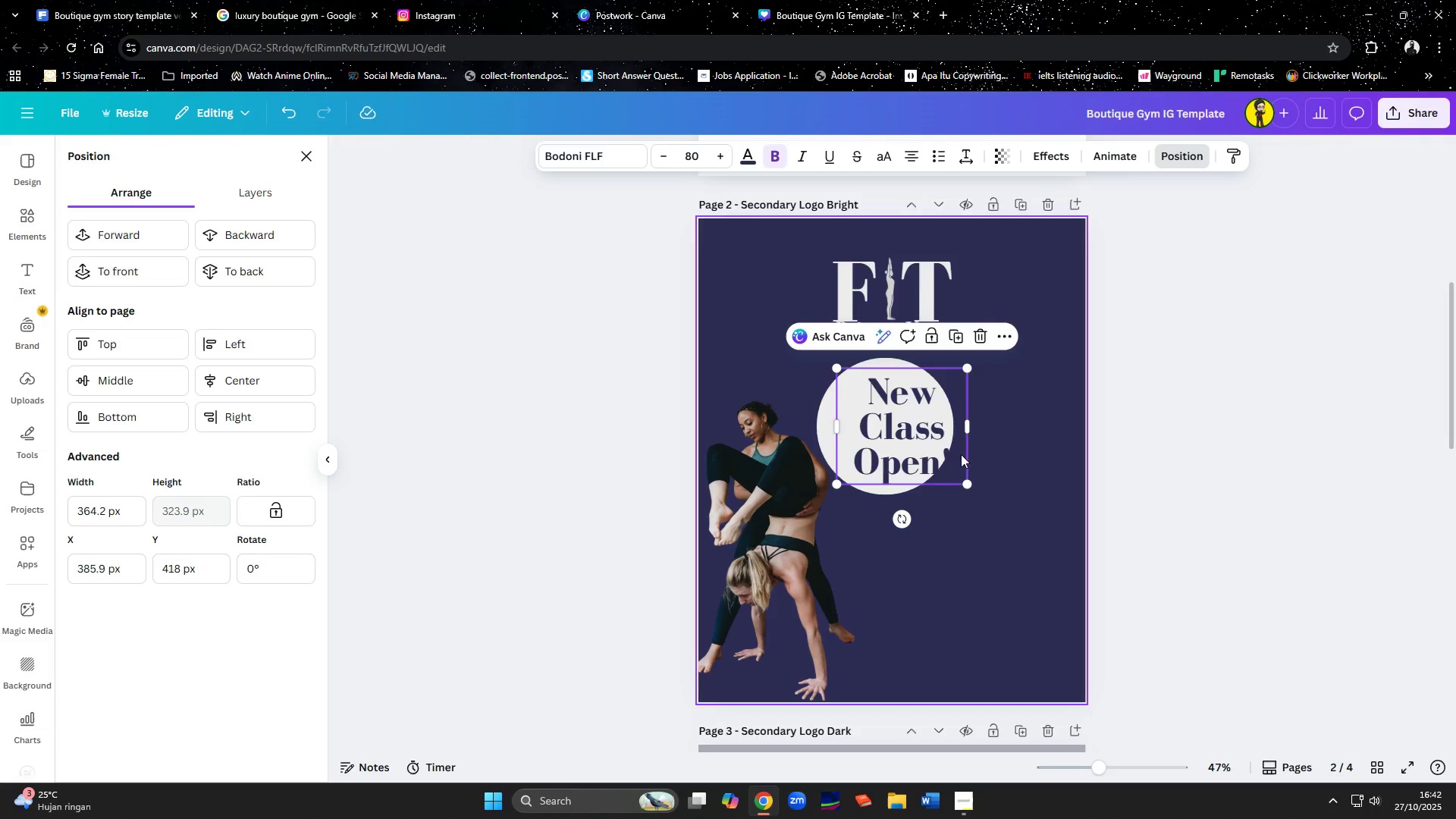 
left_click([1012, 485])
 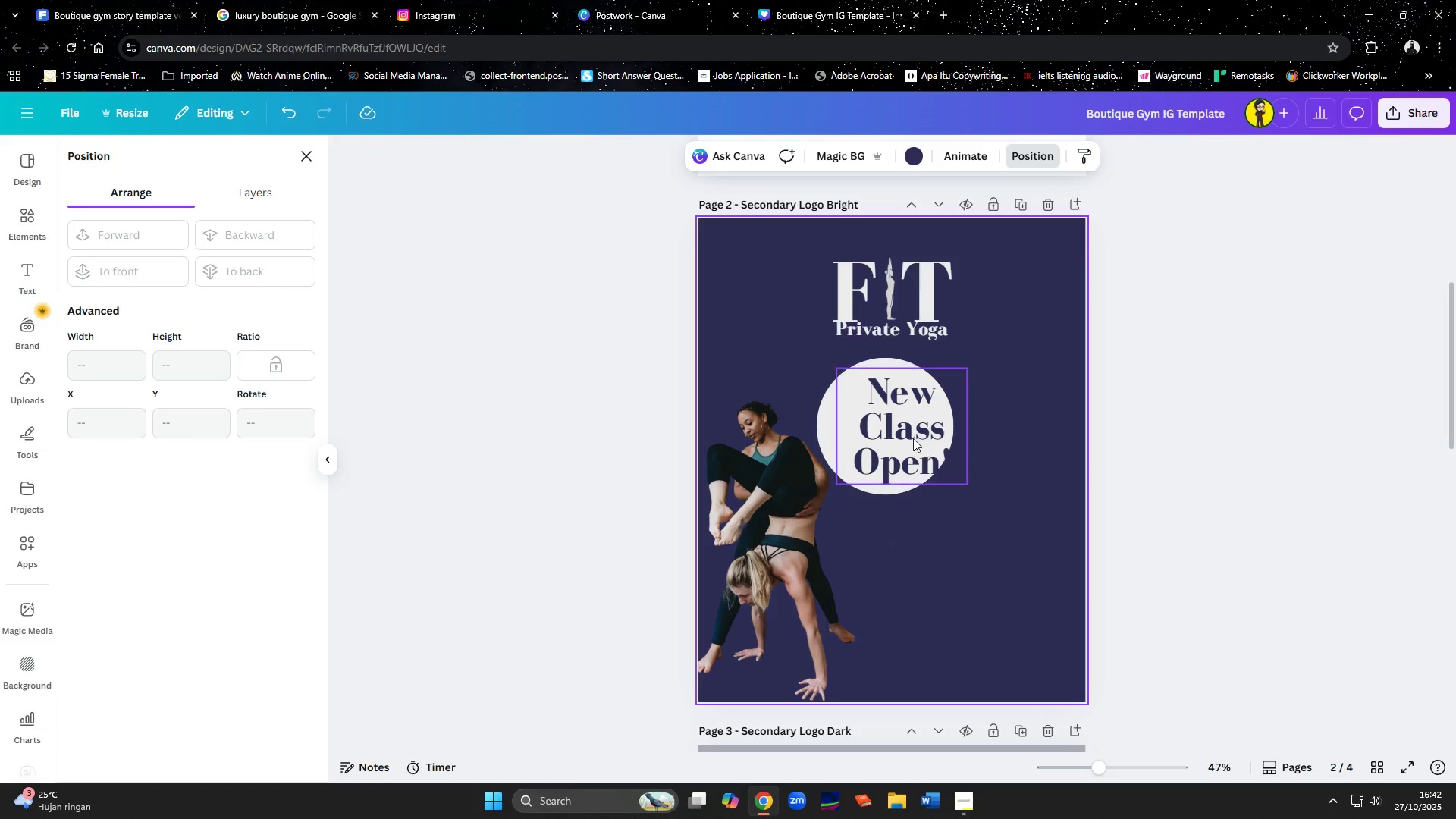 
left_click_drag(start_coordinate=[912, 438], to_coordinate=[896, 437])
 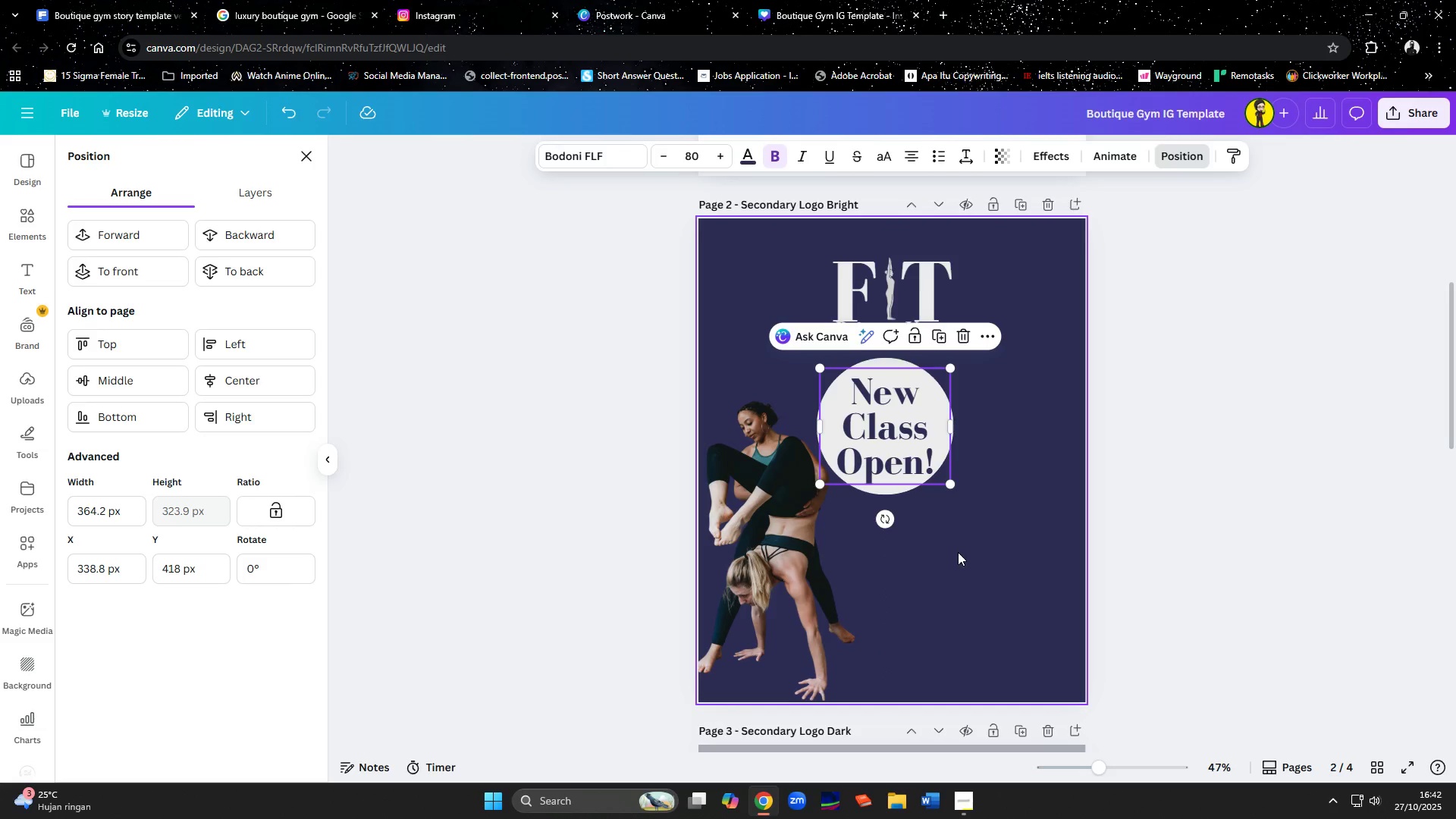 
left_click([958, 552])
 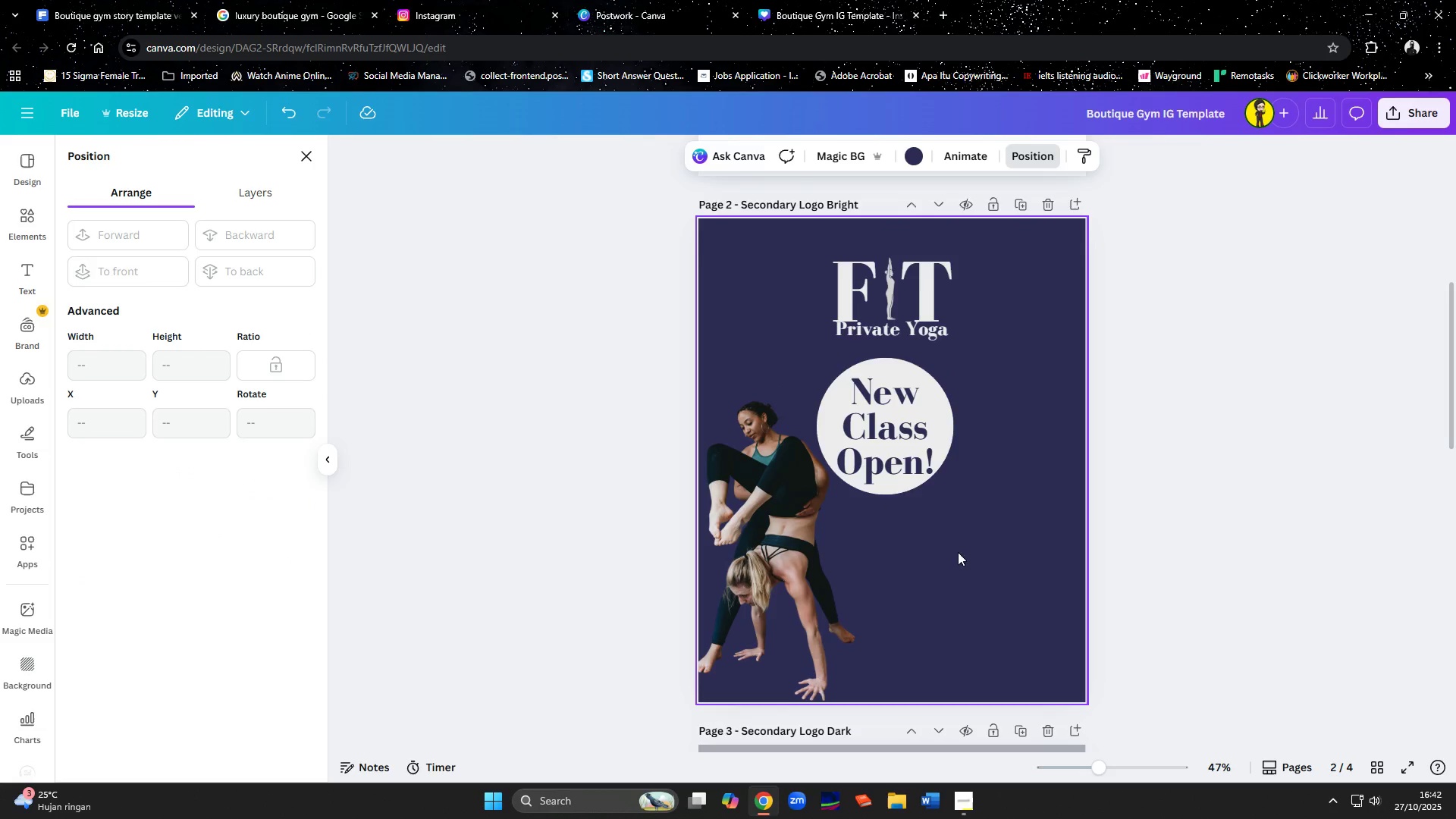 
left_click([877, 418])
 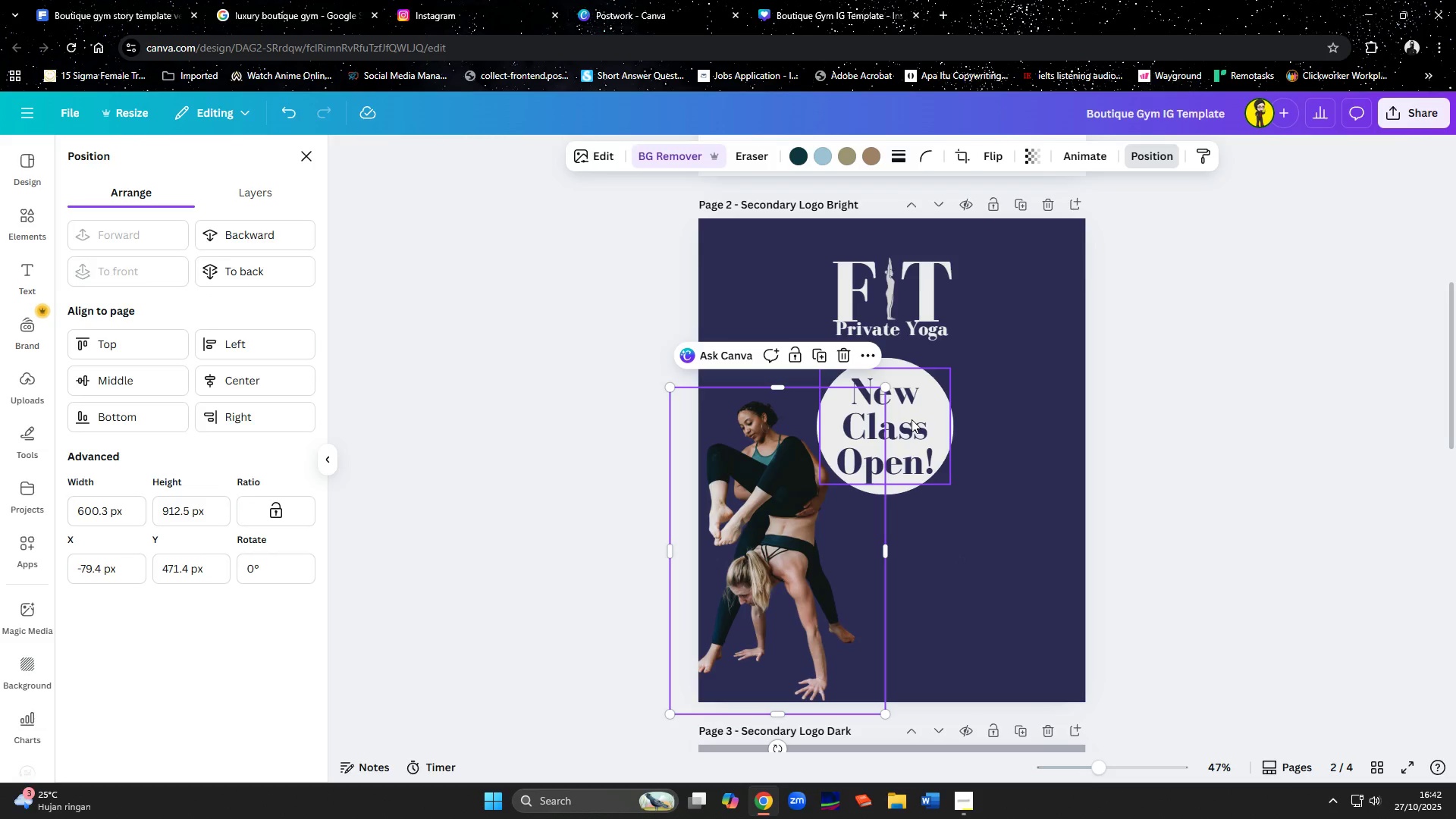 
left_click([912, 419])
 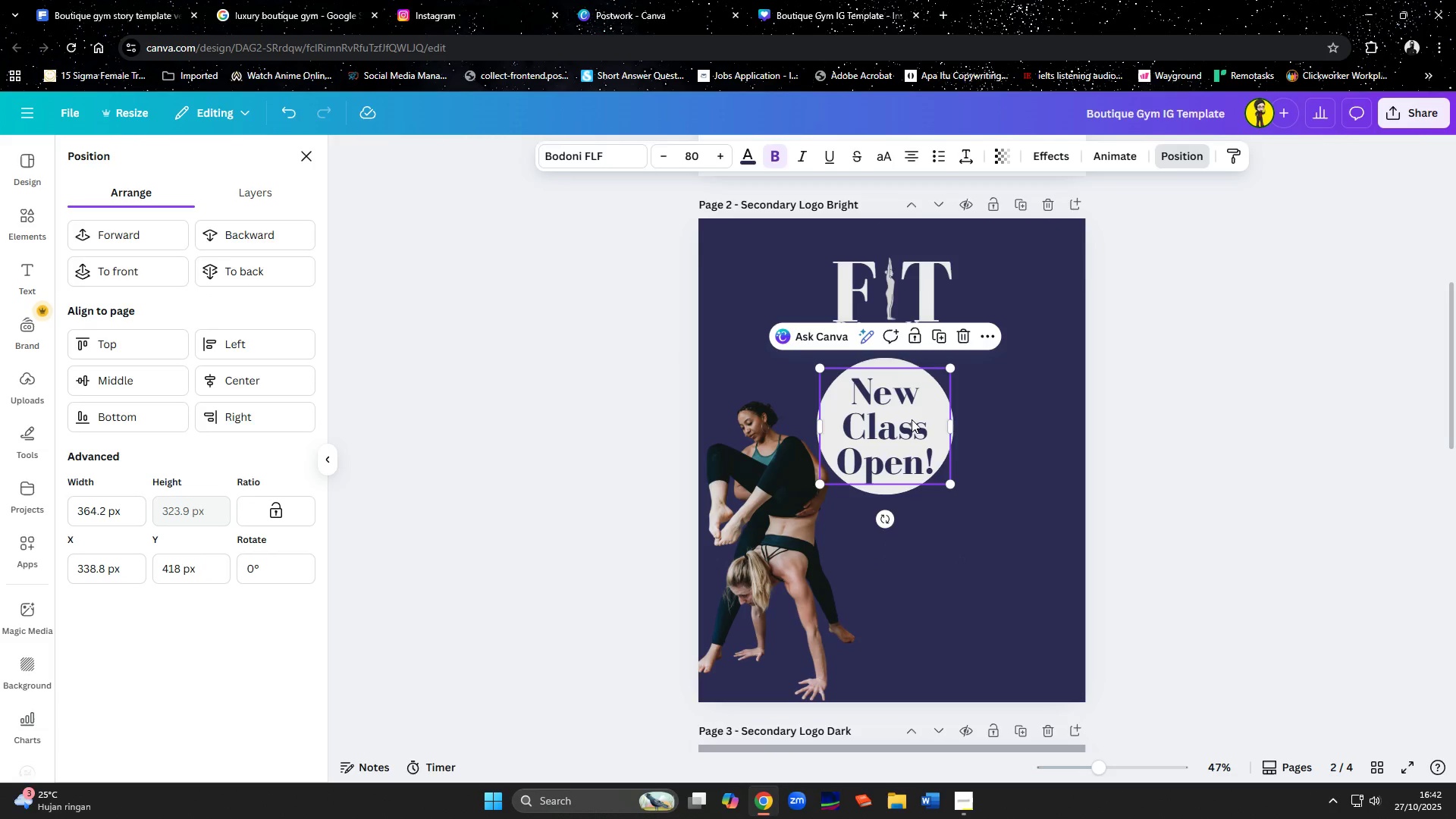 
left_click_drag(start_coordinate=[912, 419], to_coordinate=[911, 415])
 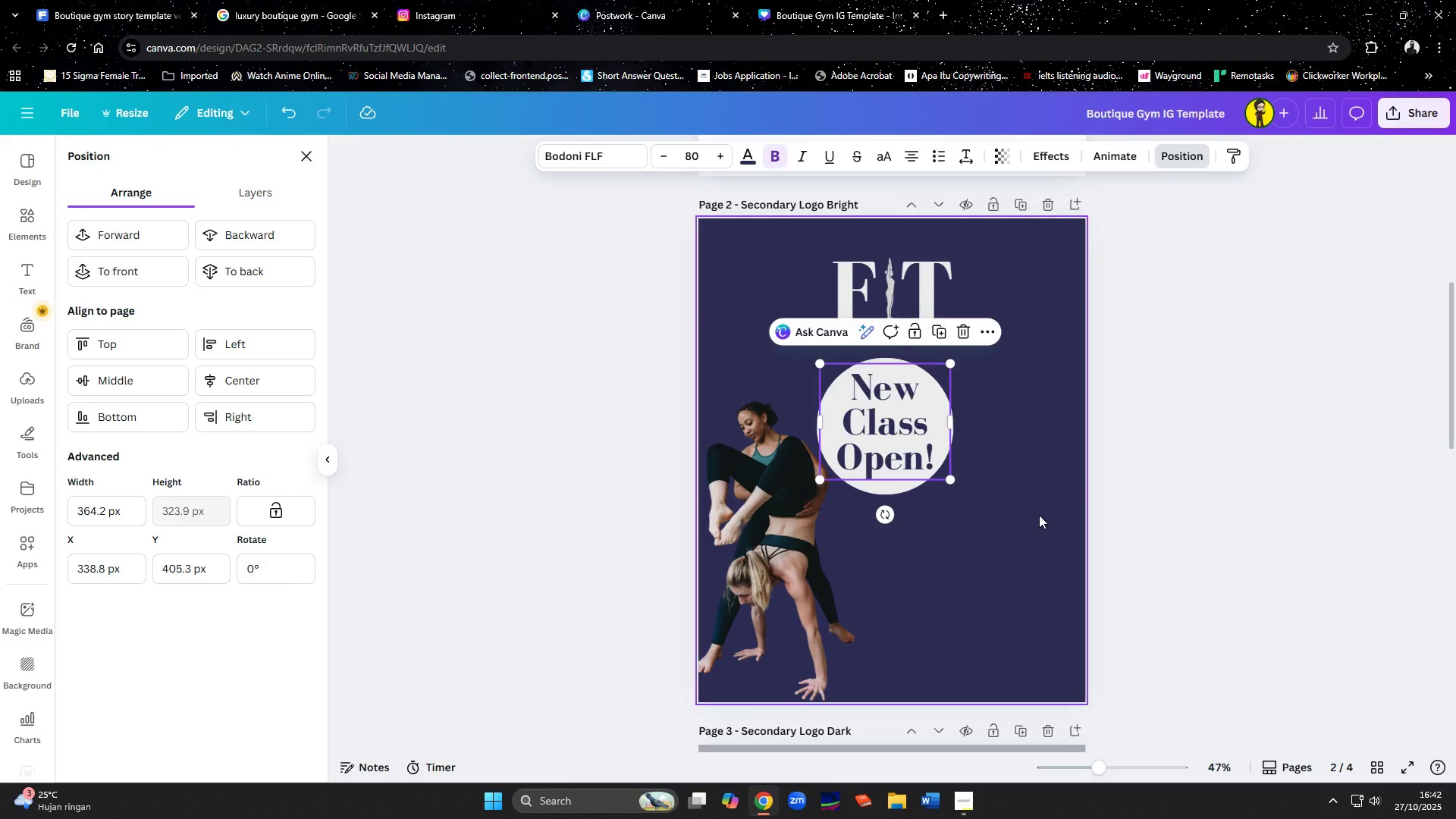 
left_click([1039, 516])
 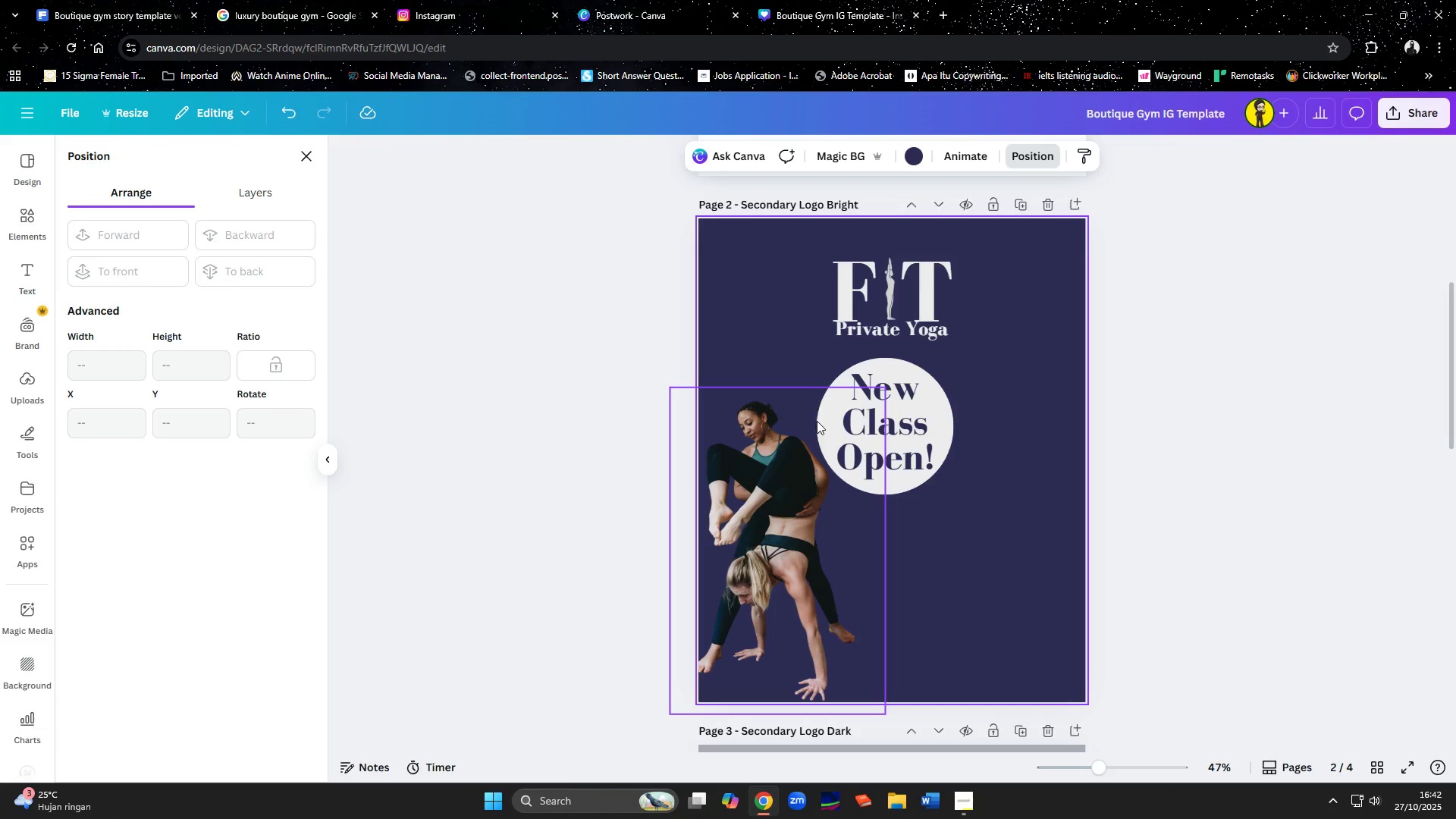 
wait(6.41)
 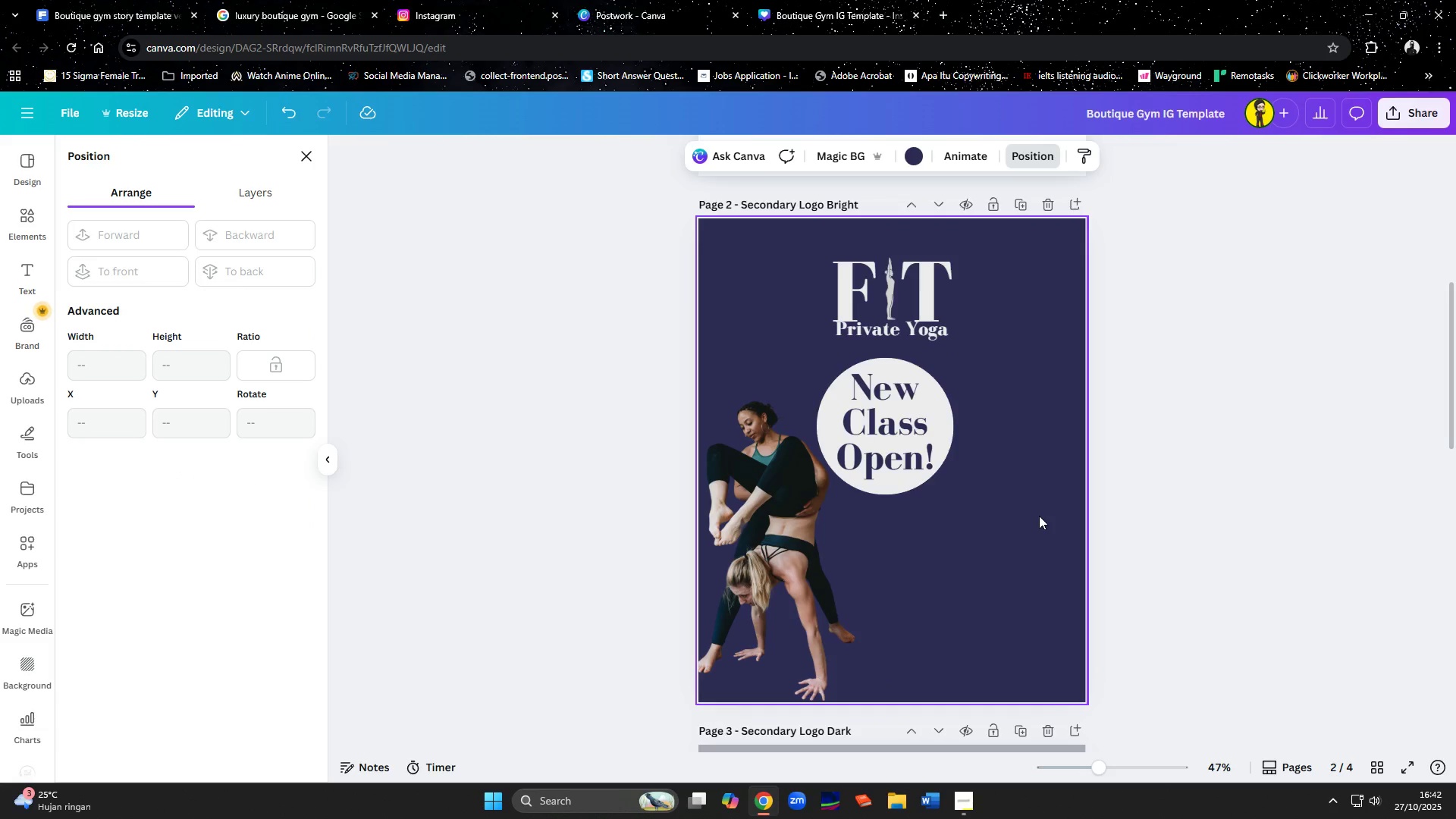 
left_click([890, 451])
 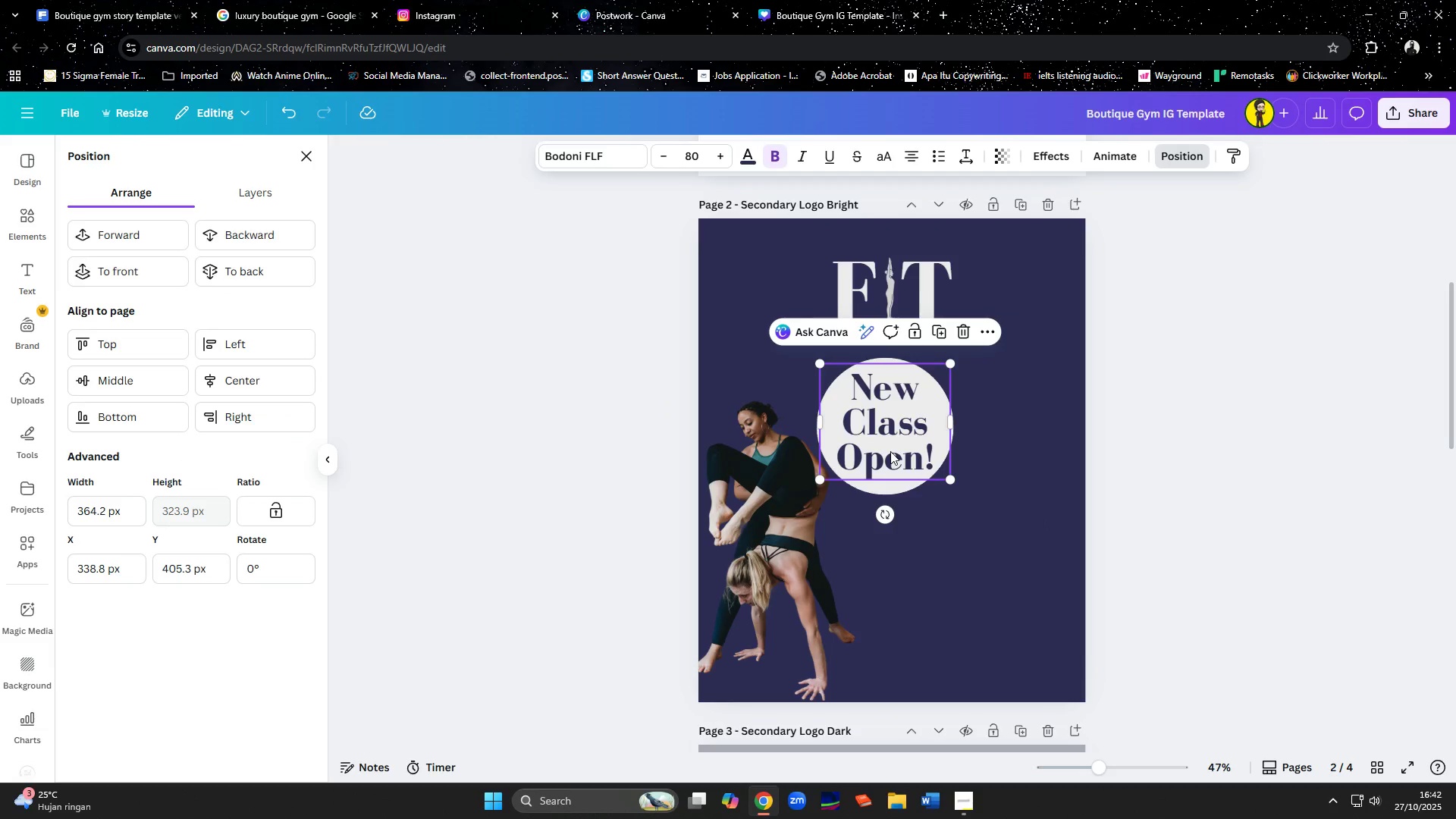 
hold_key(key=ShiftLeft, duration=1.48)
left_click([890, 493])
 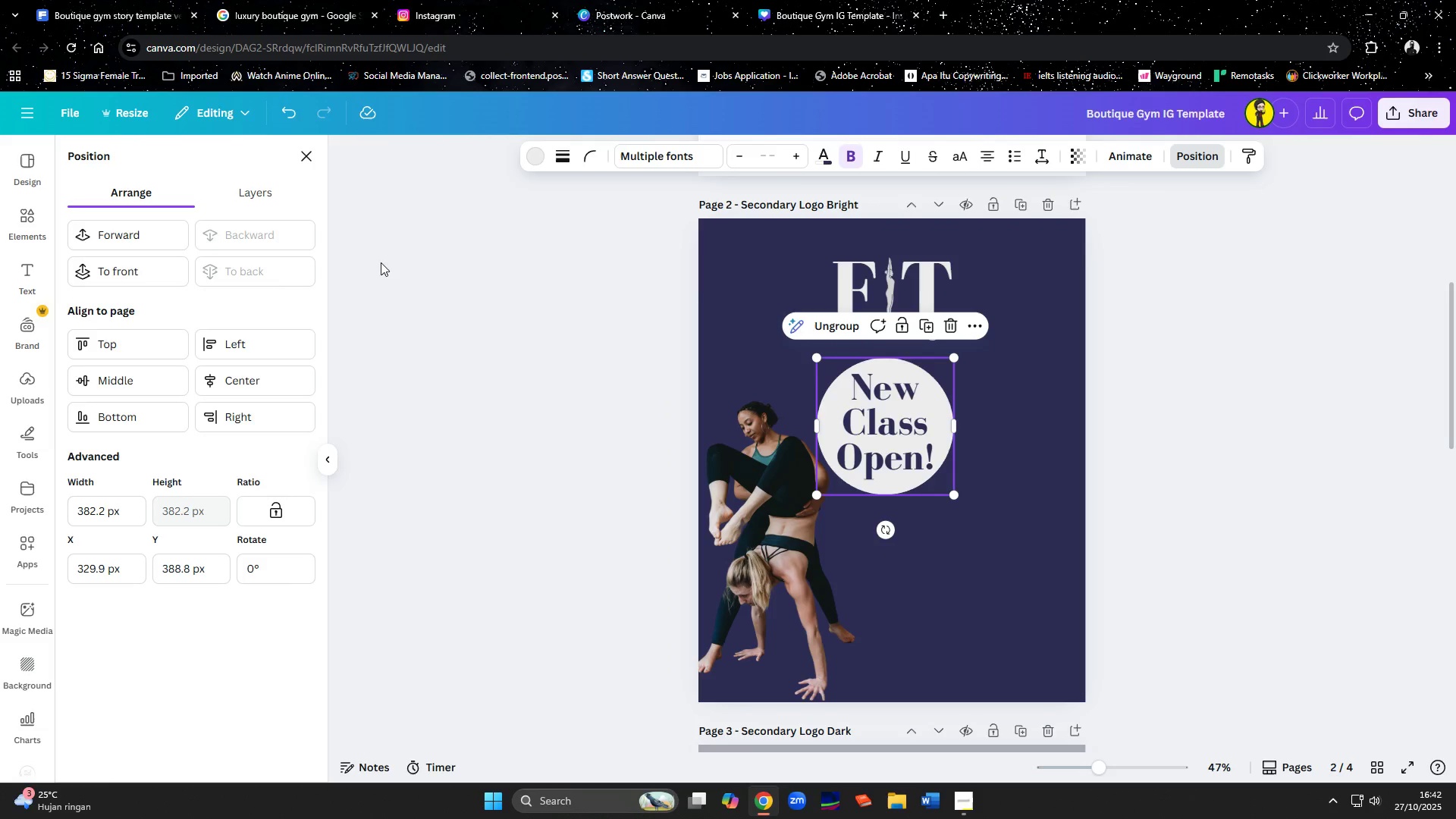 
left_click([118, 277])
 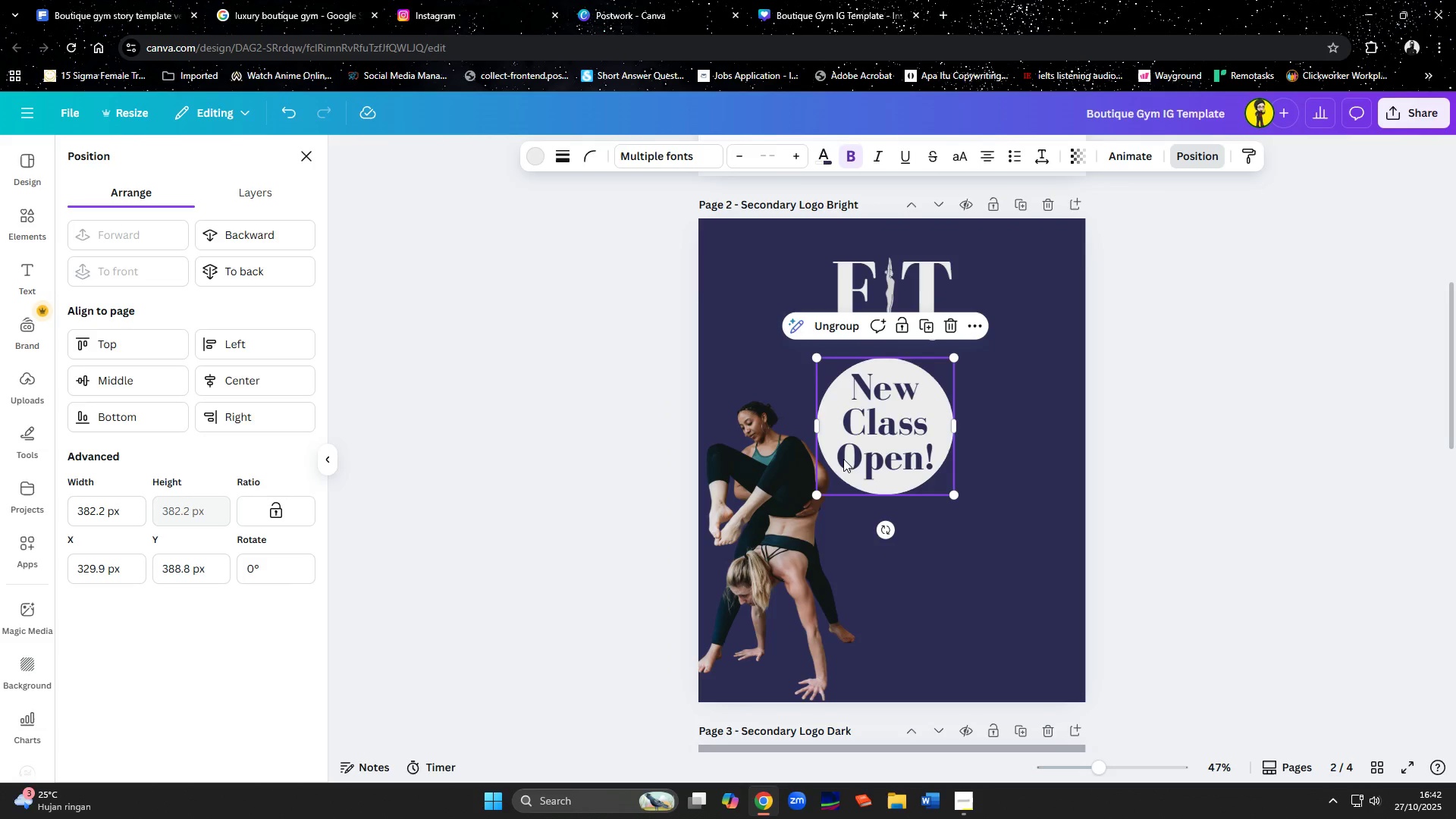 
left_click_drag(start_coordinate=[843, 459], to_coordinate=[824, 460])
 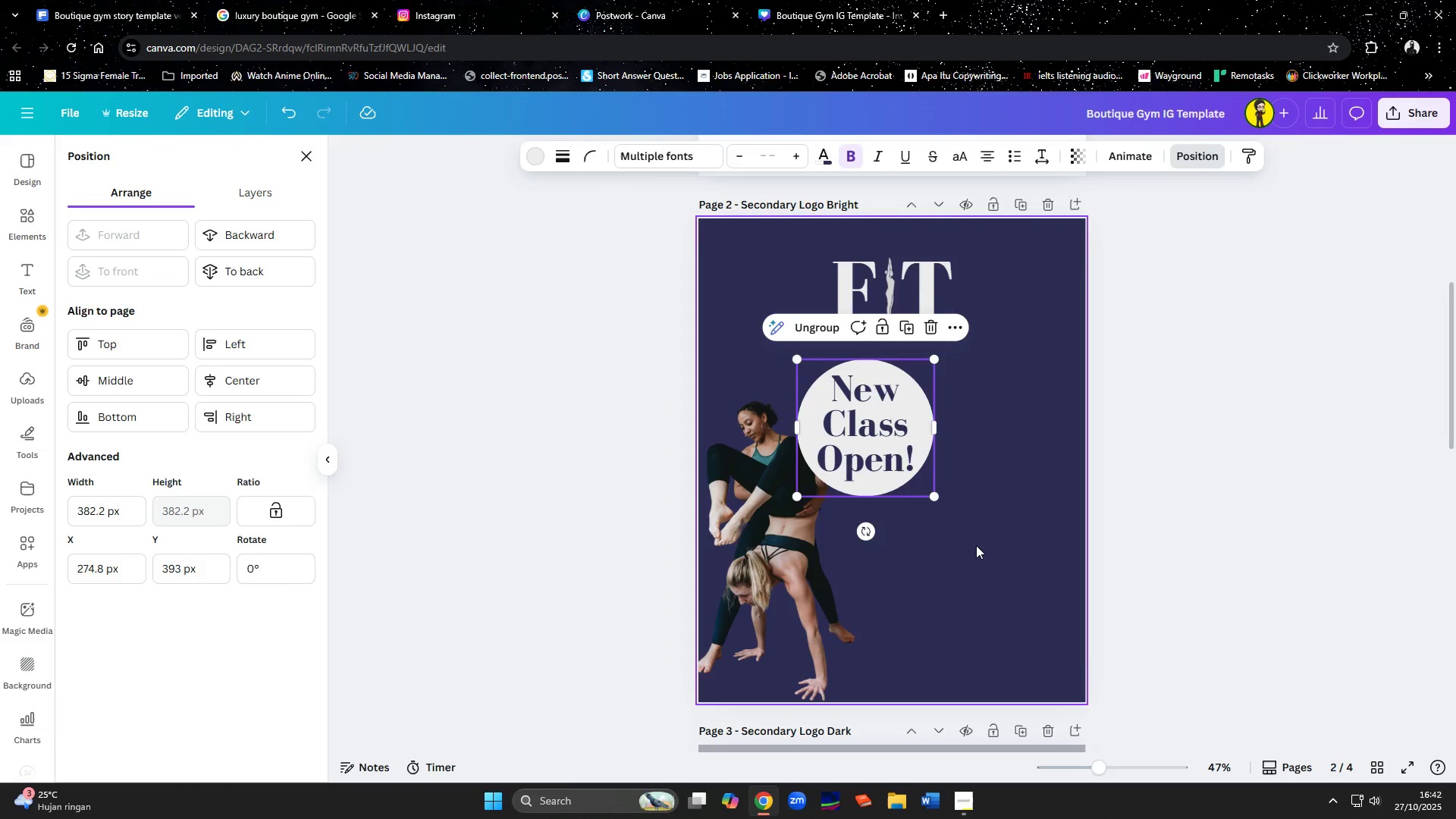 
left_click([976, 545])
 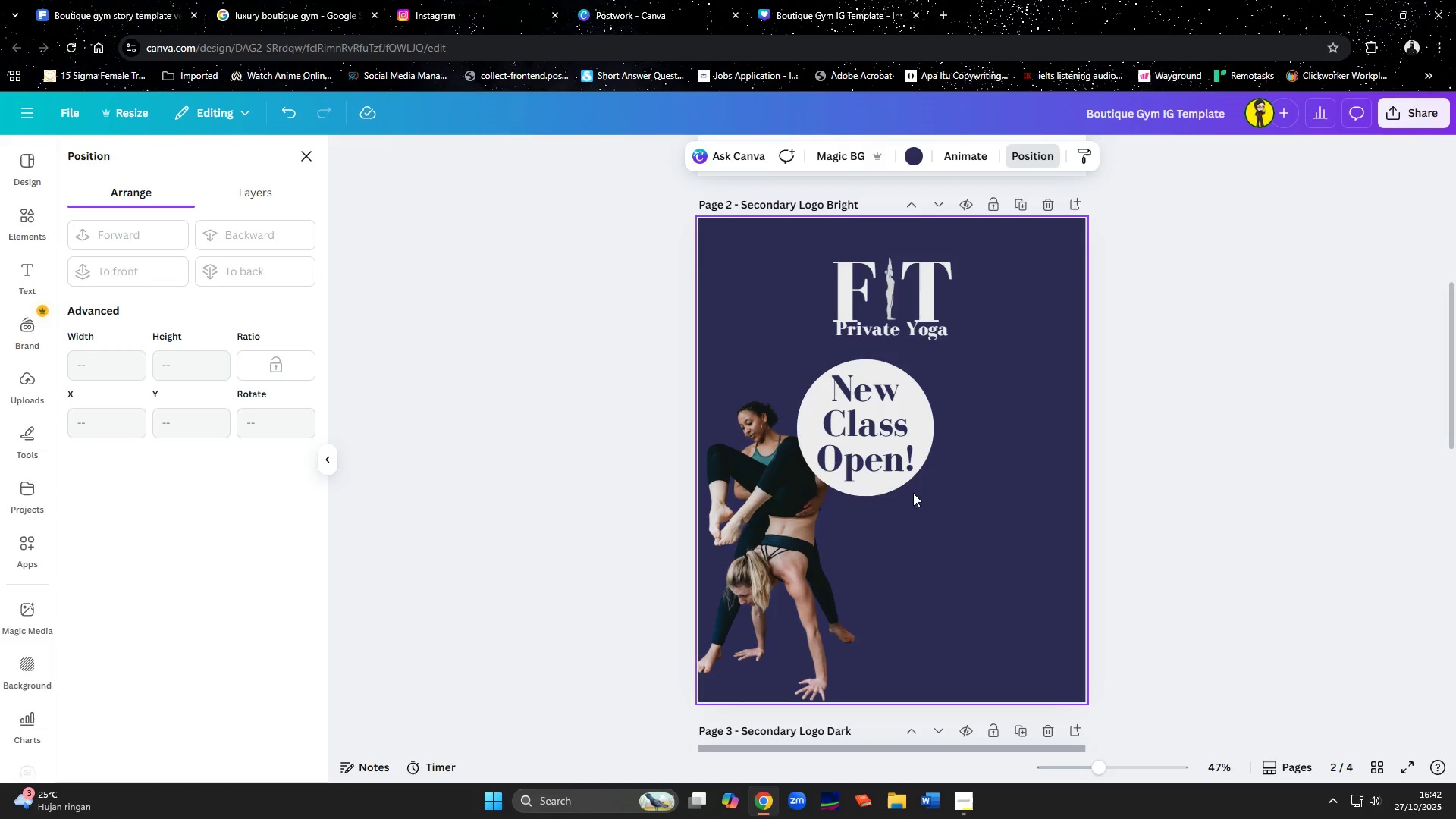 
left_click_drag(start_coordinate=[886, 463], to_coordinate=[912, 467])
 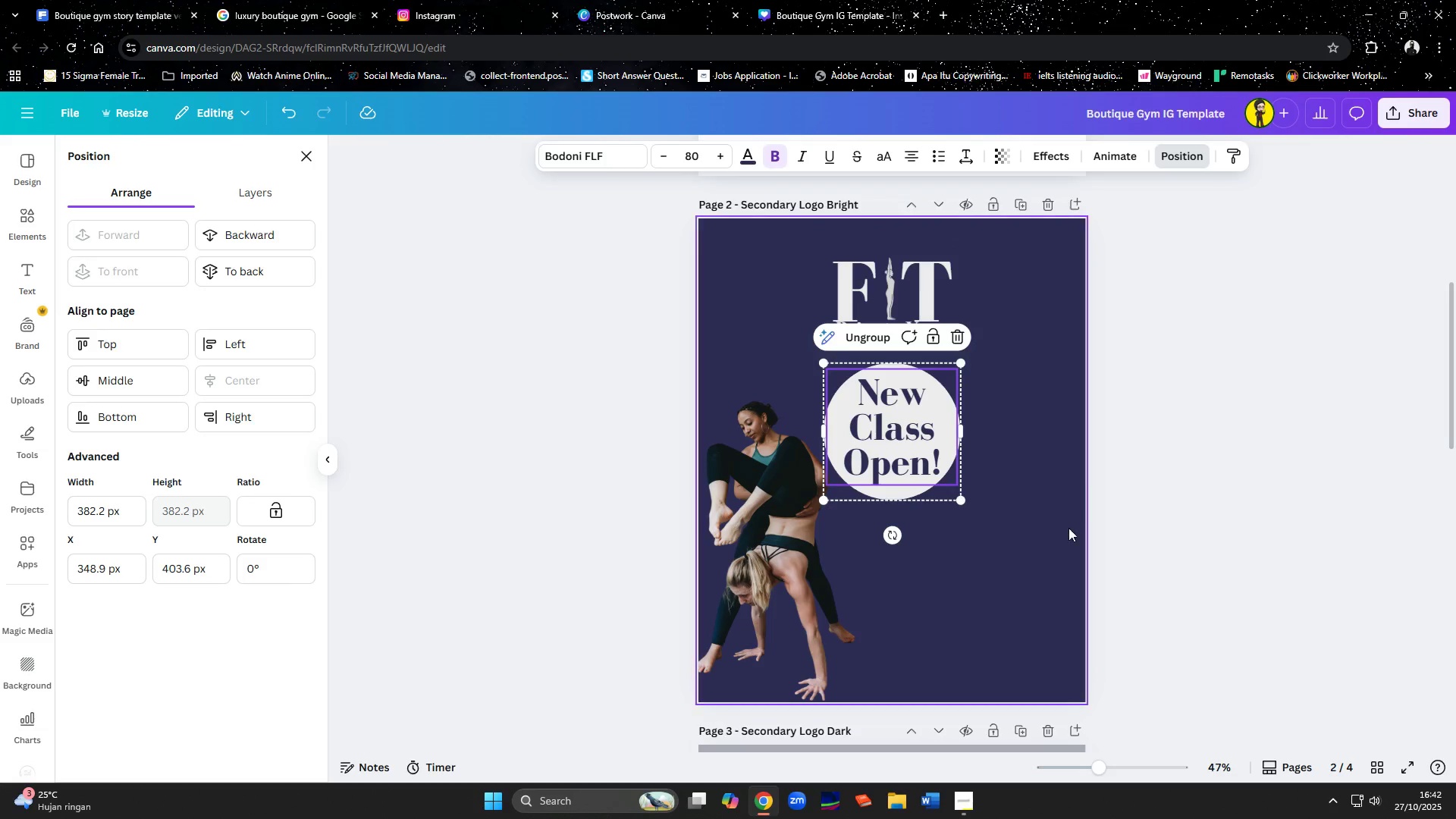 
left_click([1068, 528])
 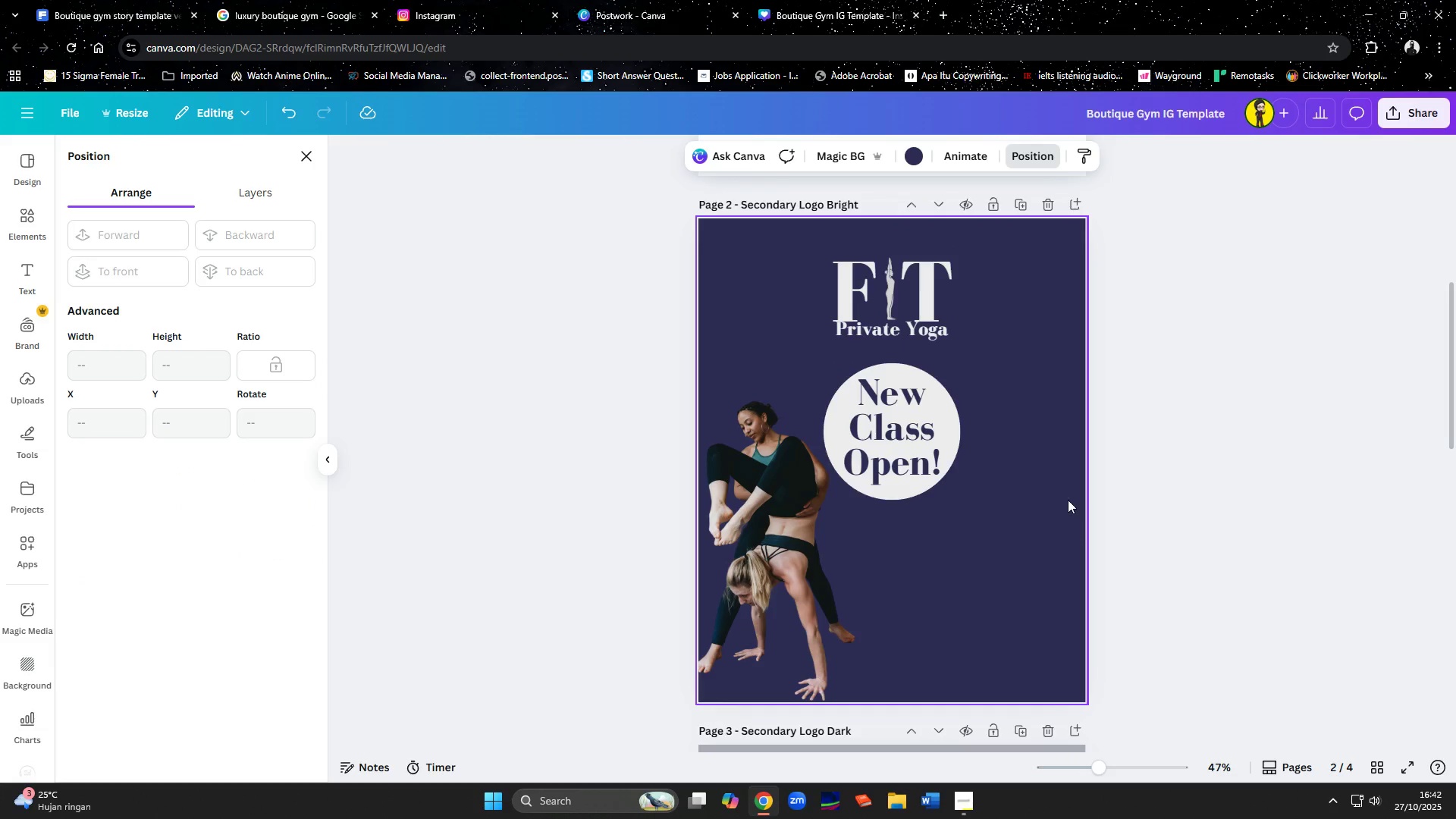 
wait(7.14)
 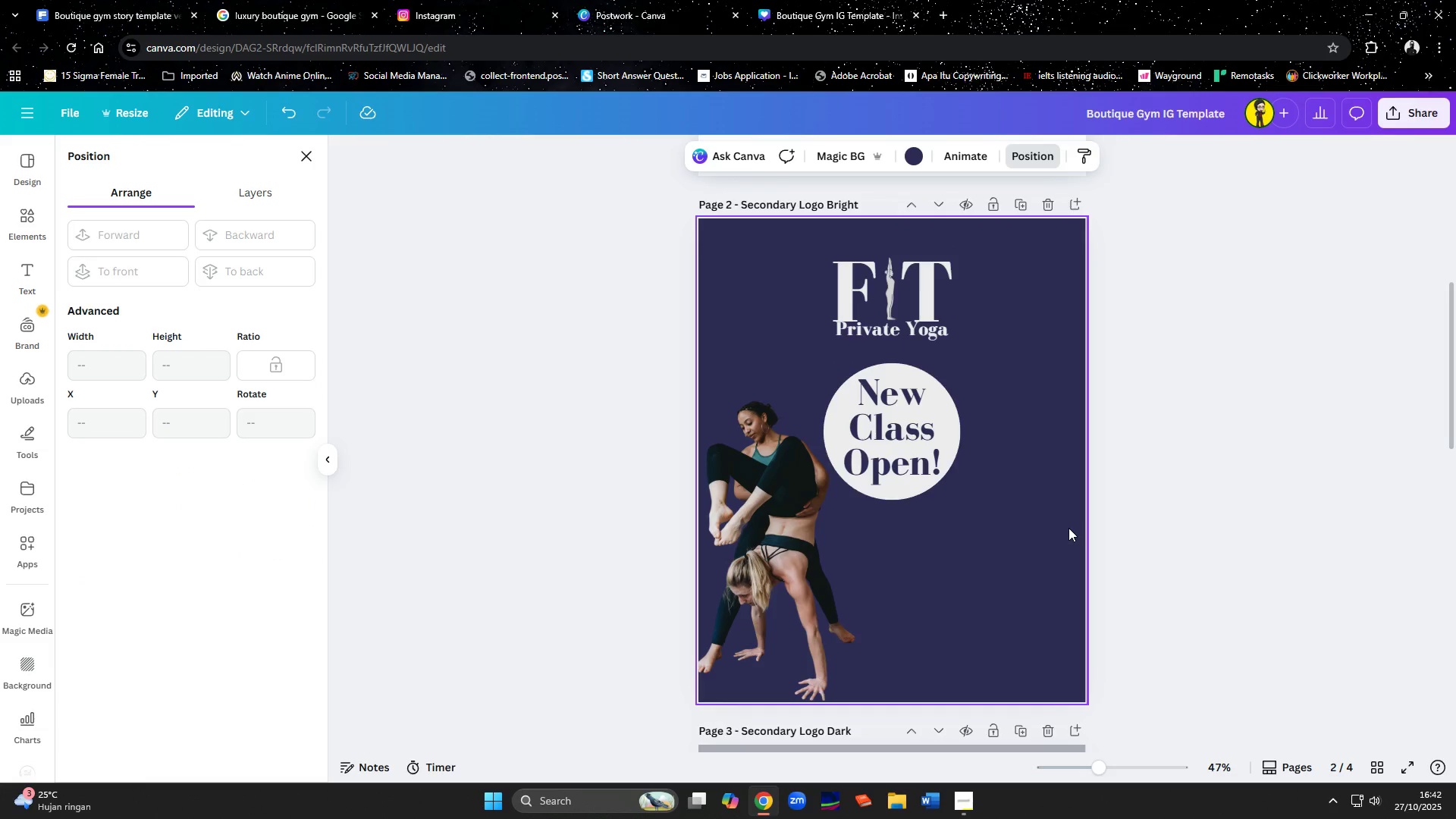 
left_click([752, 529])
 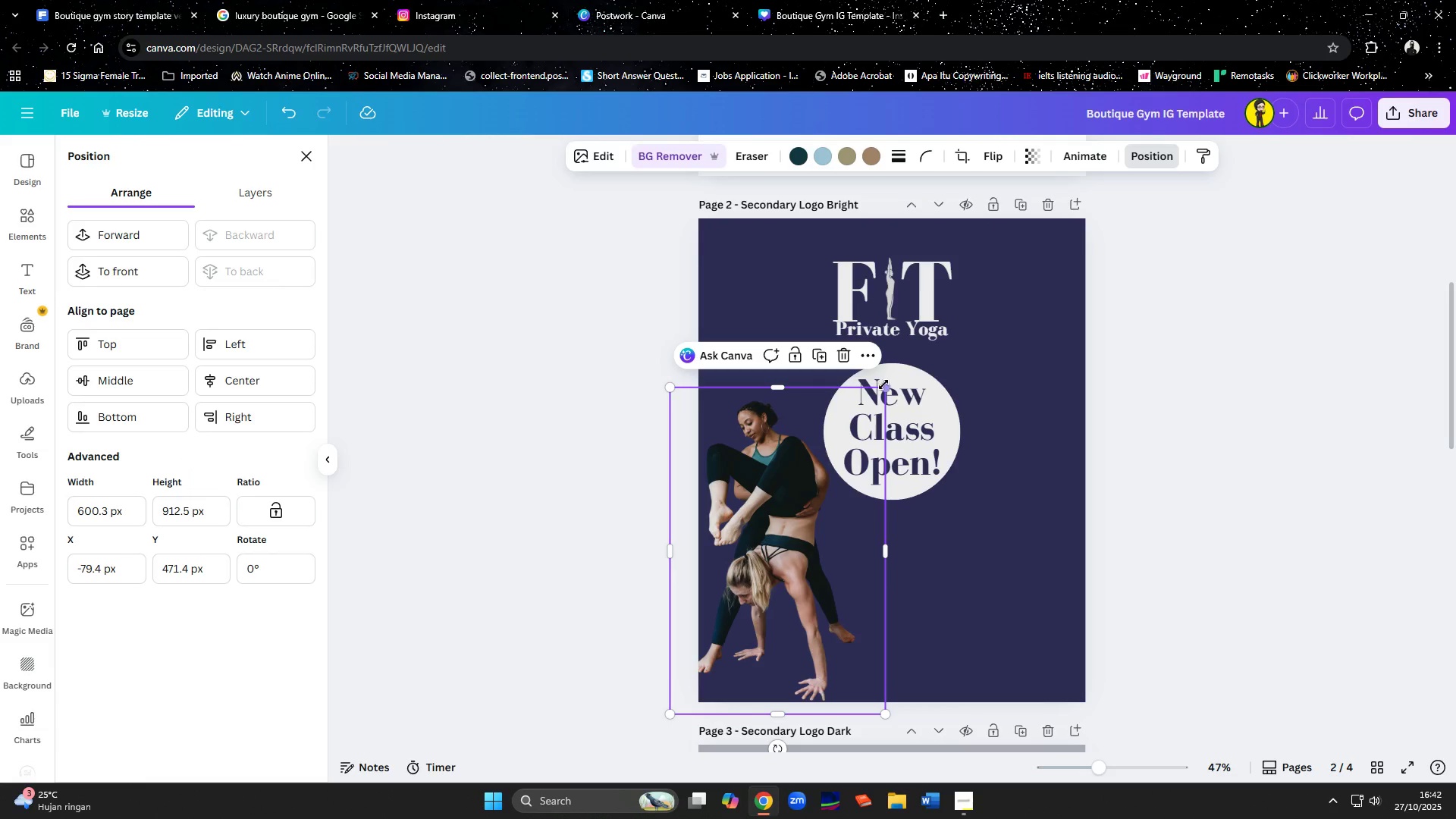 
left_click_drag(start_coordinate=[883, 389], to_coordinate=[944, 353])
 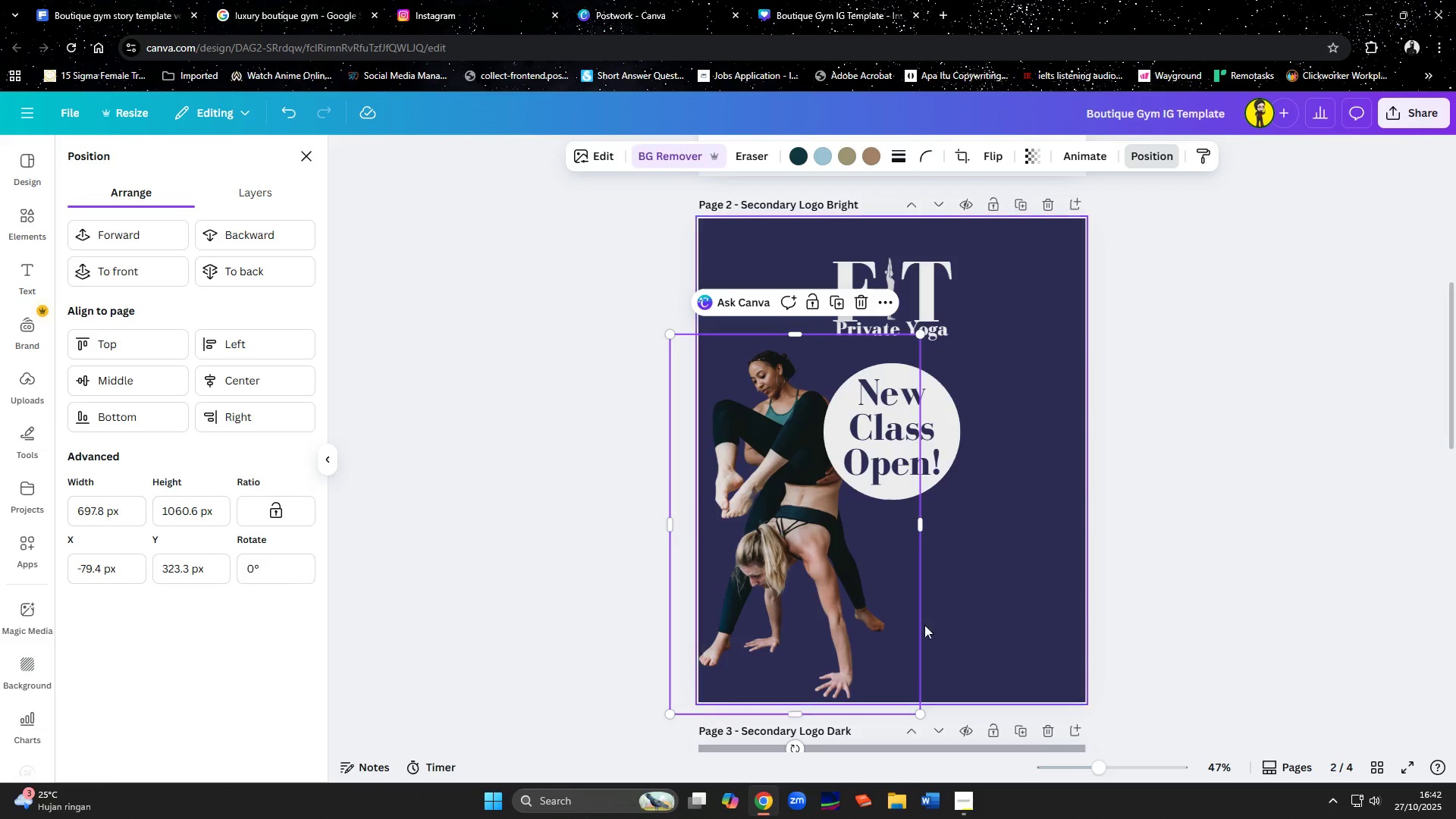 
left_click_drag(start_coordinate=[890, 636], to_coordinate=[893, 637])
 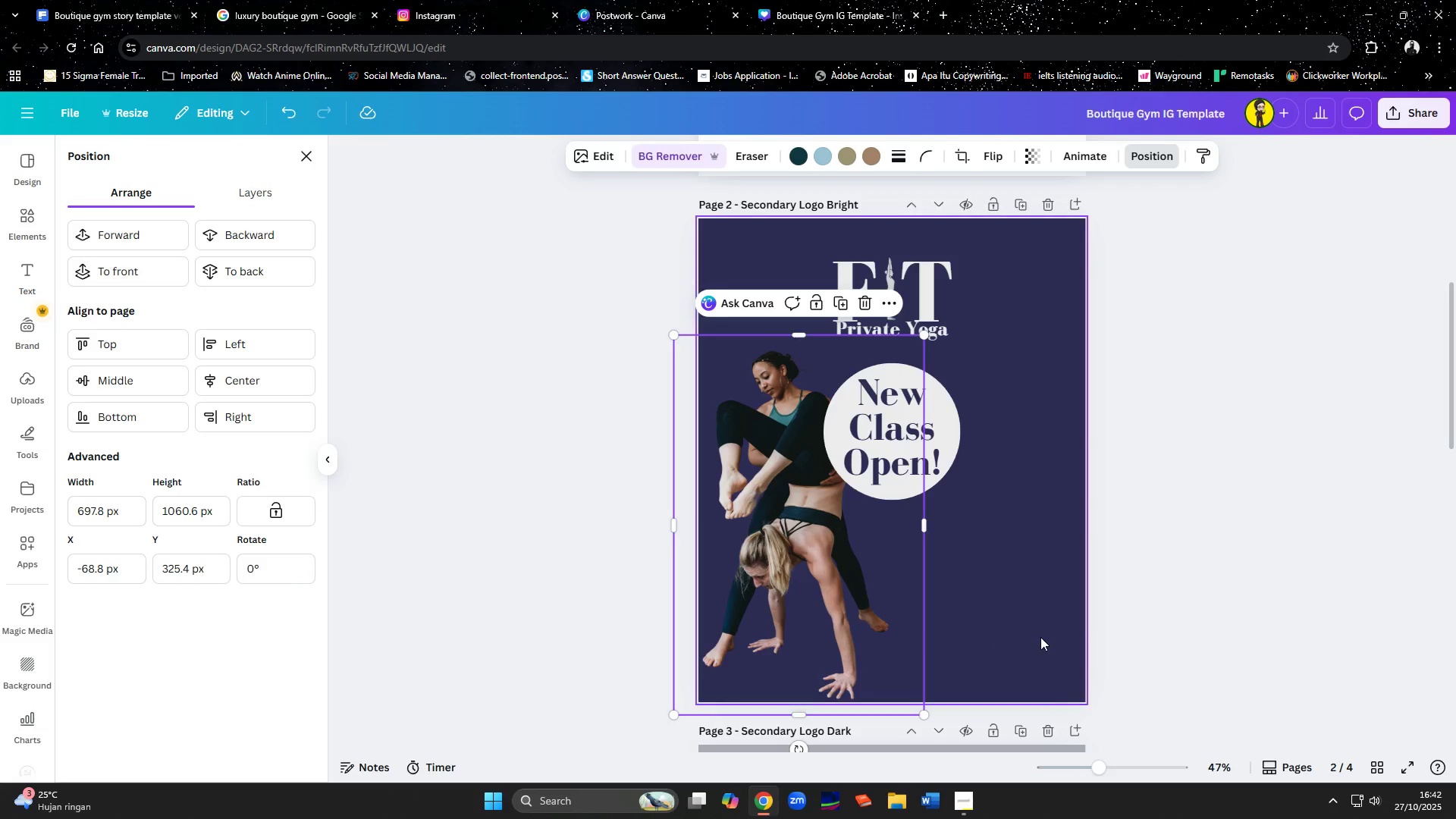 
left_click([1045, 637])
 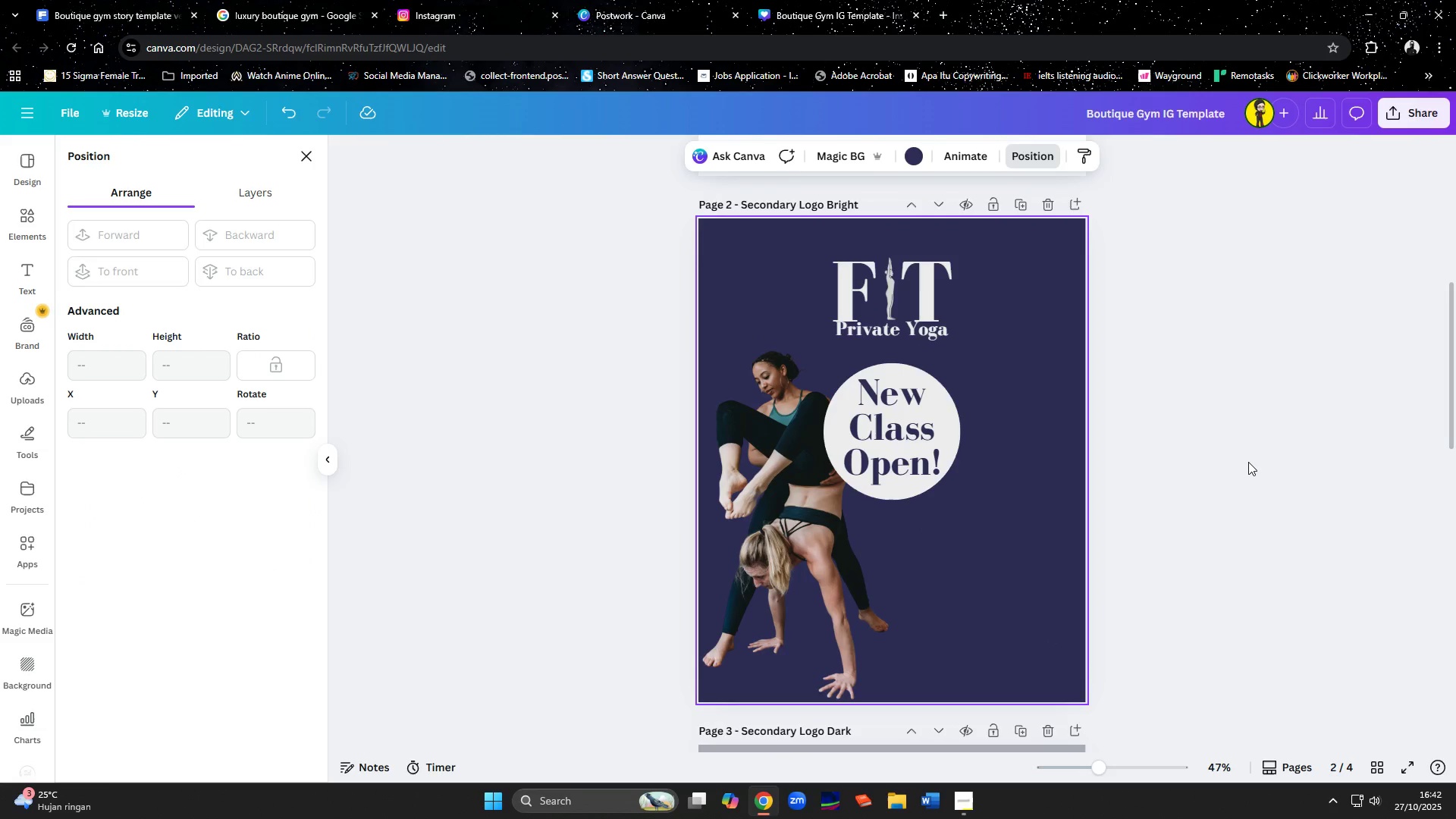 
wait(8.17)
 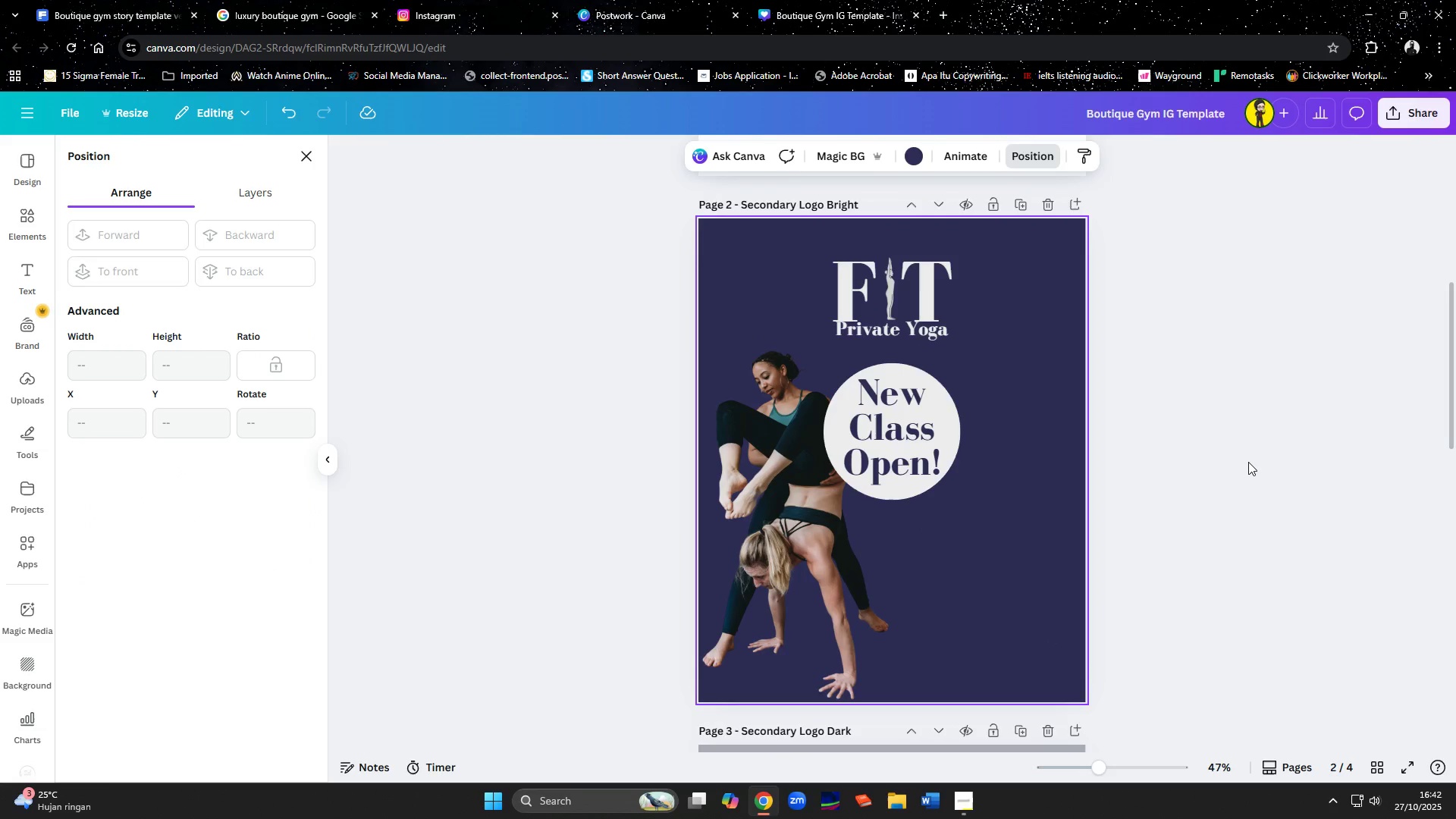 
left_click([19, 215])
 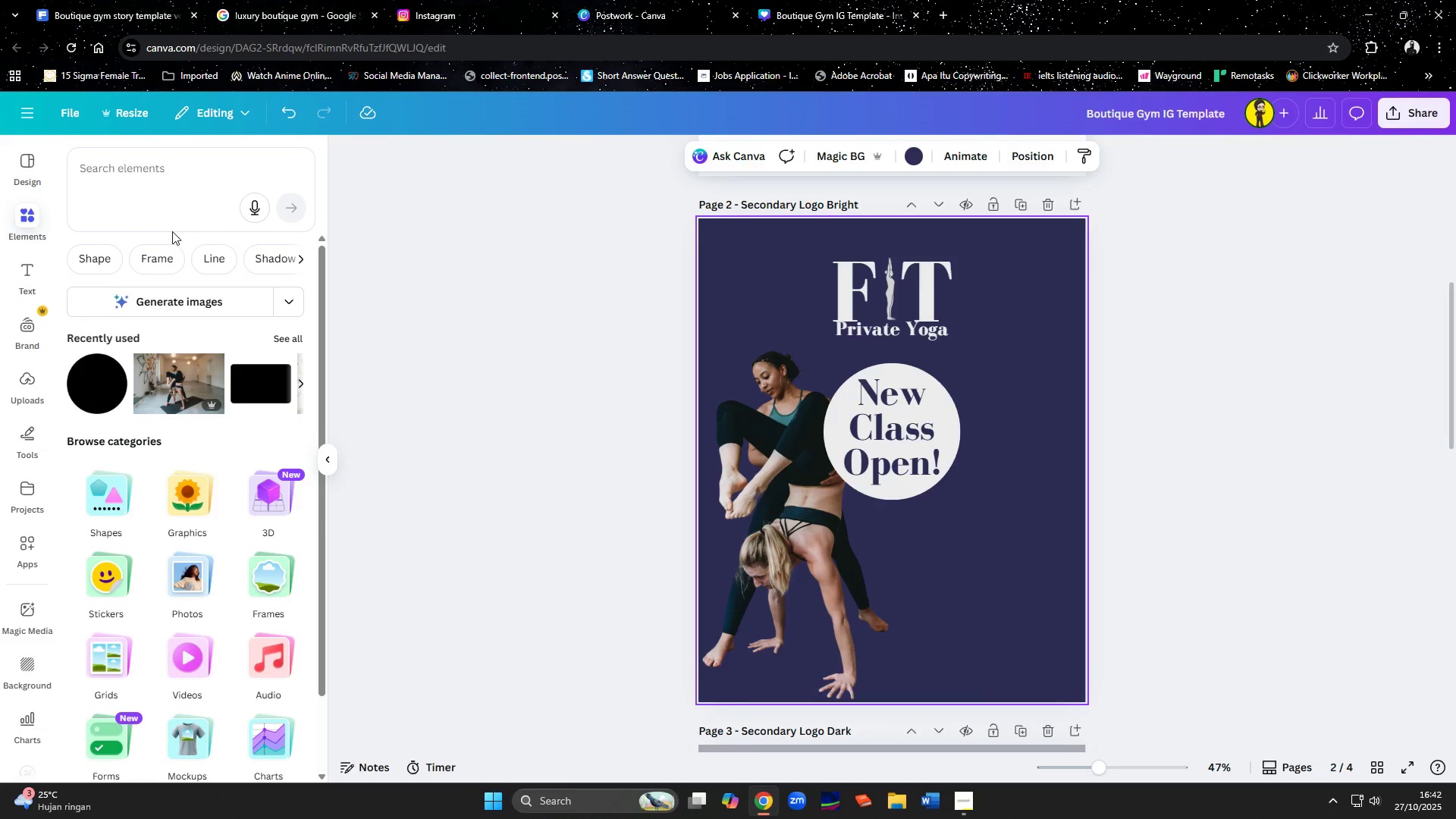 
left_click([106, 257])
 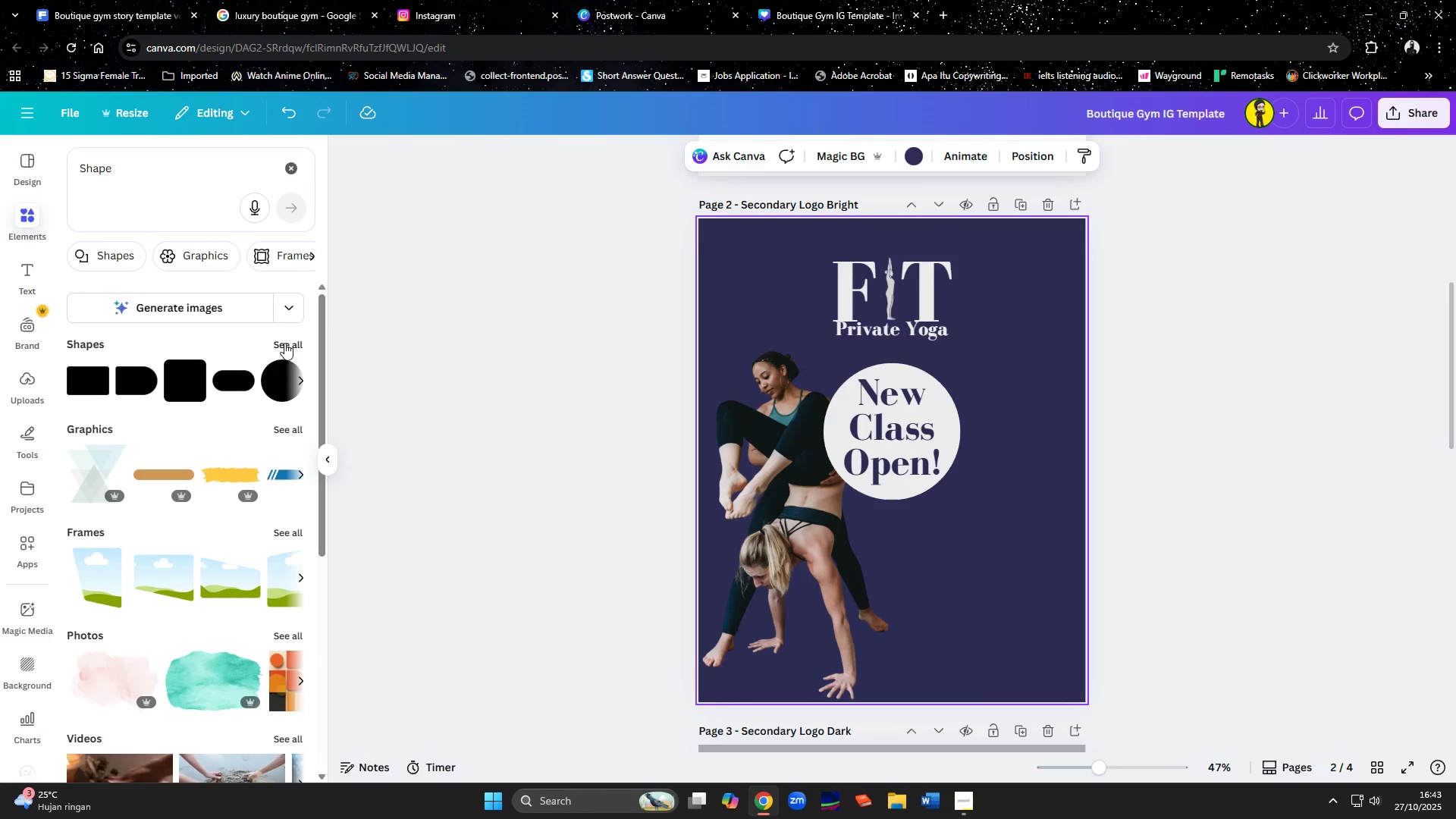 
left_click([285, 343])
 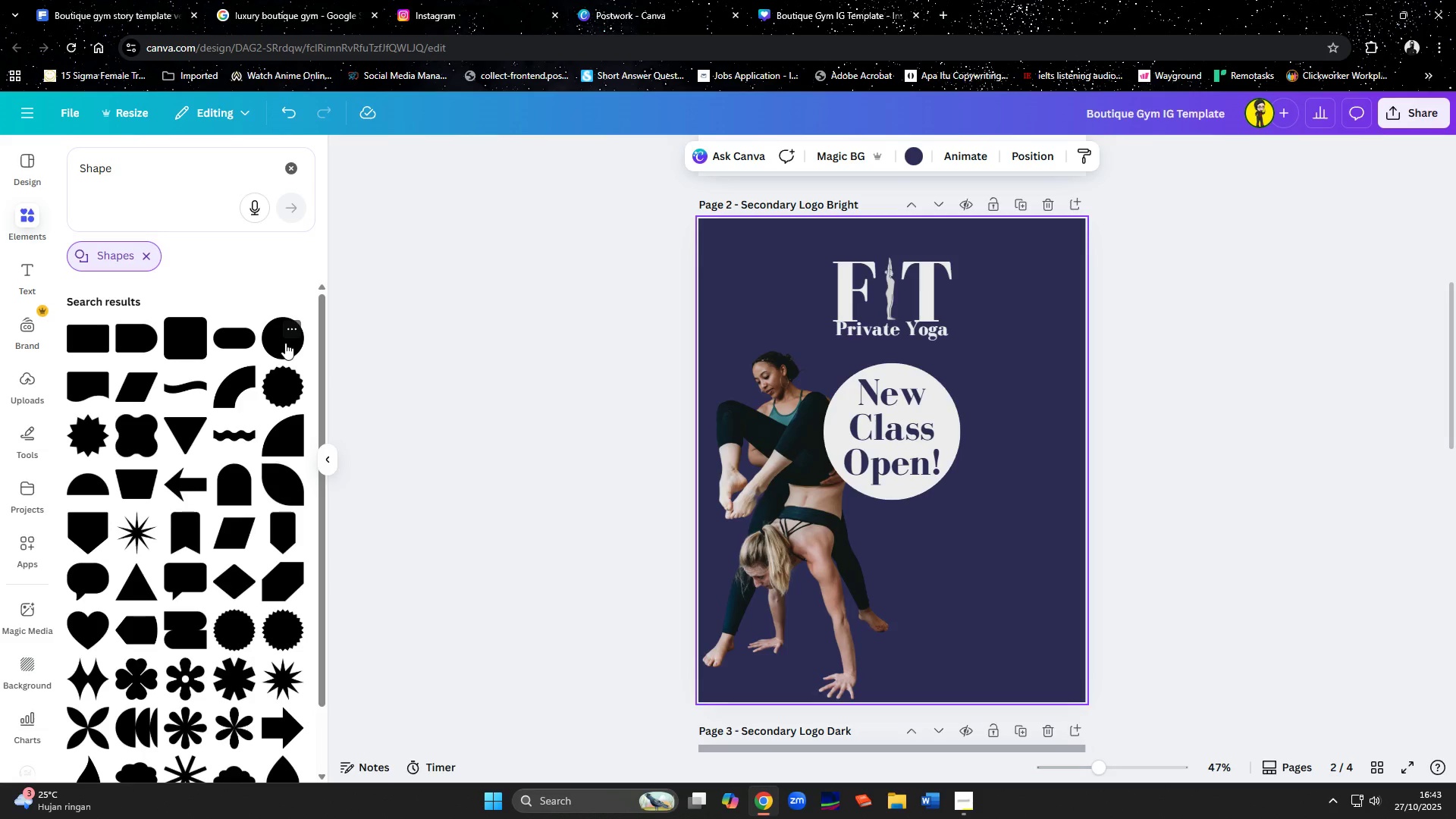 
wait(13.78)
 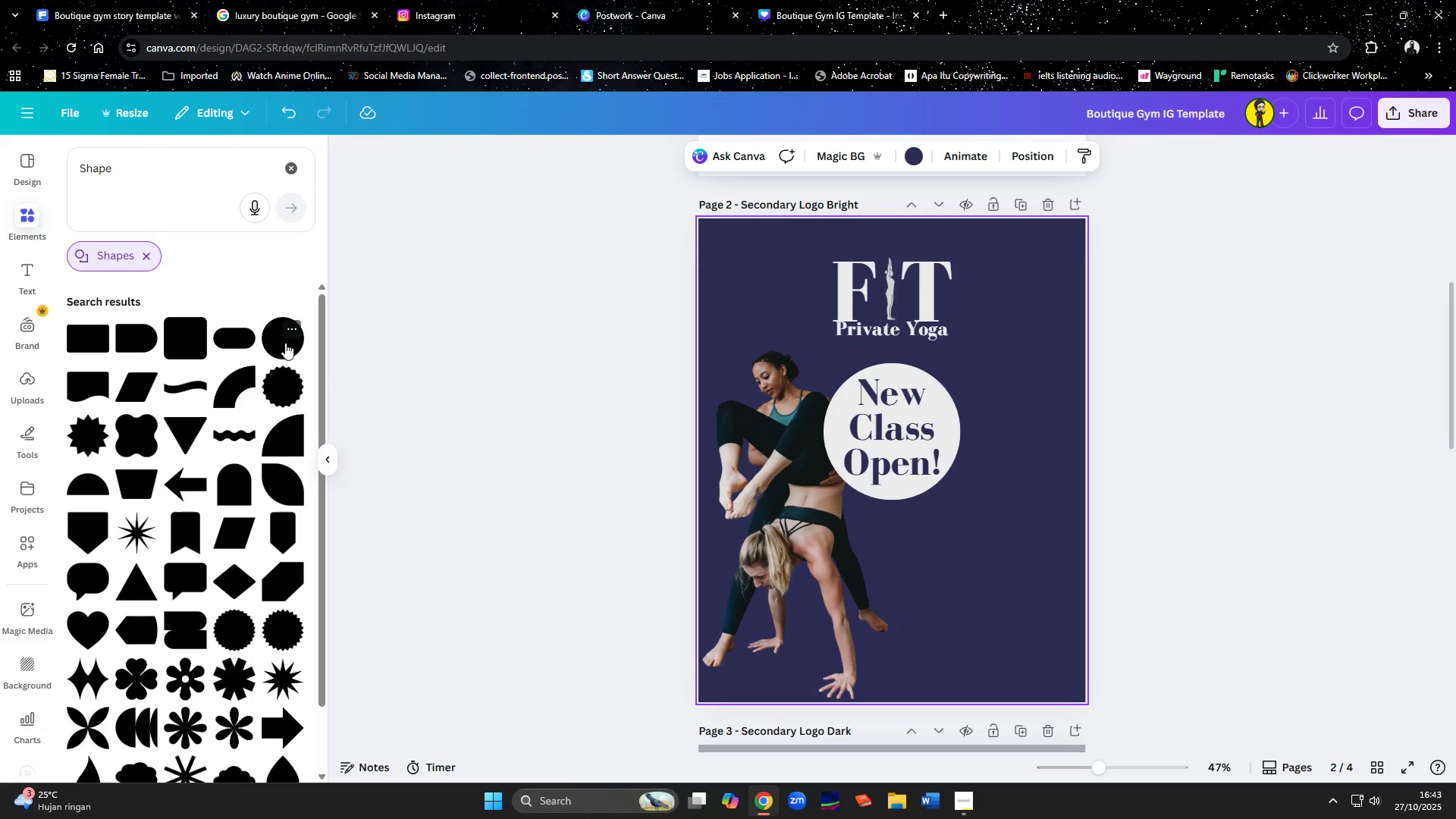 
left_click_drag(start_coordinate=[878, 460], to_coordinate=[887, 453])
 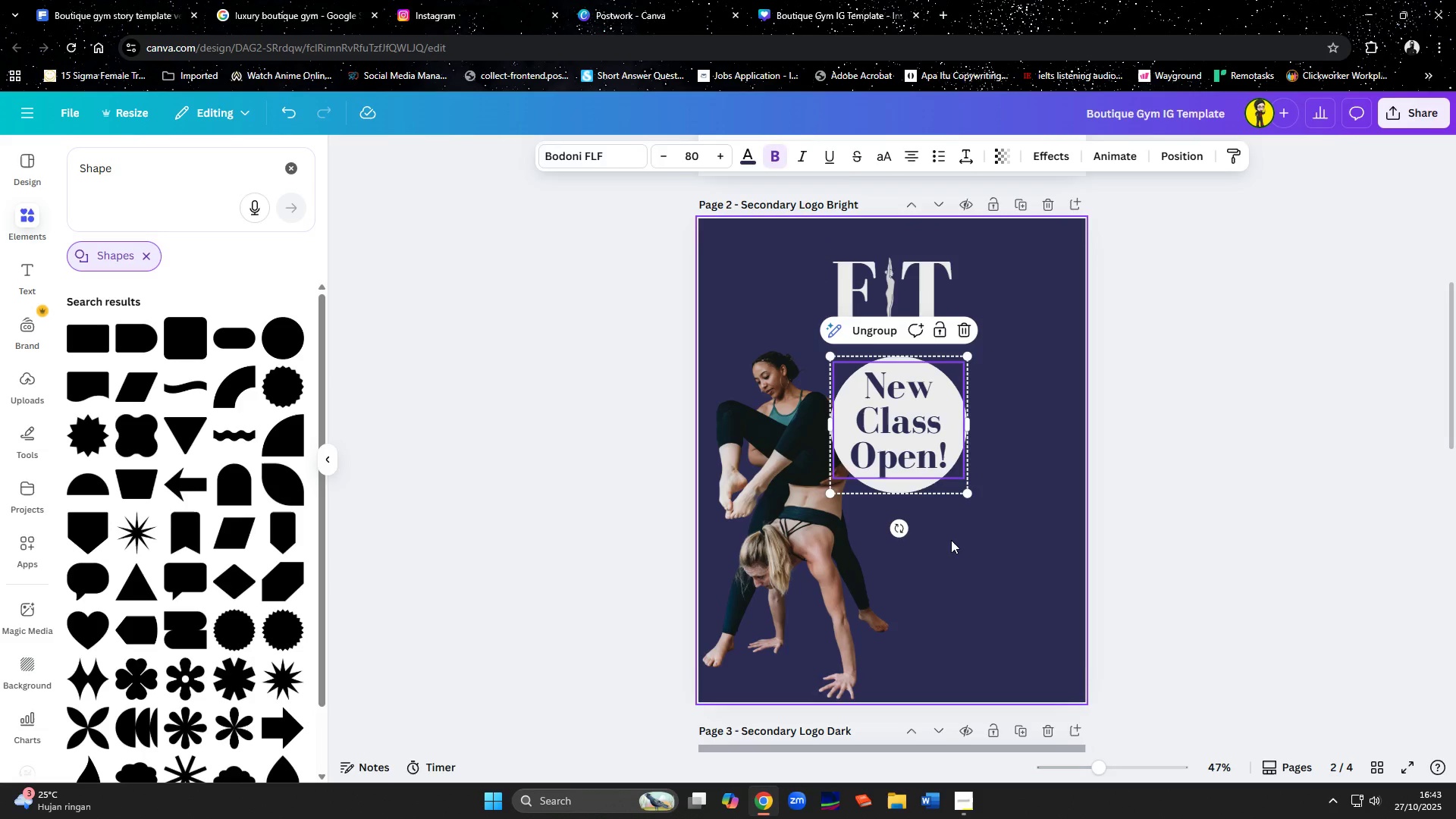 
left_click([951, 540])
 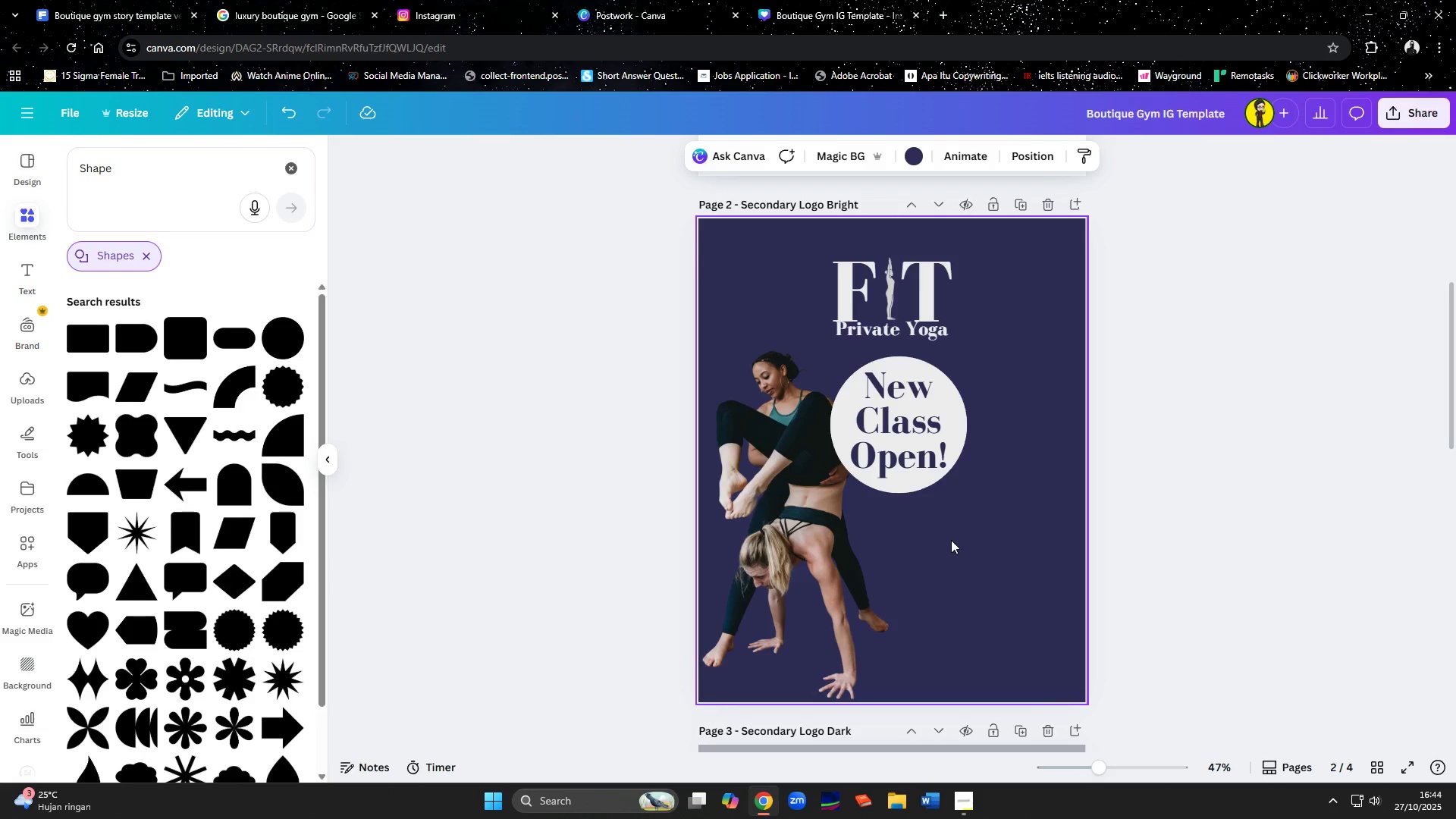 
wait(78.53)
 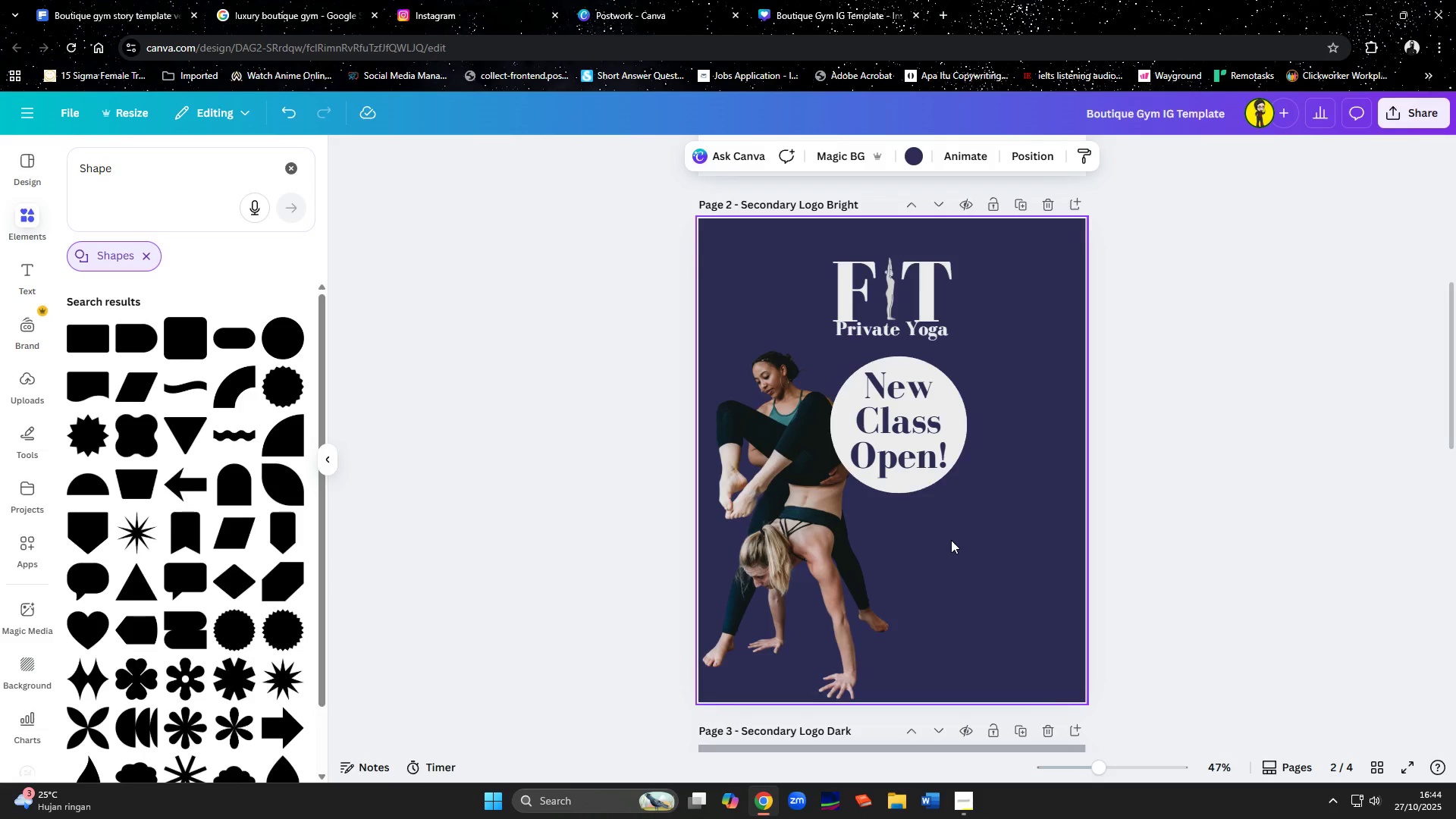 
left_click_drag(start_coordinate=[916, 464], to_coordinate=[996, 463])
 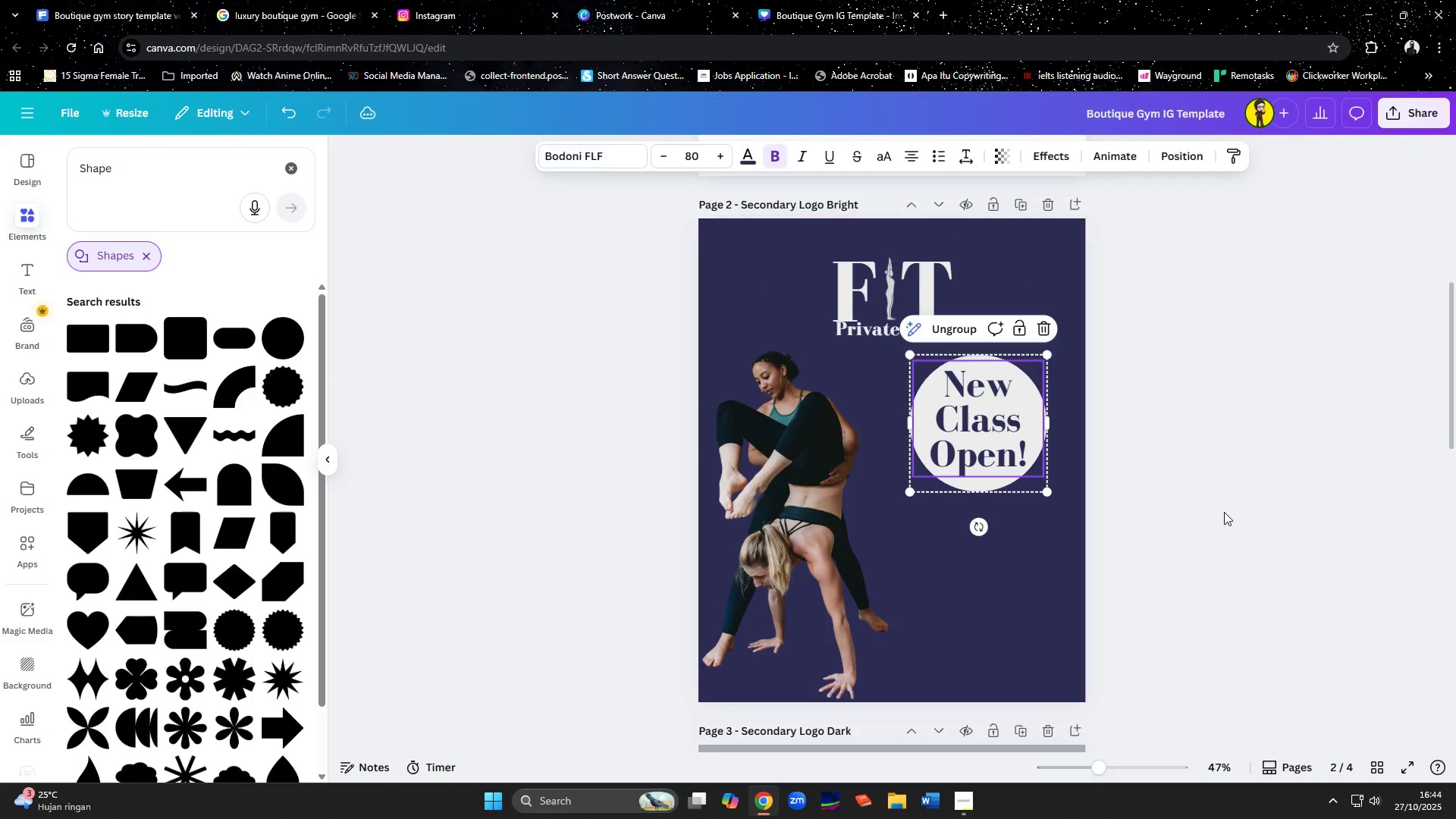 
left_click([1224, 512])
 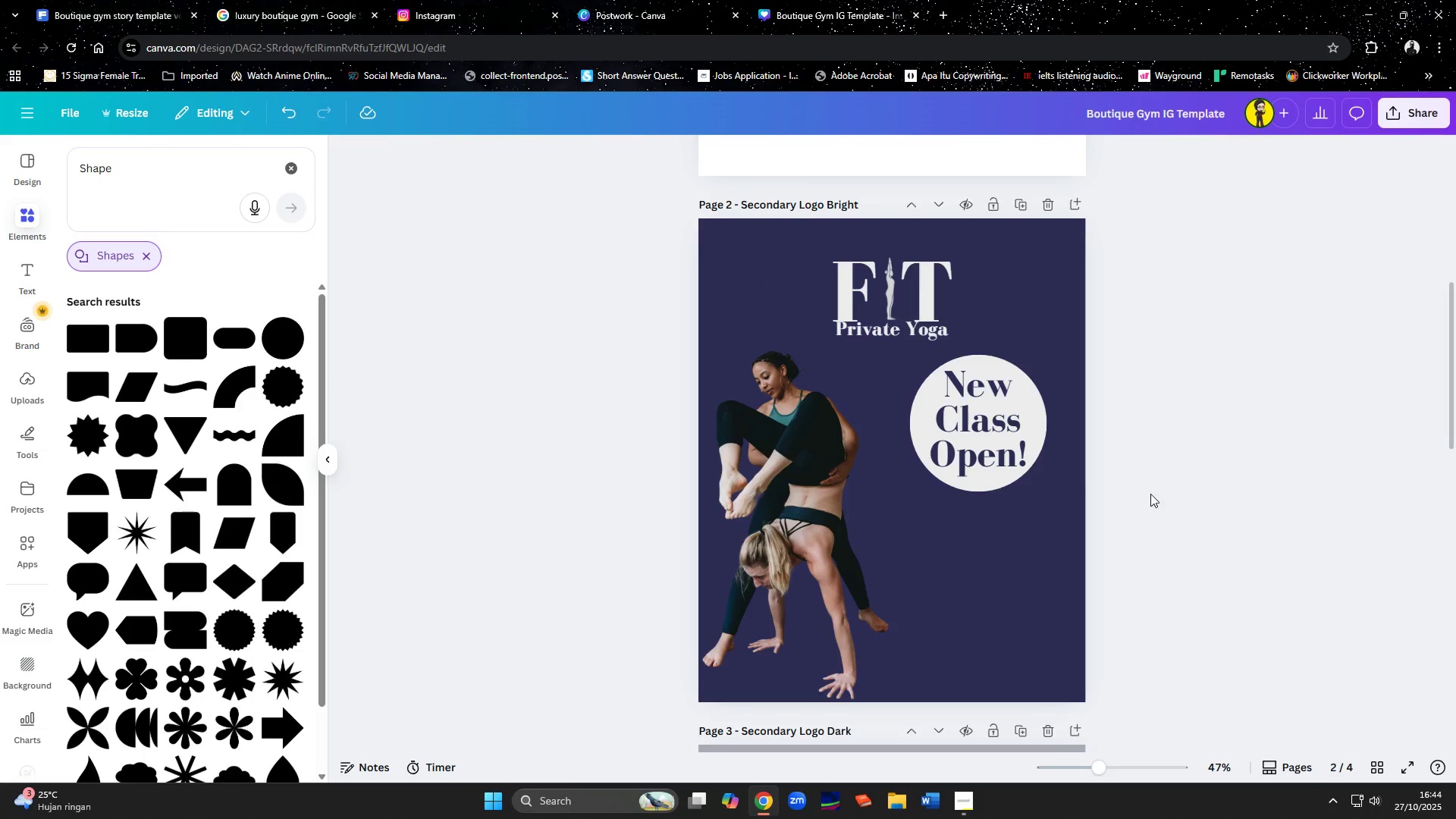 
left_click_drag(start_coordinate=[979, 445], to_coordinate=[932, 441])
 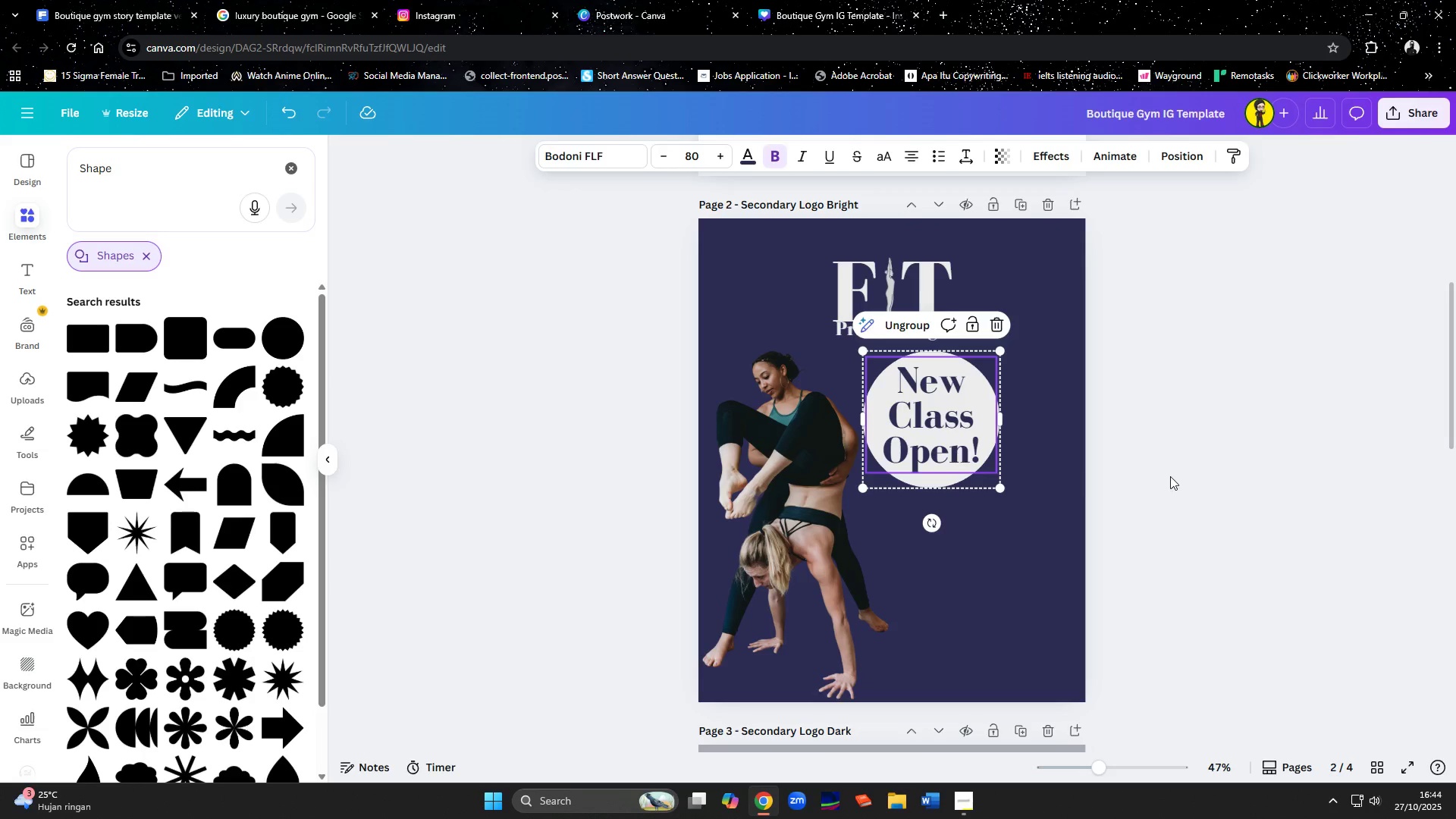 
left_click([1175, 476])
 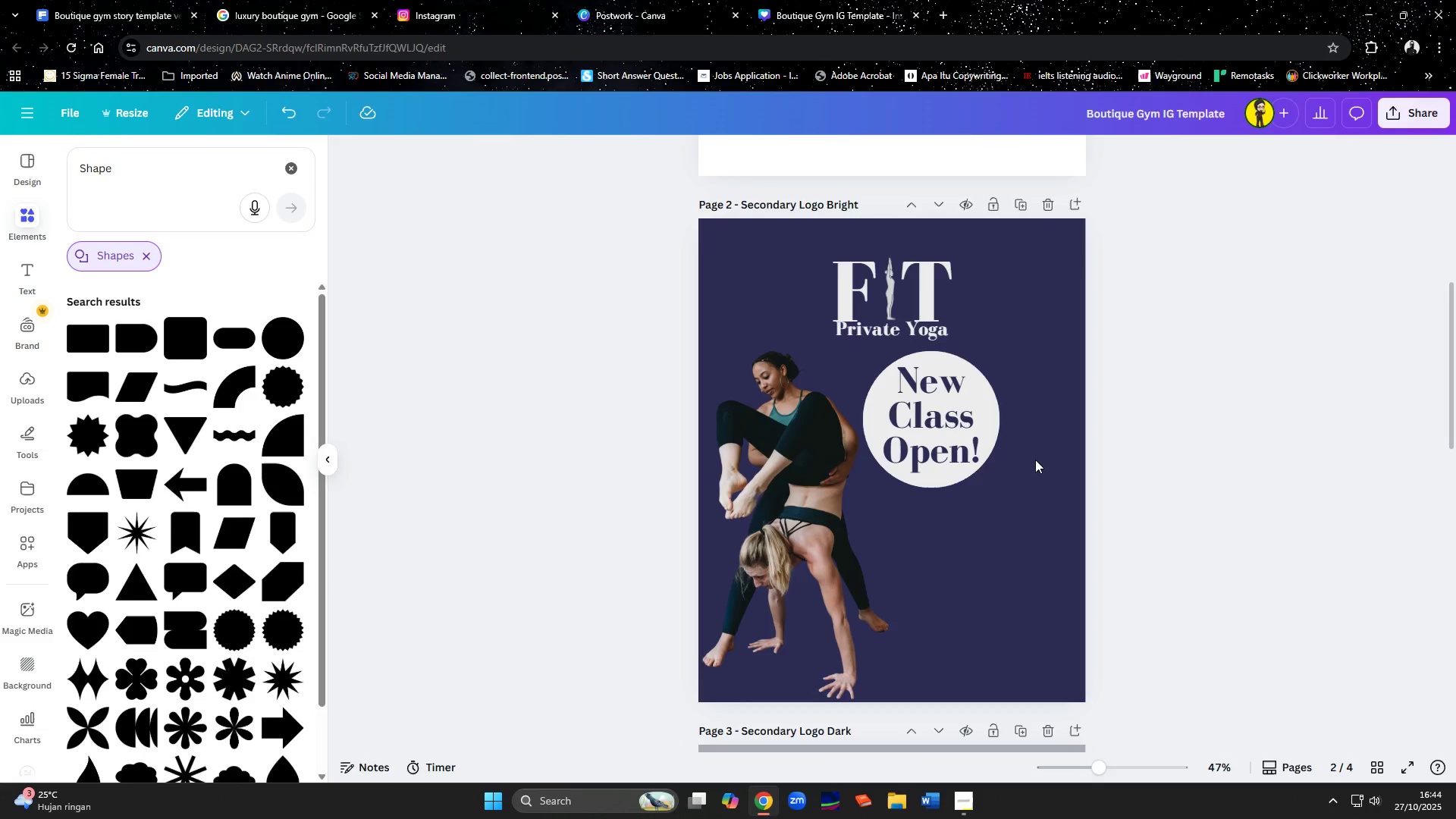 
left_click_drag(start_coordinate=[968, 436], to_coordinate=[1015, 442])
 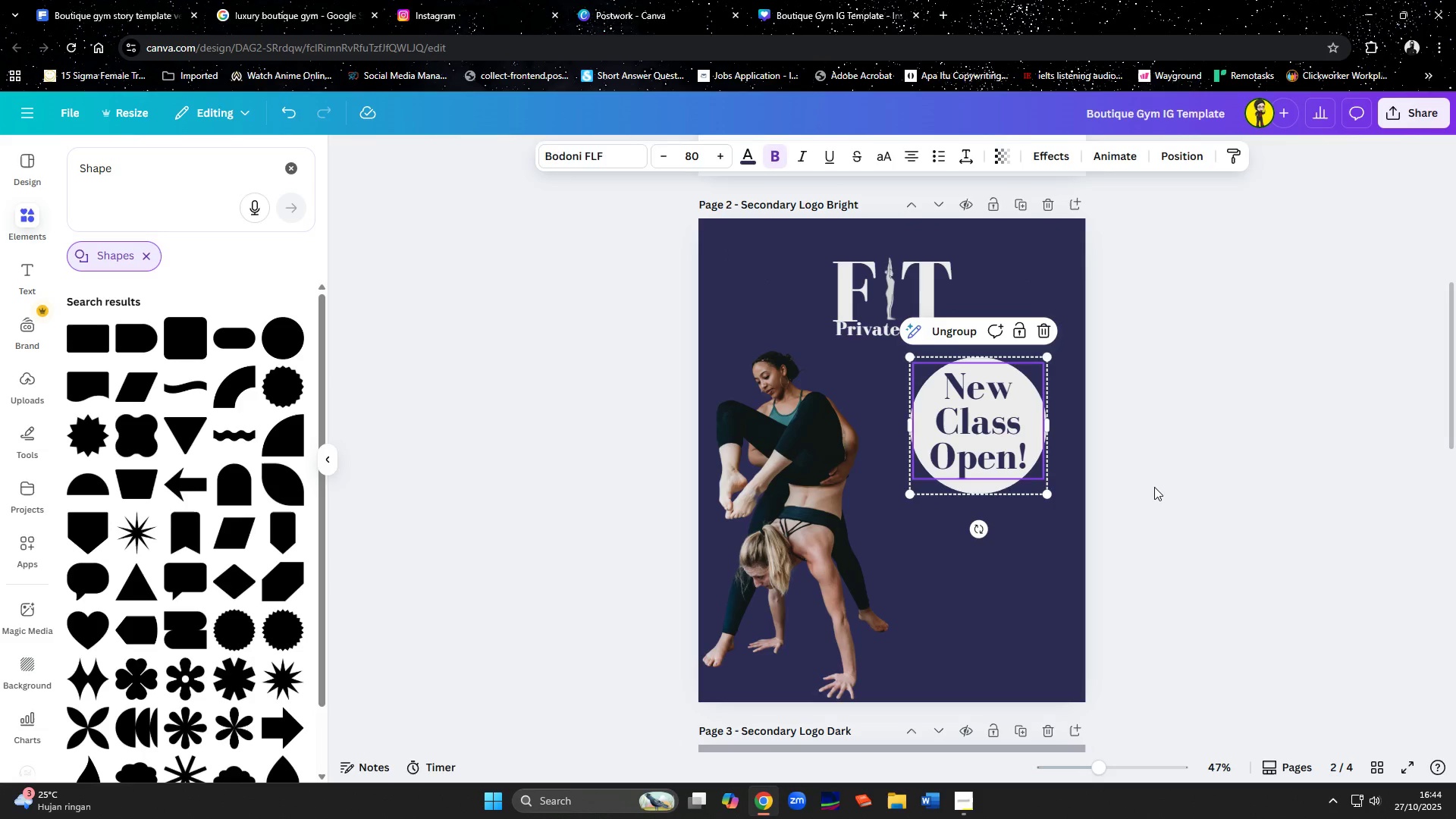 
left_click([1154, 487])
 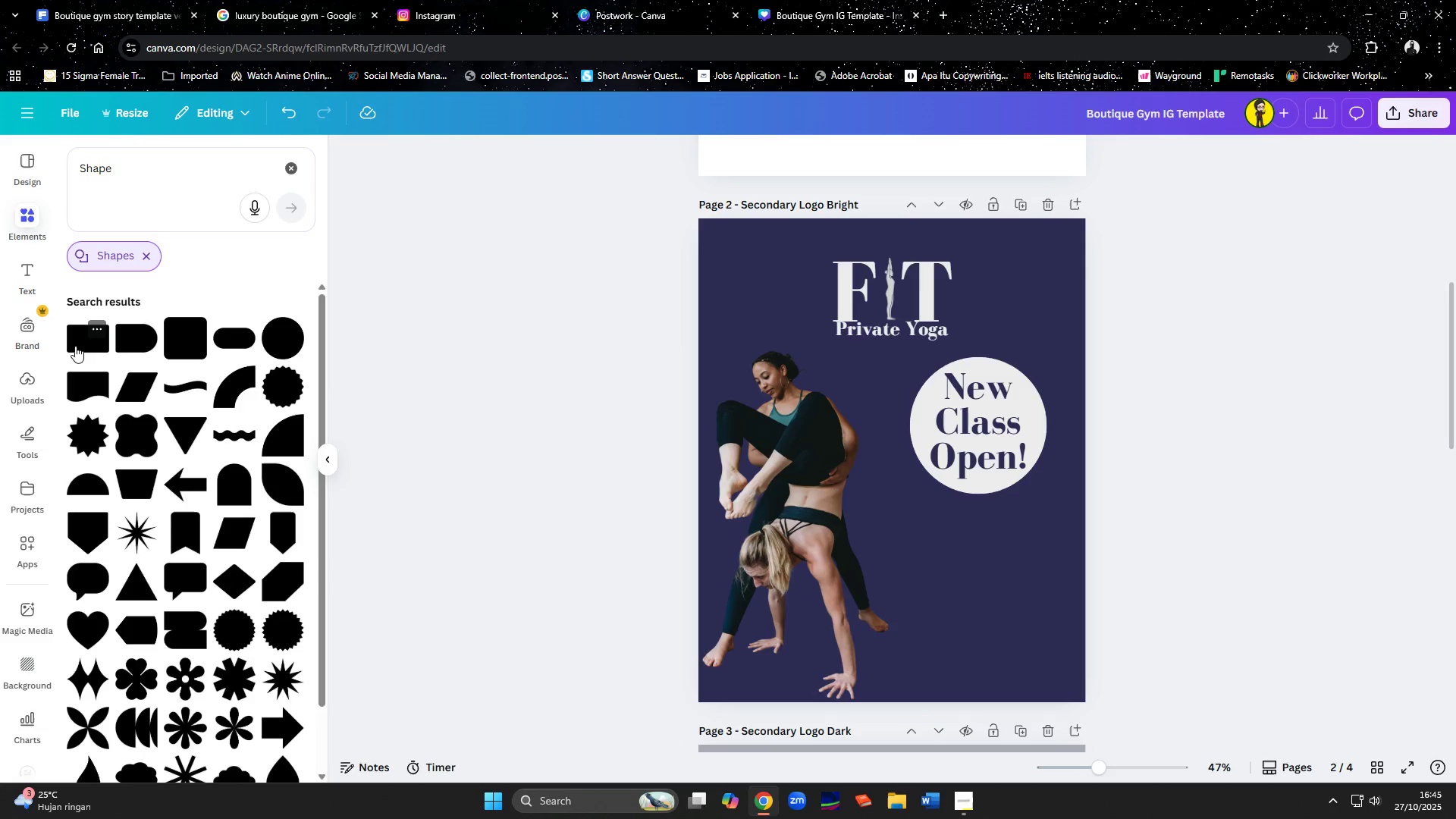 
wait(17.53)
 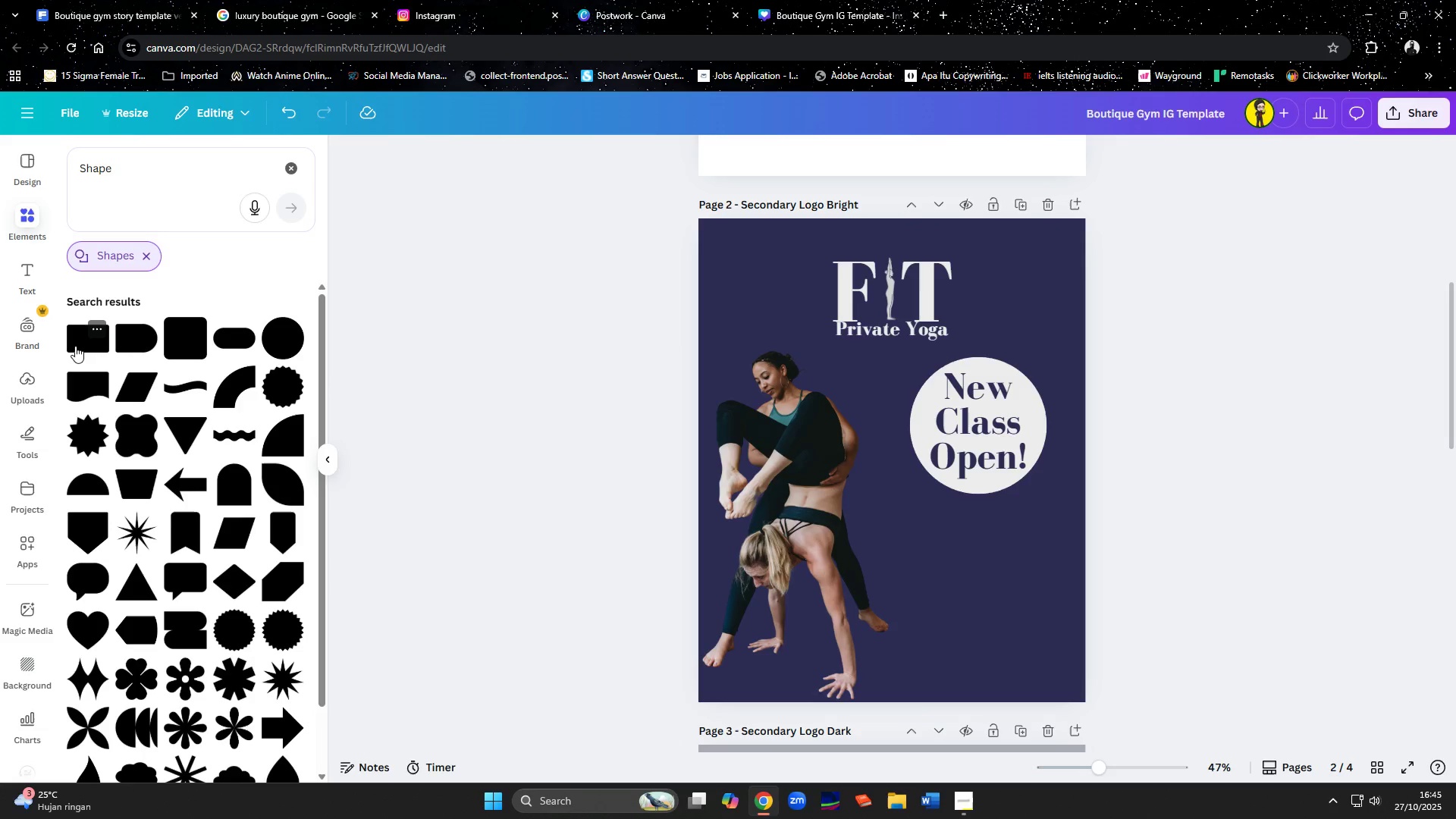 
left_click([77, 346])
 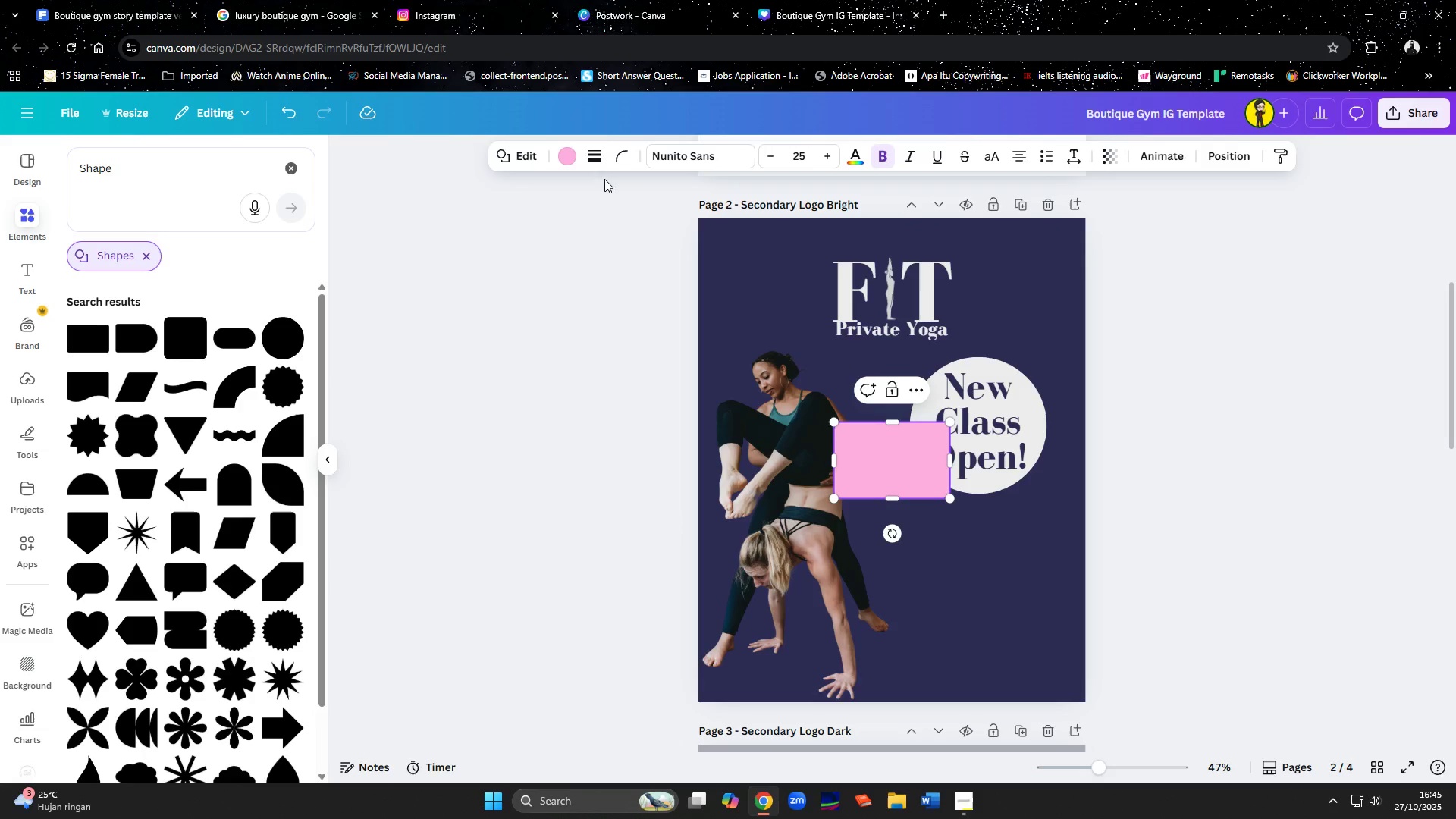 
left_click([593, 152])
 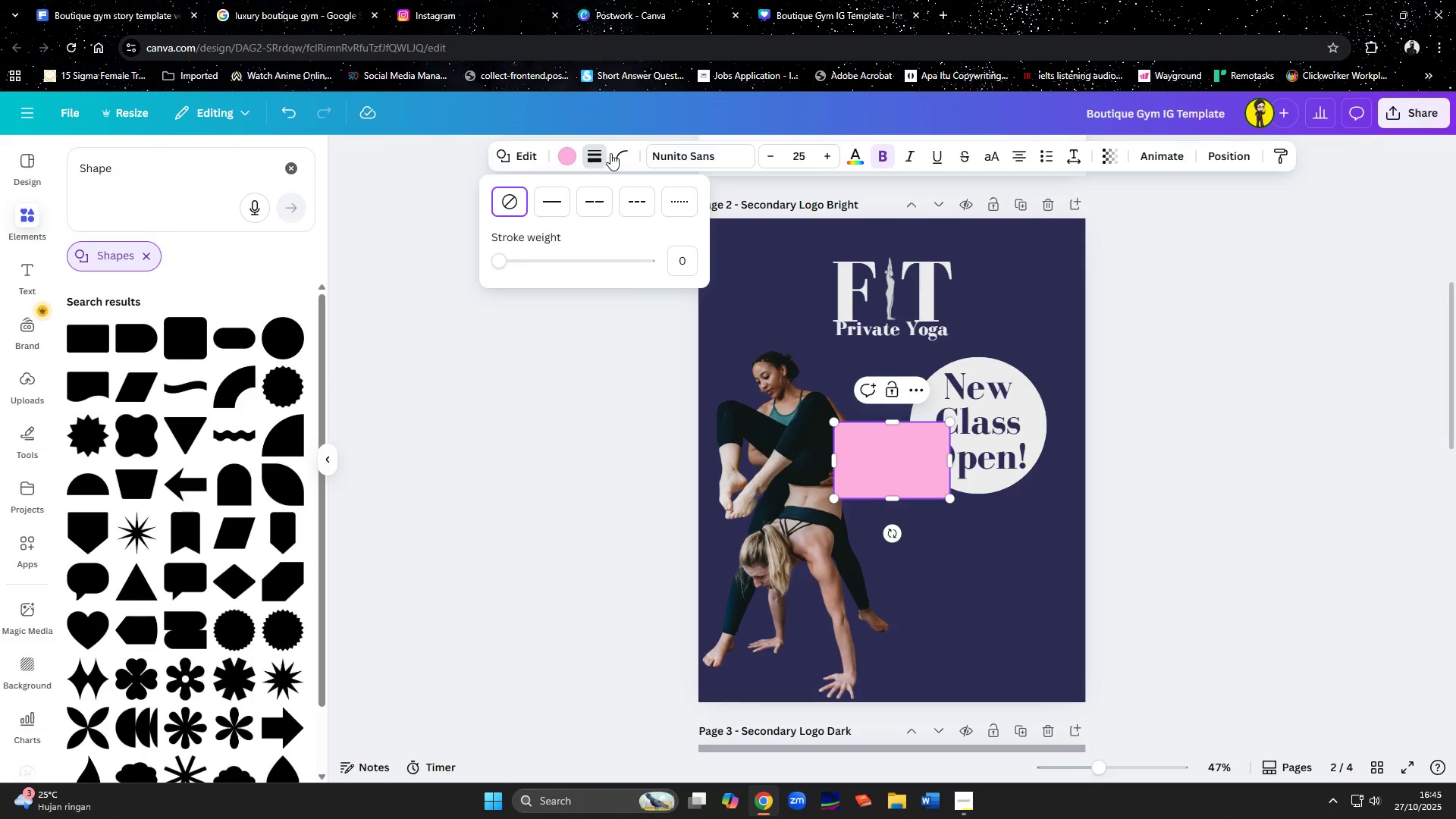 
left_click([614, 155])
 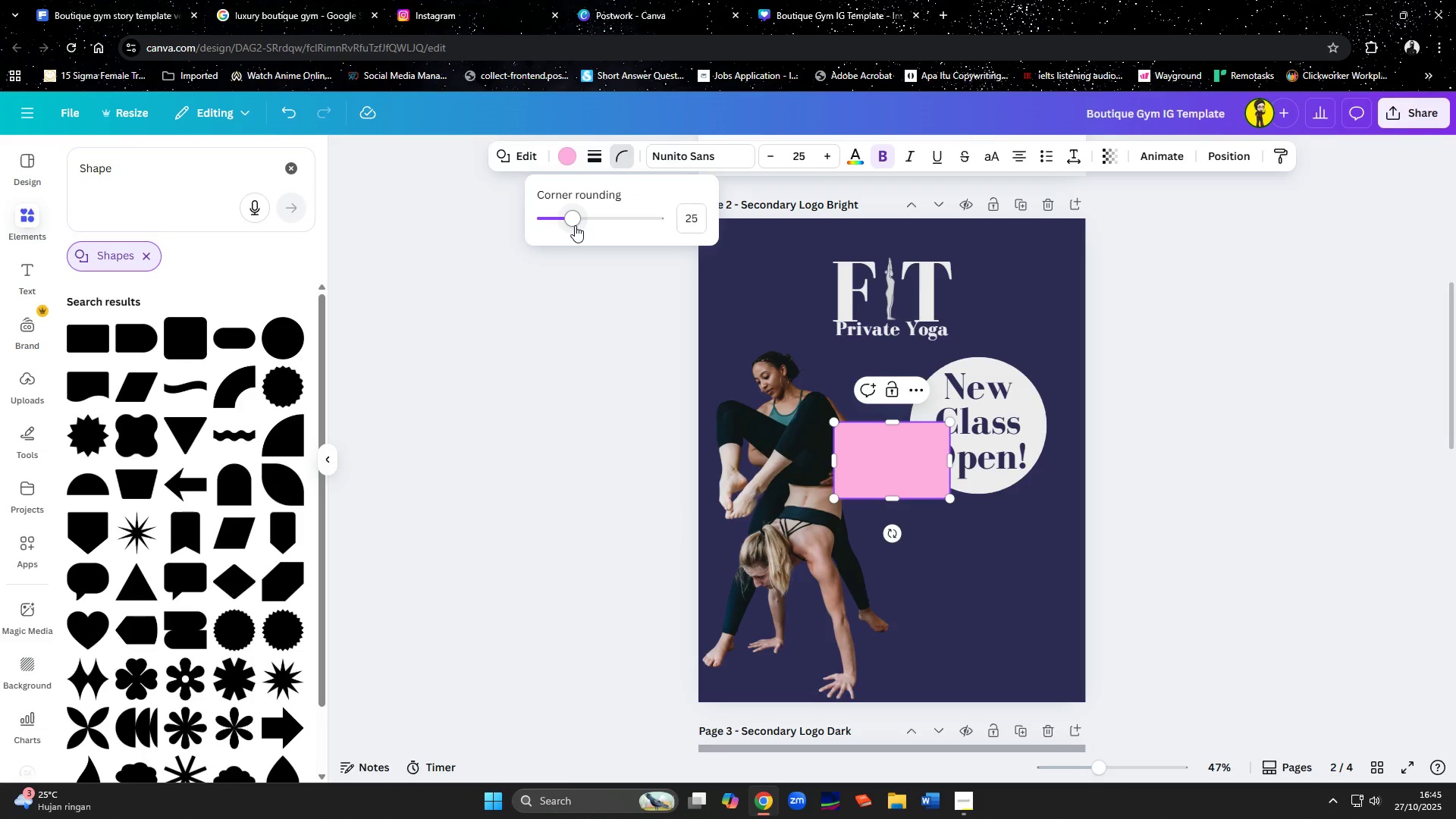 
left_click_drag(start_coordinate=[574, 225], to_coordinate=[519, 225])
 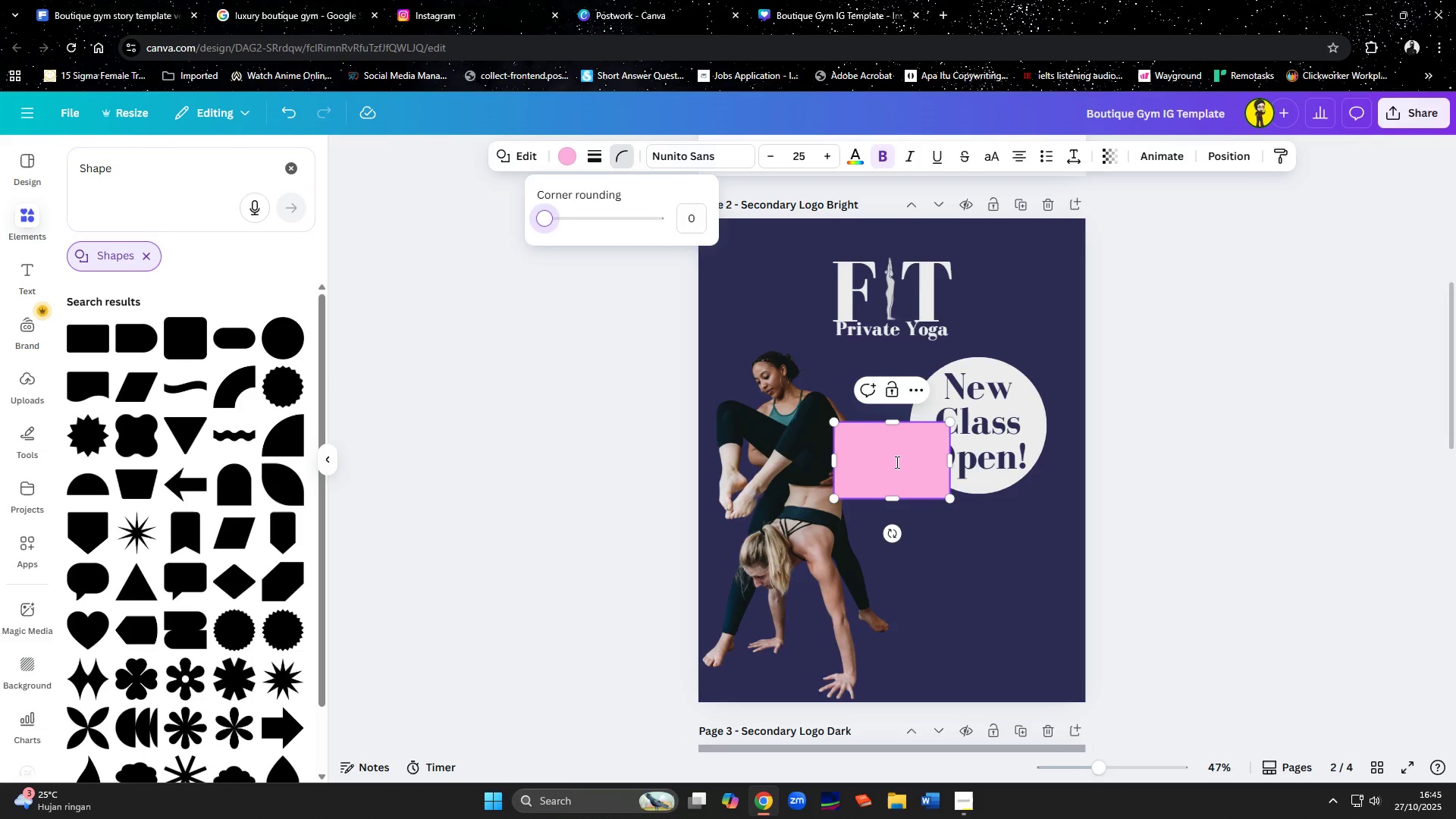 
left_click_drag(start_coordinate=[896, 465], to_coordinate=[931, 536])
 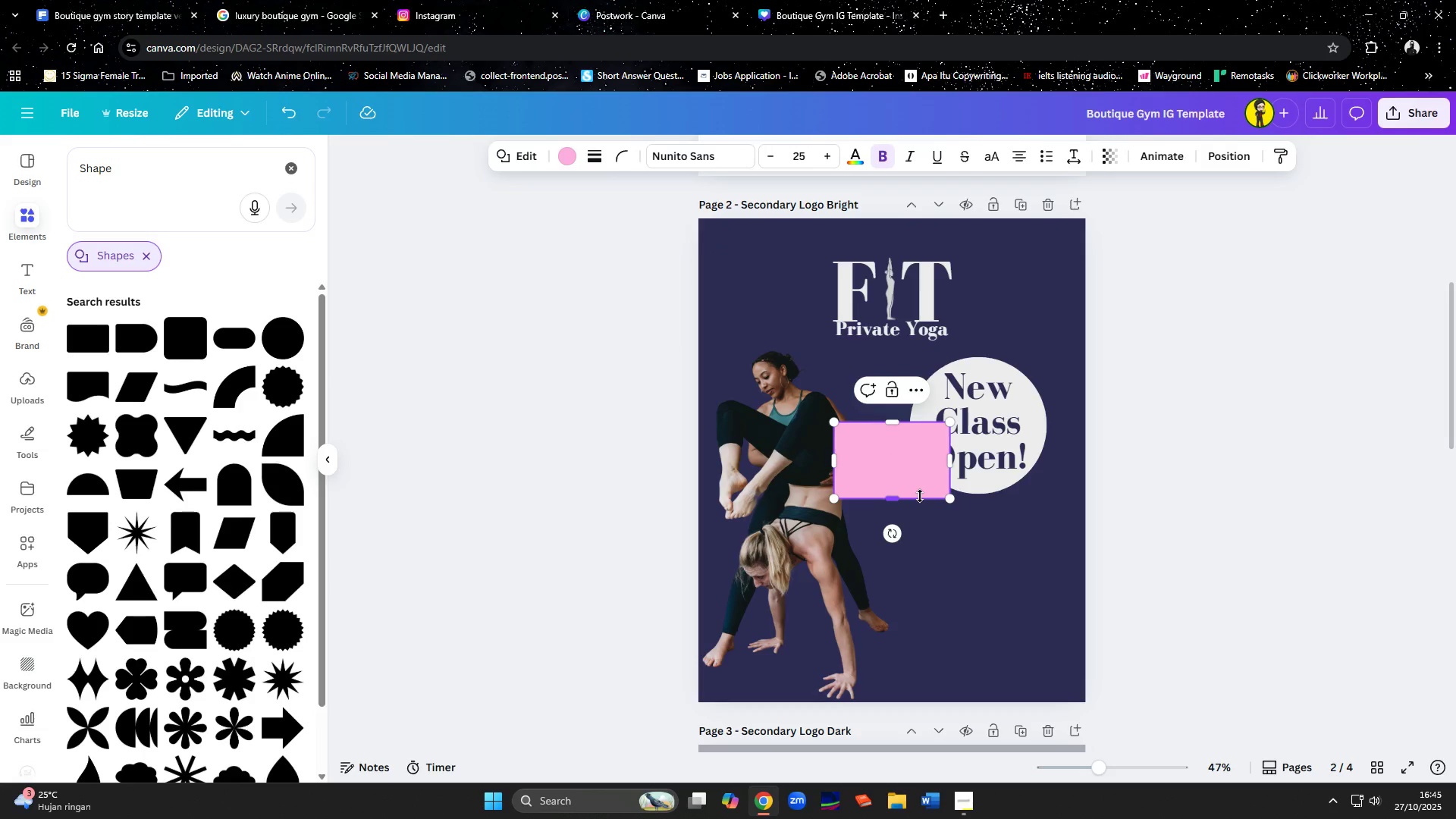 
double_click([989, 562])
 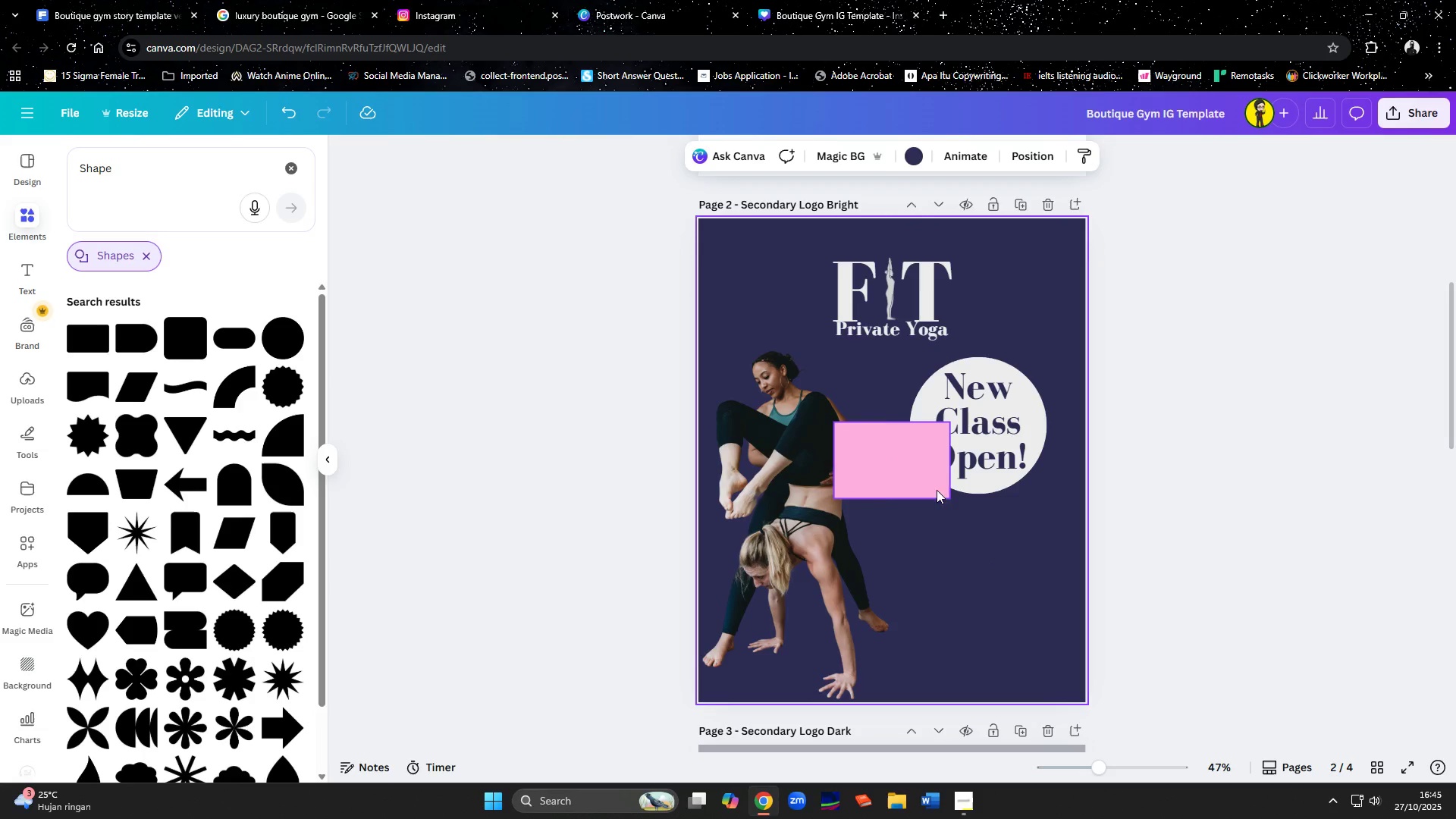 
left_click_drag(start_coordinate=[929, 485], to_coordinate=[976, 568])
 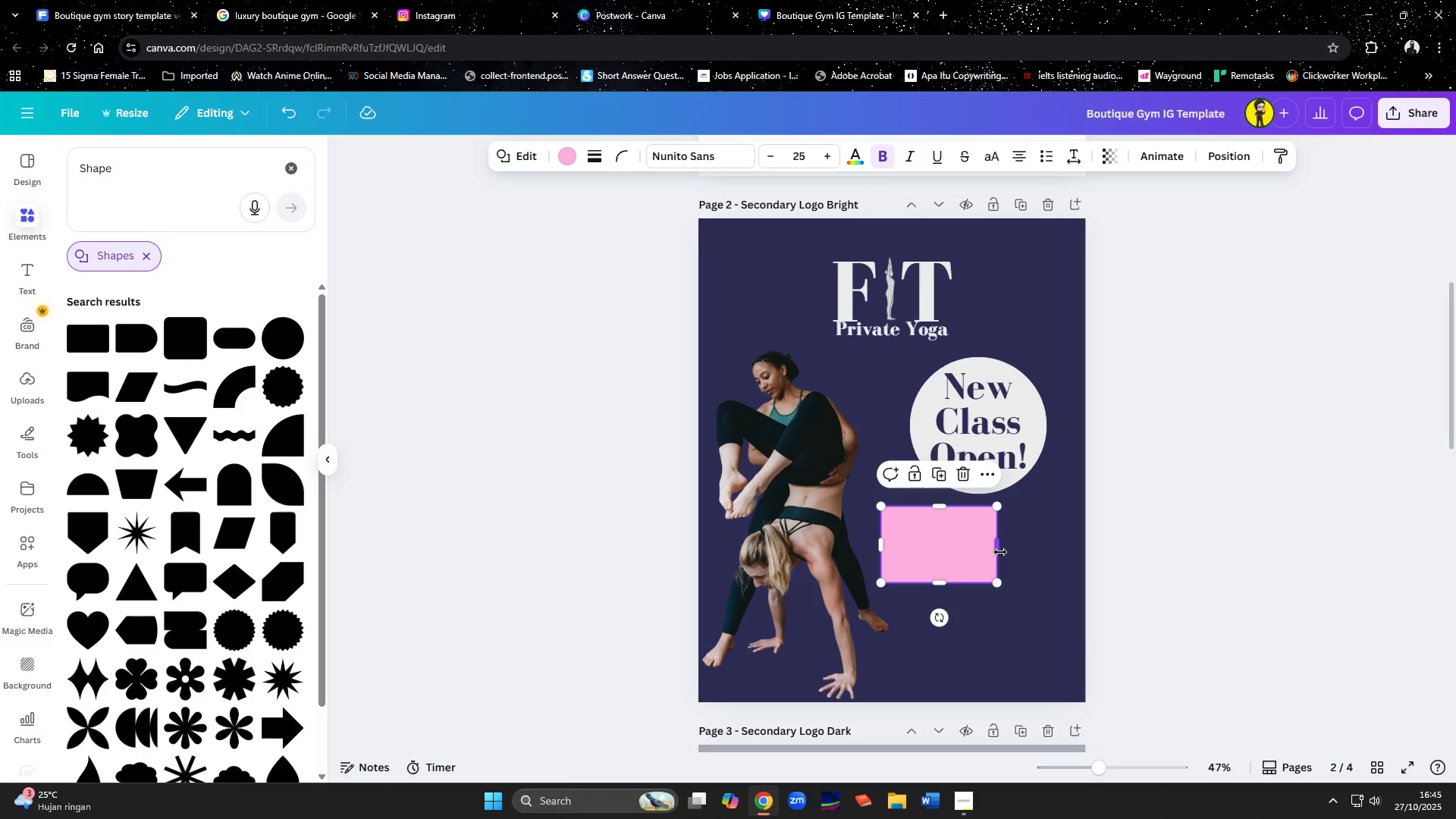 
left_click_drag(start_coordinate=[1000, 552], to_coordinate=[1054, 556])
 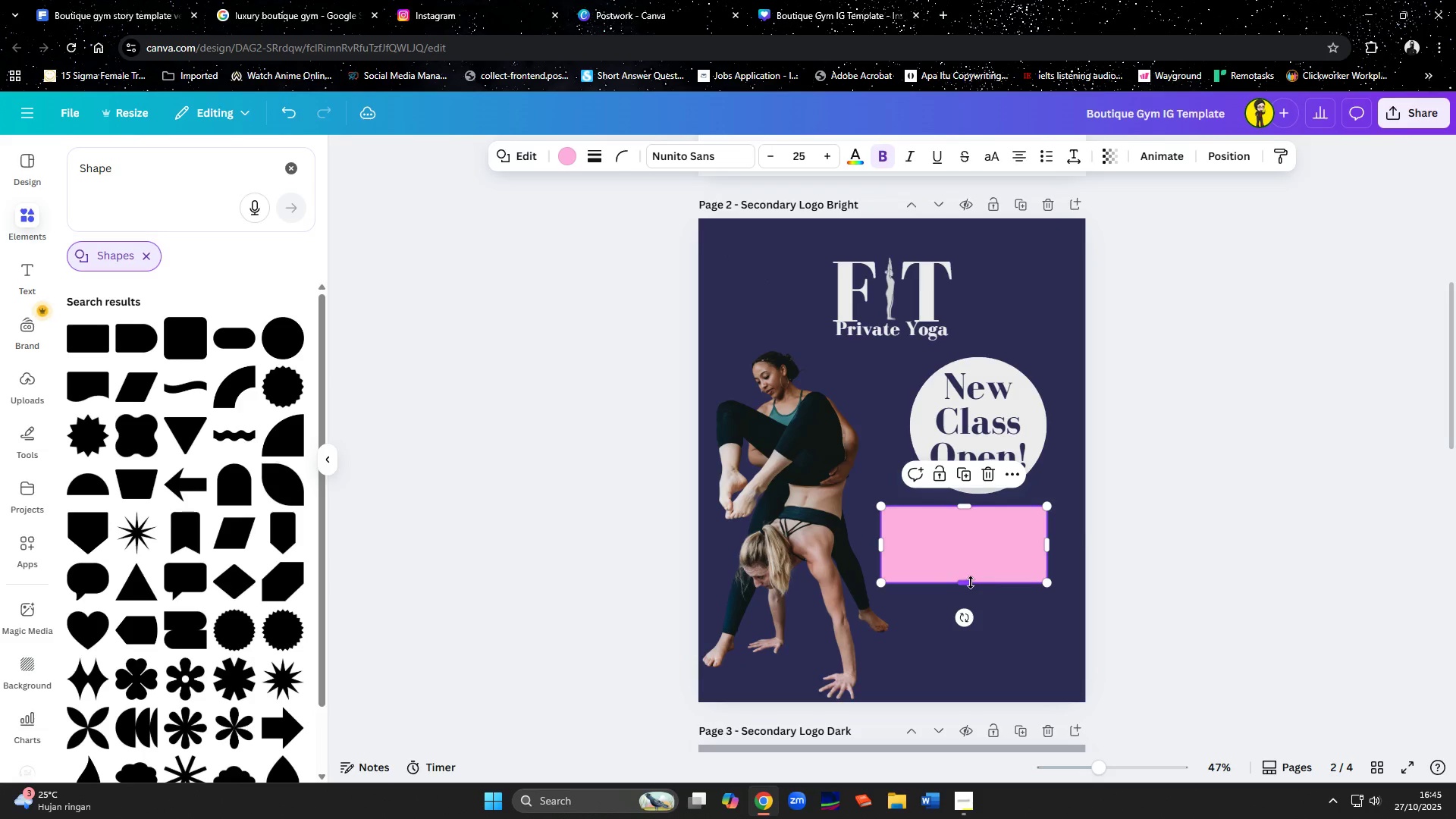 
left_click_drag(start_coordinate=[970, 582], to_coordinate=[986, 607])
 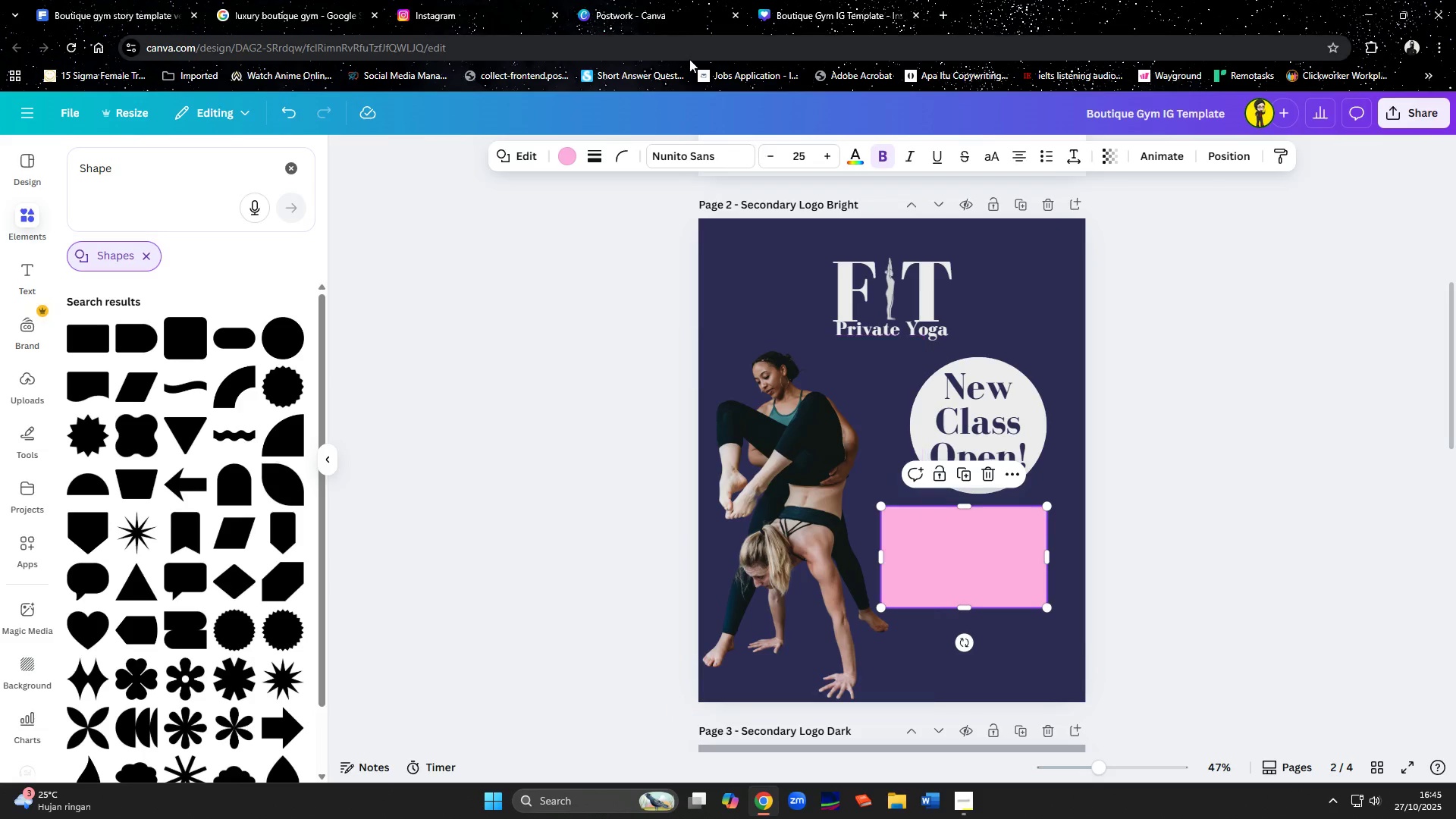 
left_click([566, 148])
 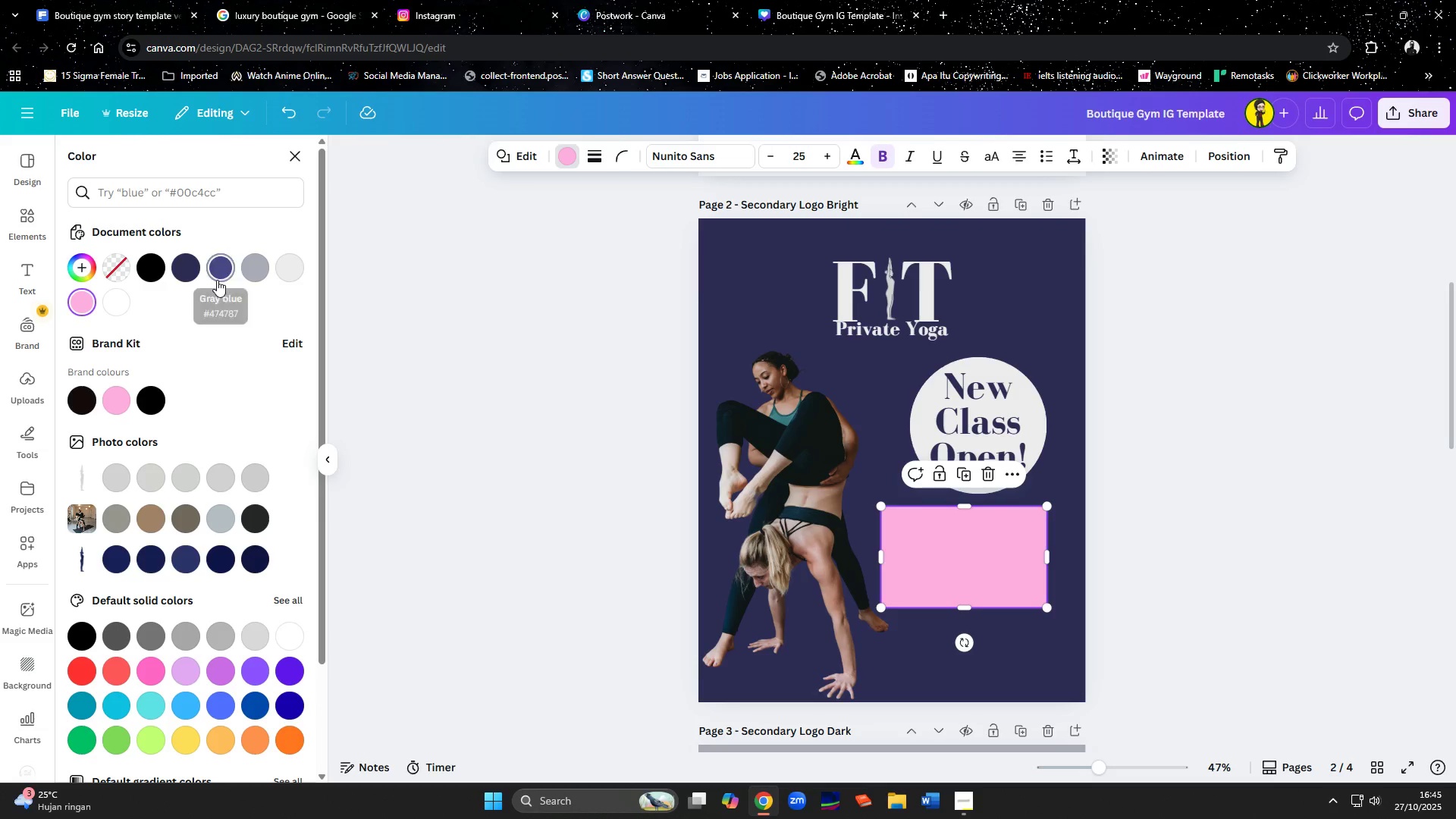 
left_click([216, 278])
 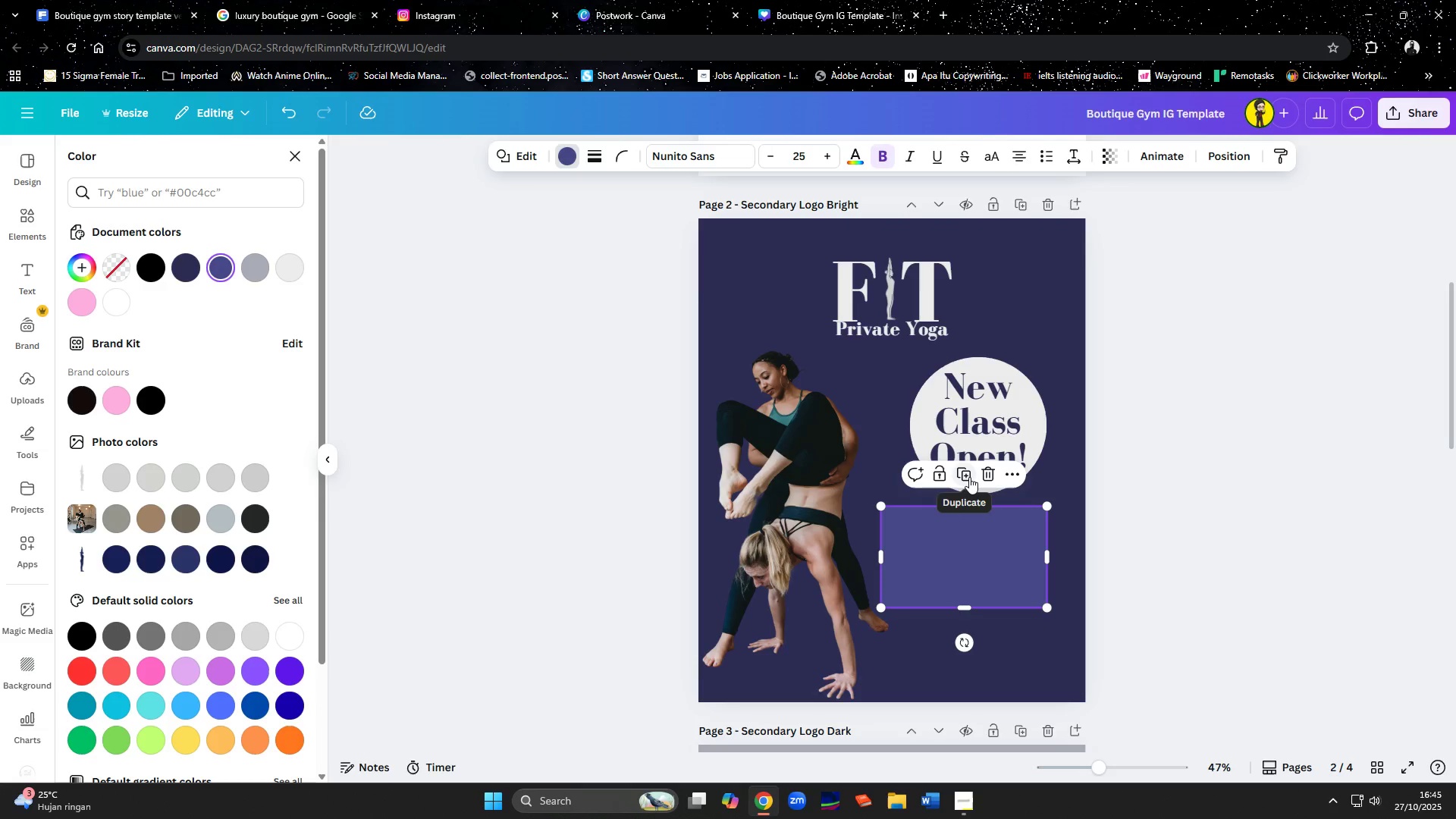 
left_click([969, 477])
 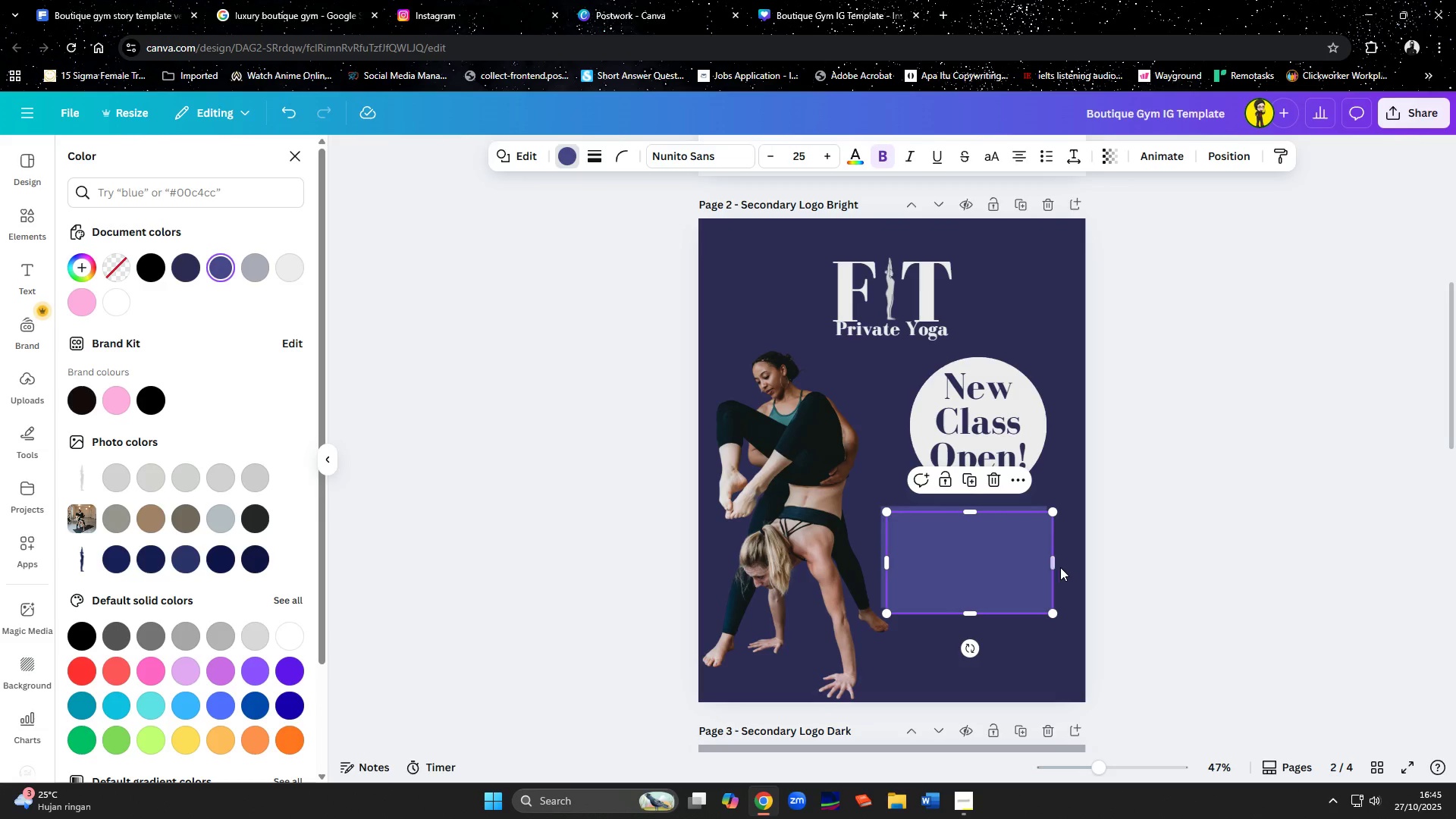 
left_click_drag(start_coordinate=[1054, 564], to_coordinate=[1042, 565])
 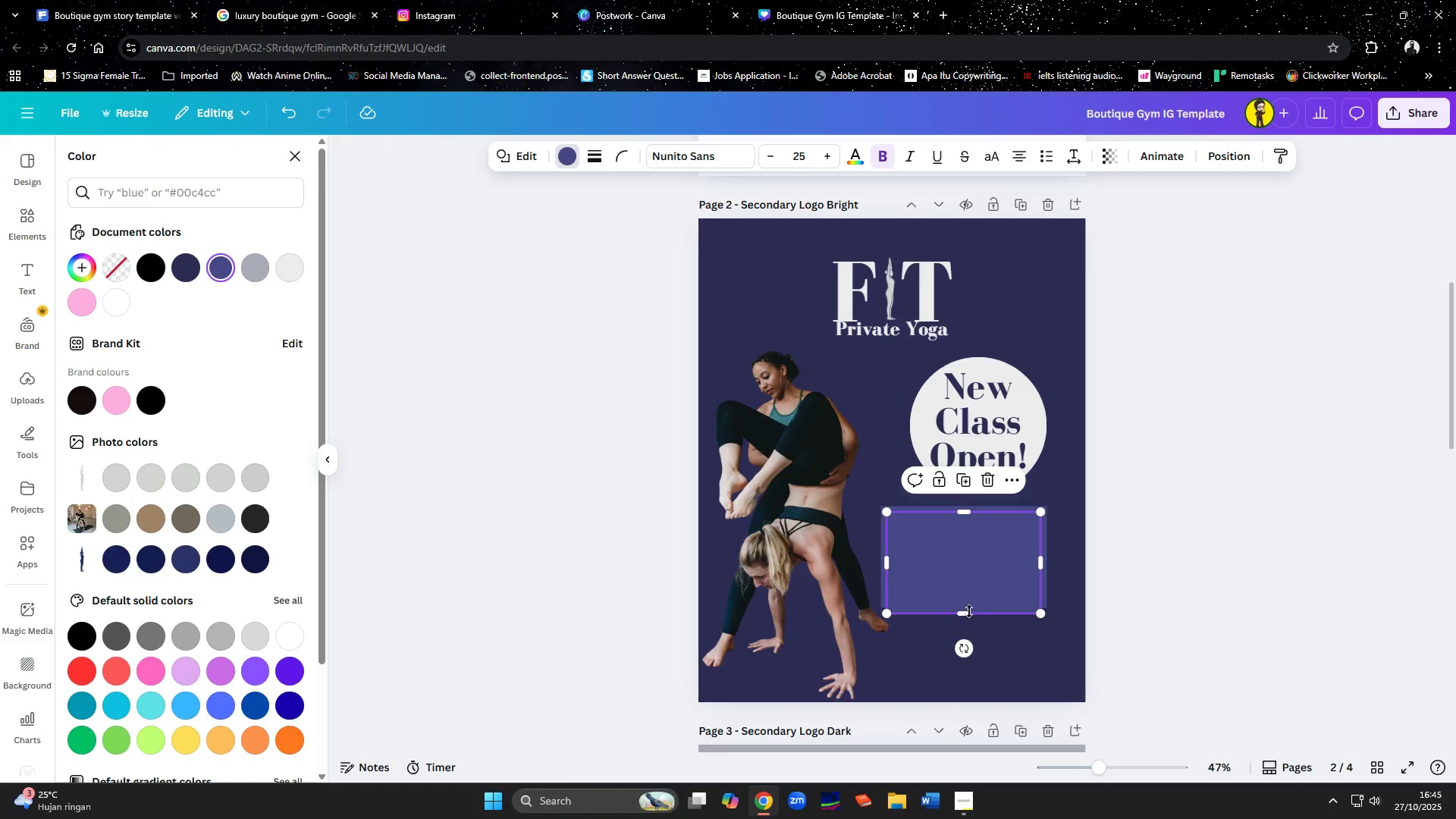 
left_click_drag(start_coordinate=[968, 613], to_coordinate=[967, 599])
 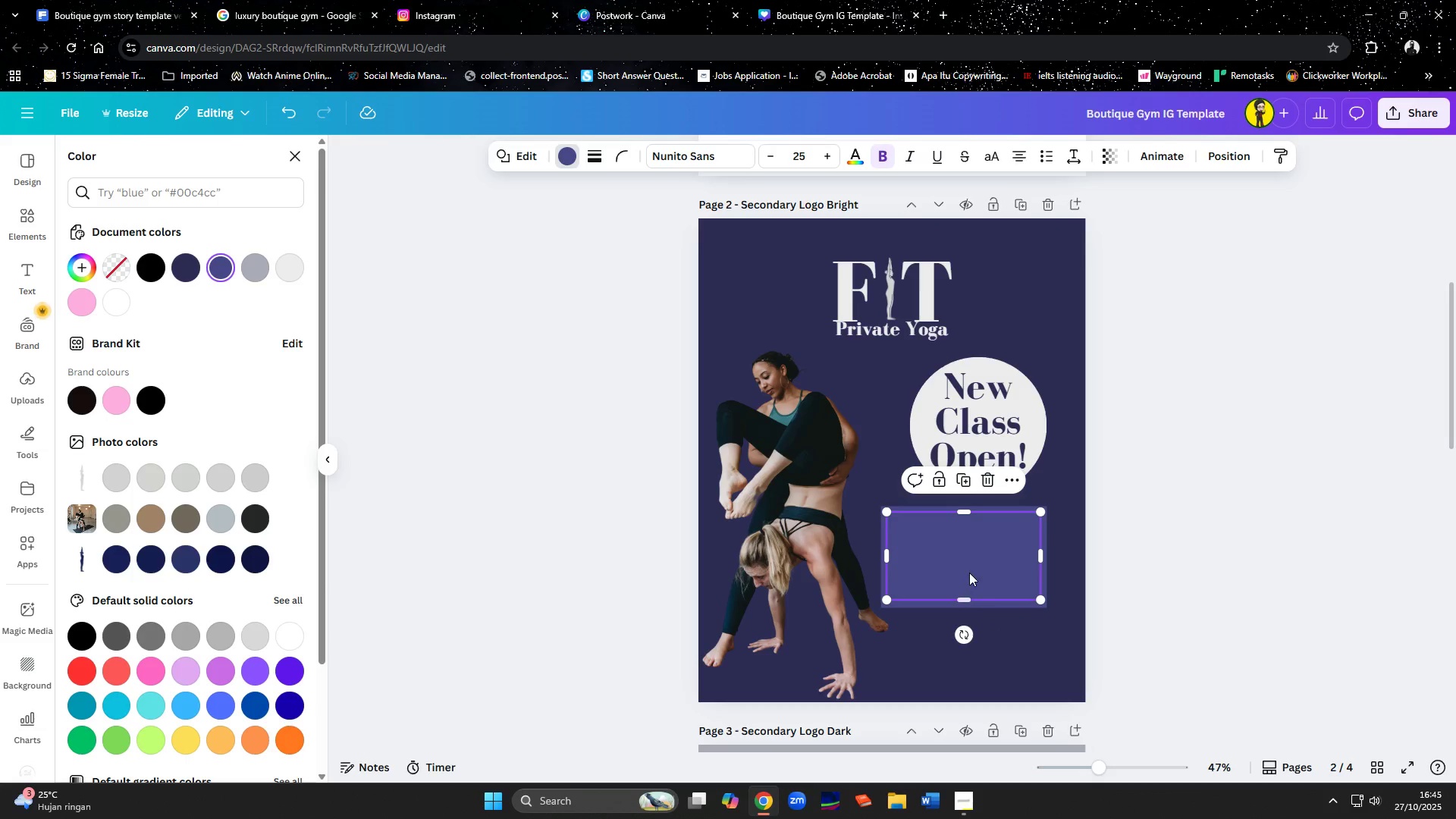 
left_click_drag(start_coordinate=[969, 573], to_coordinate=[968, 561])
 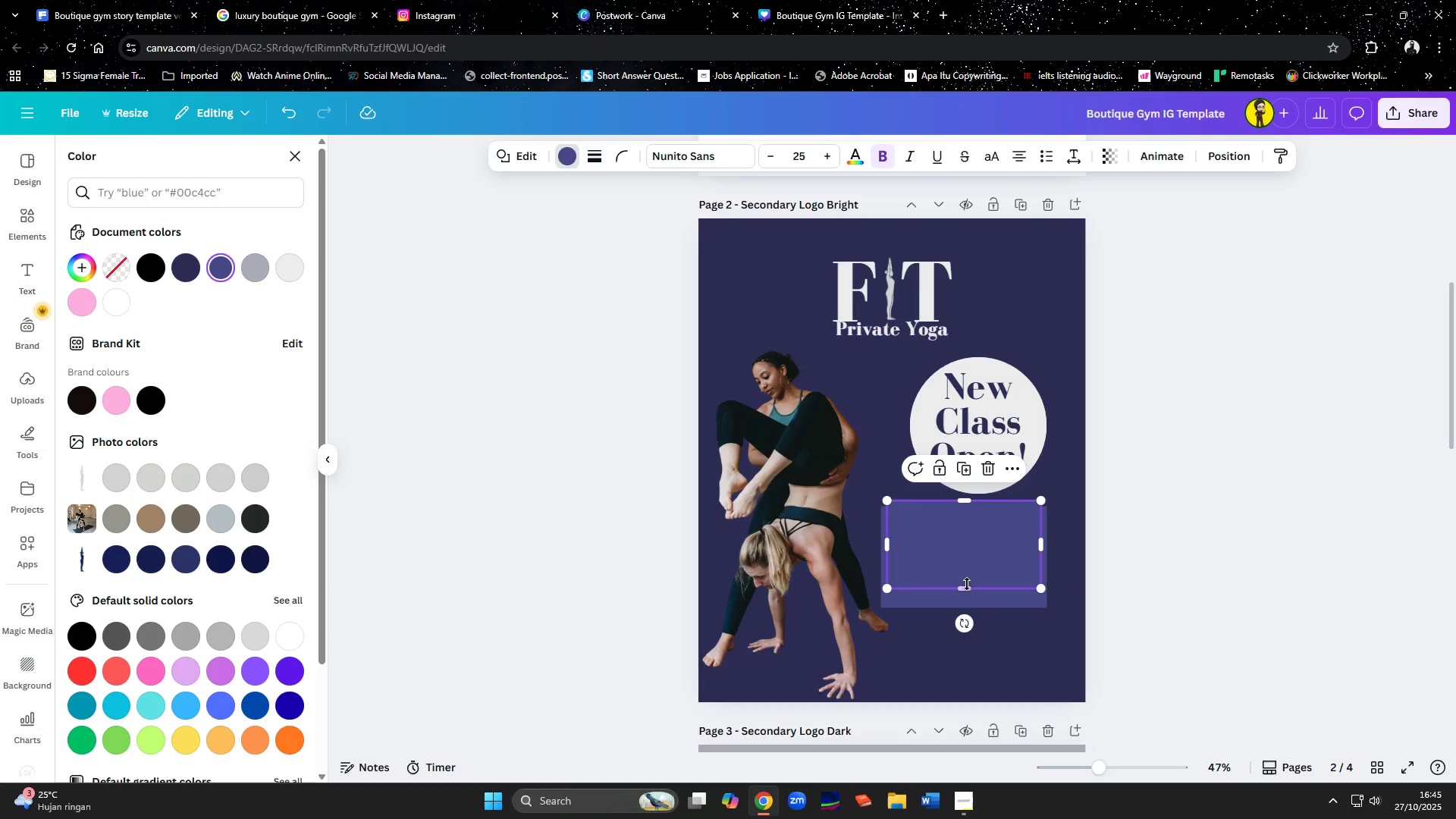 
left_click_drag(start_coordinate=[967, 584], to_coordinate=[969, 594])
 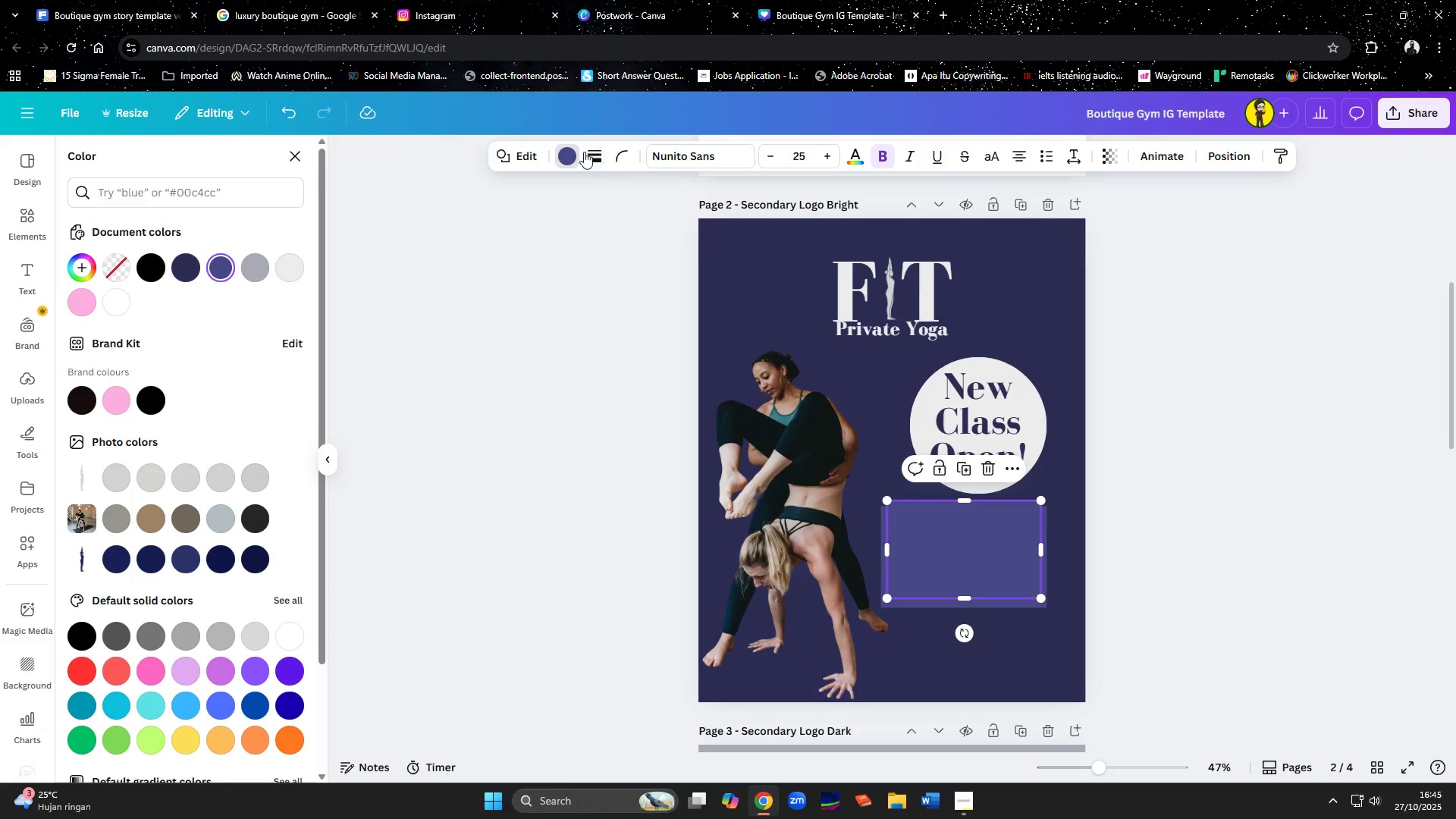 
left_click([579, 149])
 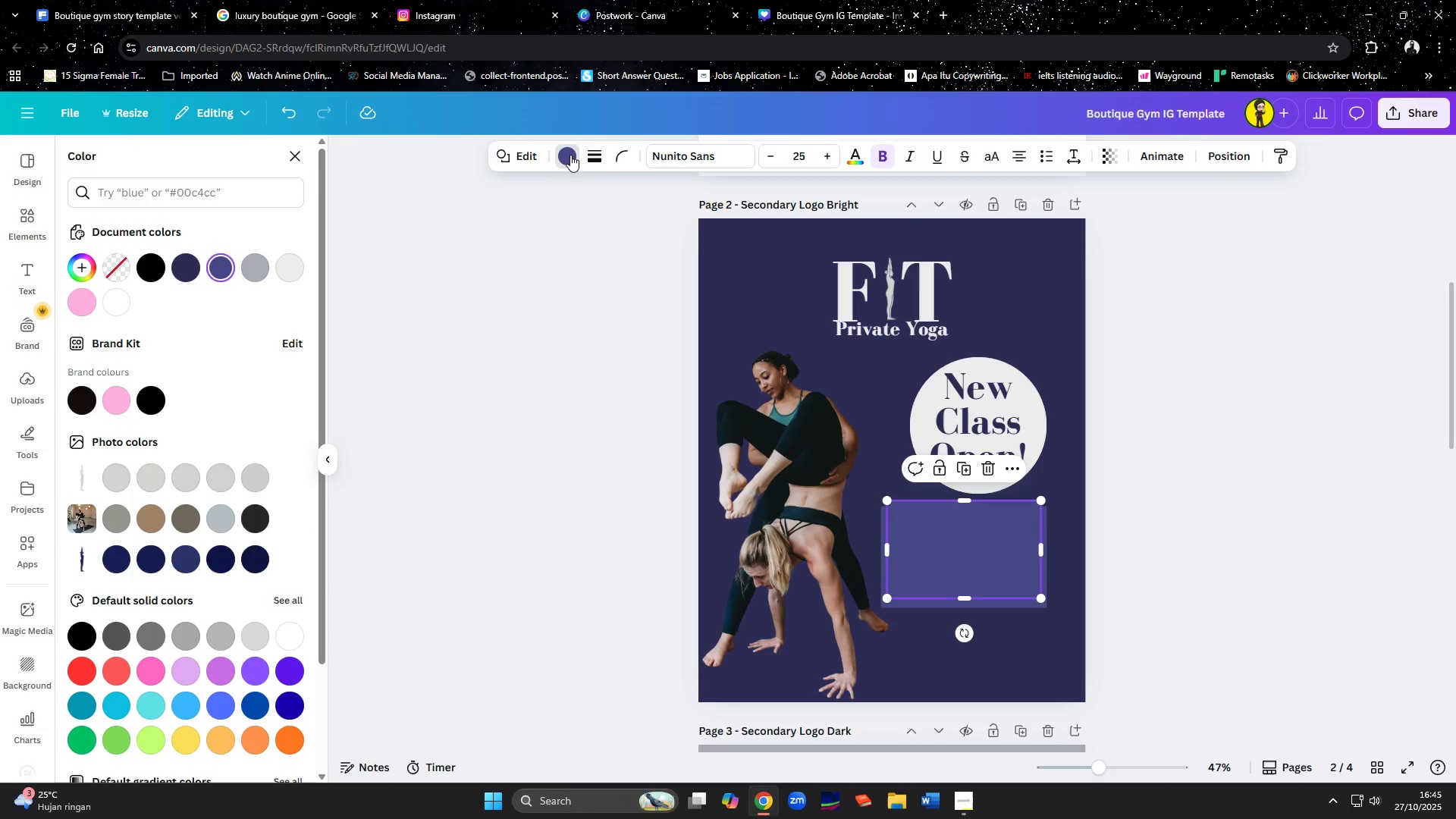 
left_click([567, 156])
 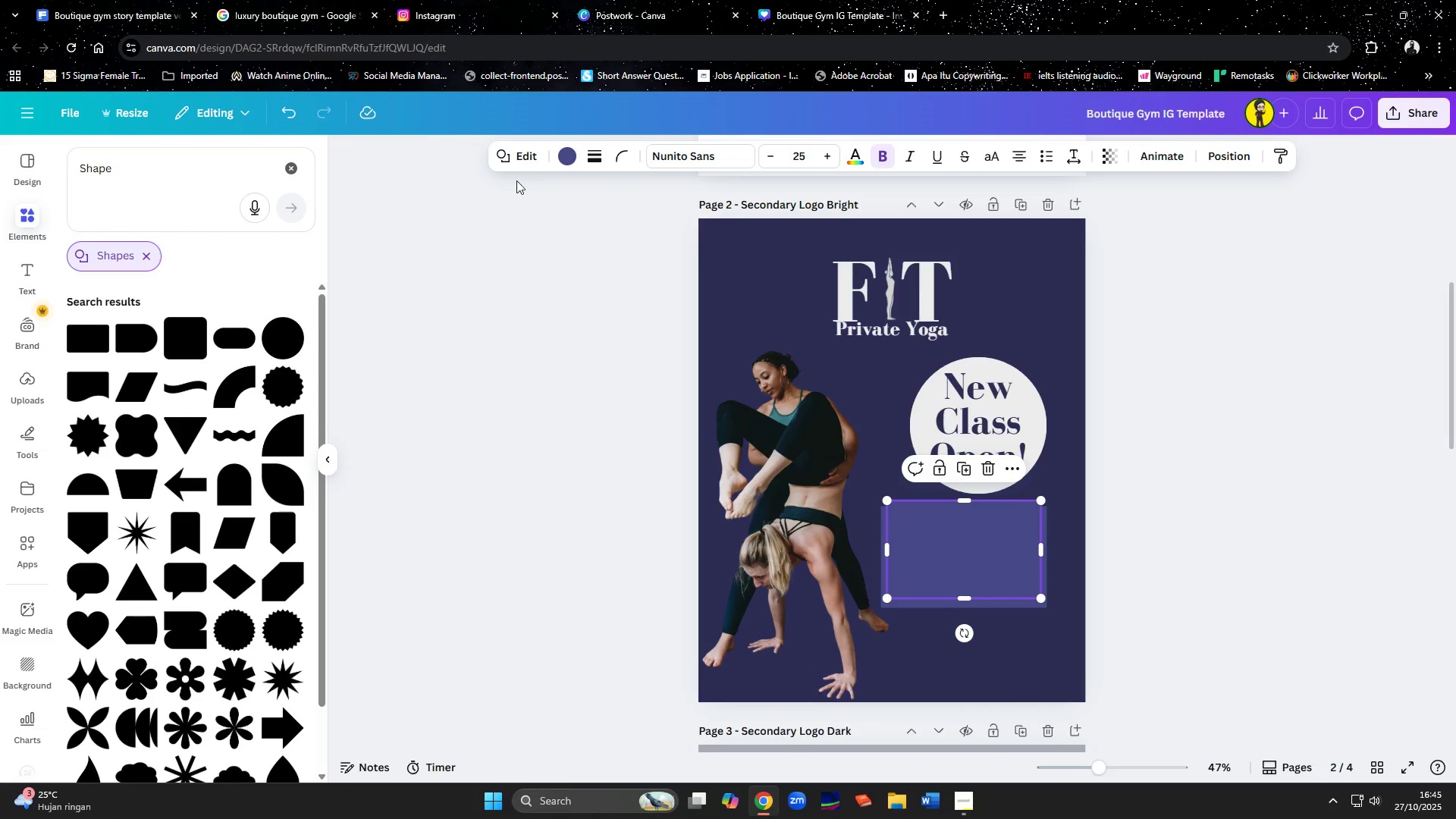 
left_click([561, 152])
 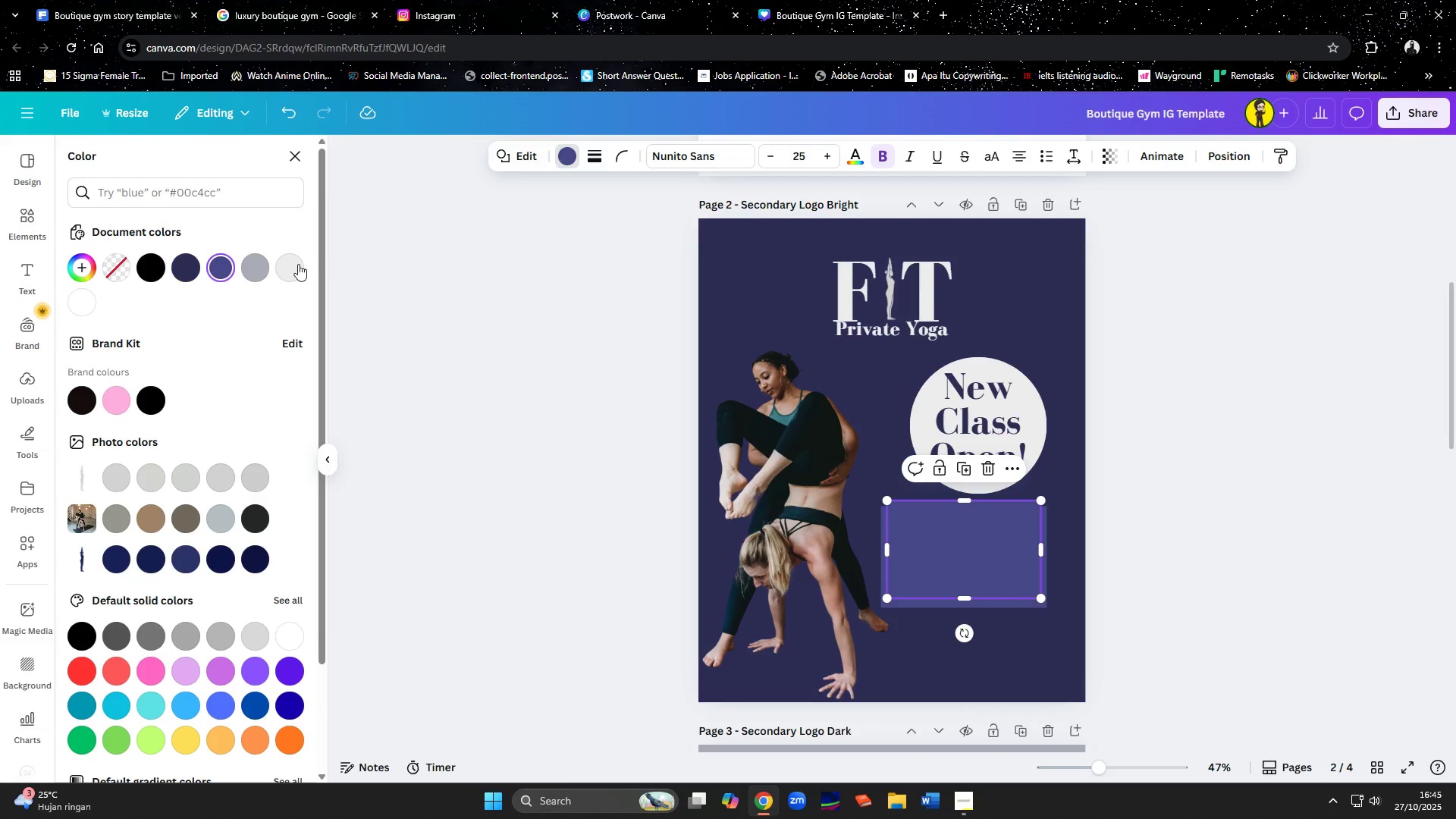 
left_click([283, 264])
 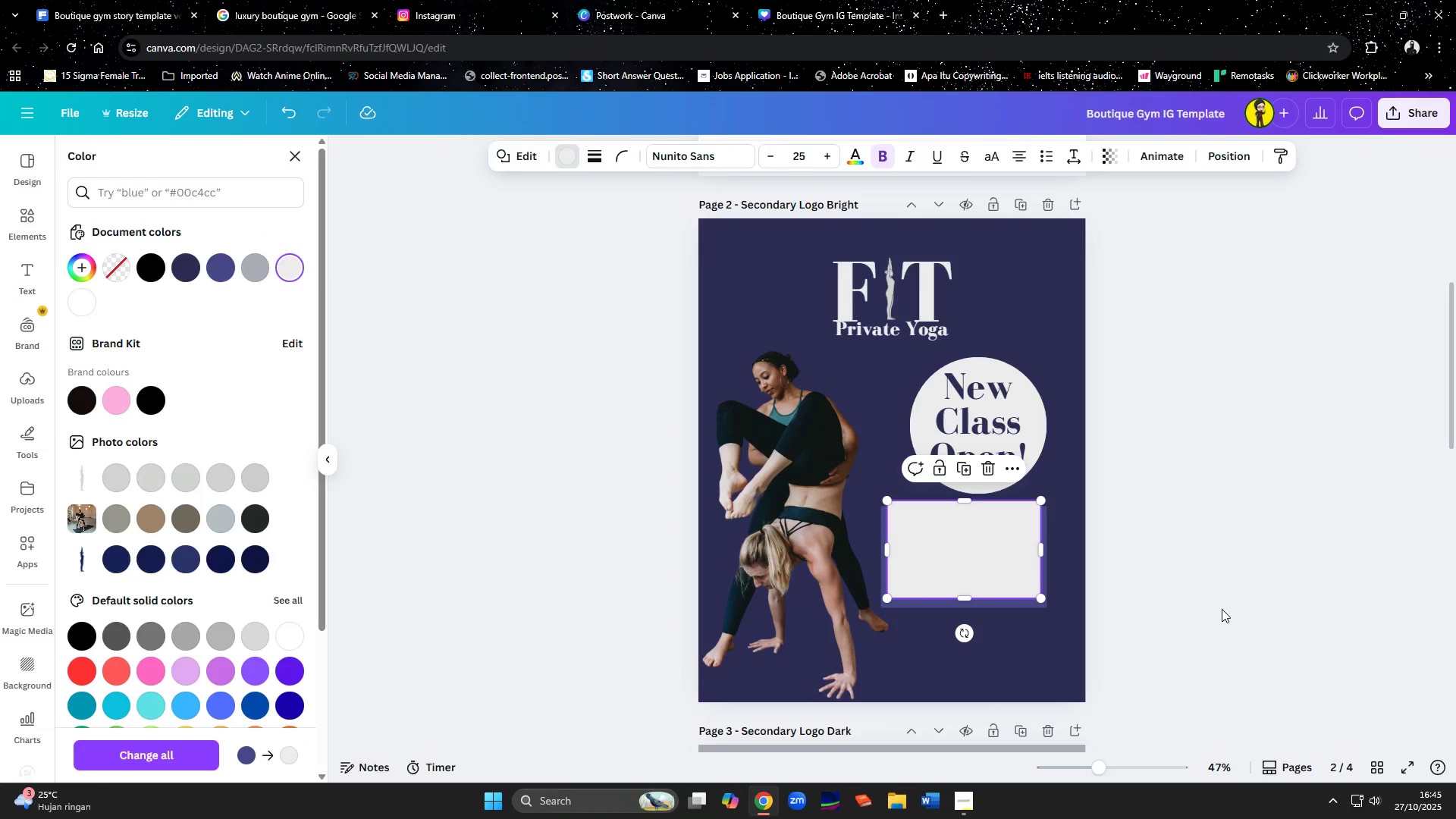 
double_click([1222, 609])
 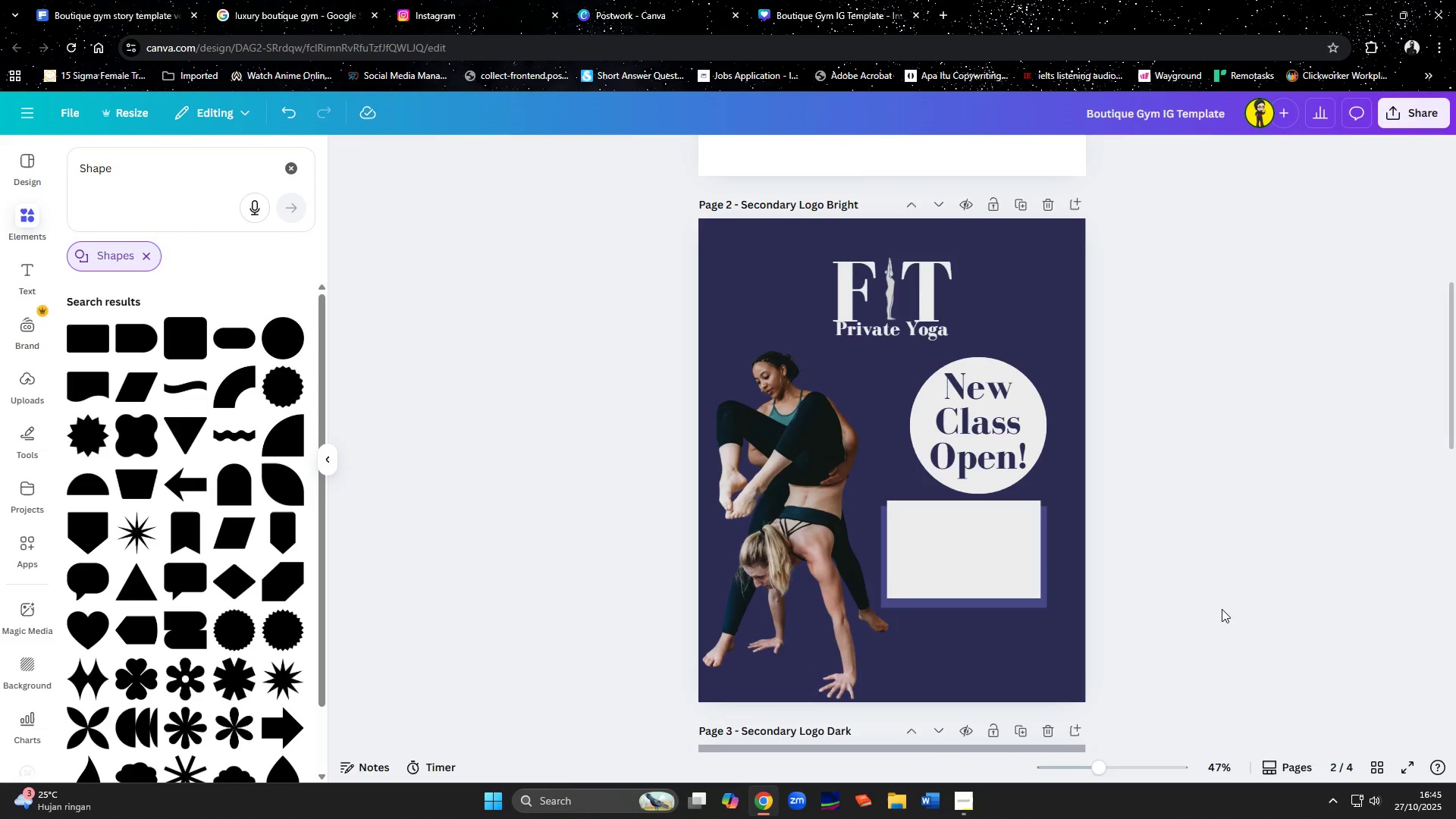 
left_click([1021, 605])
 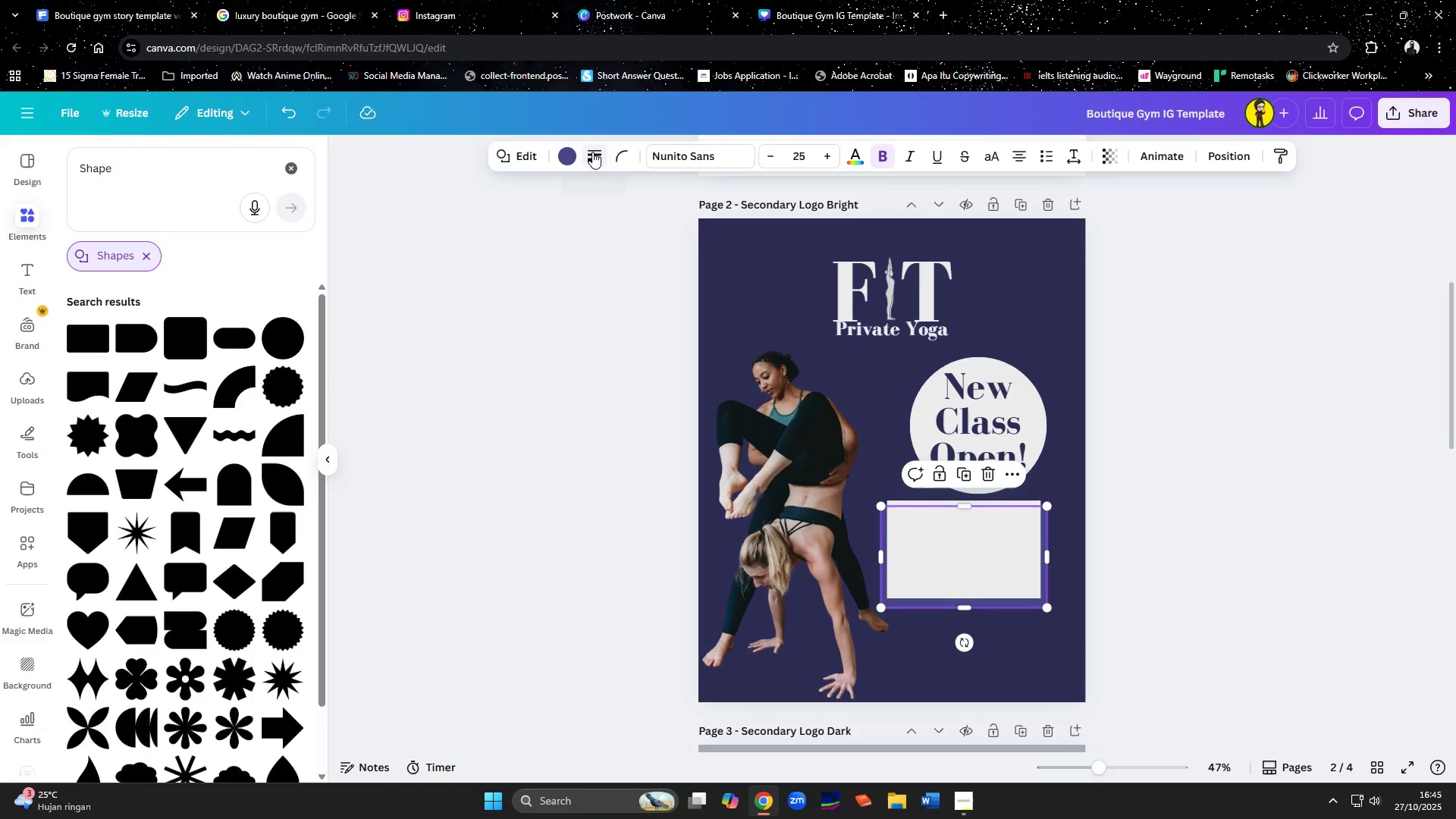 
left_click([592, 152])
 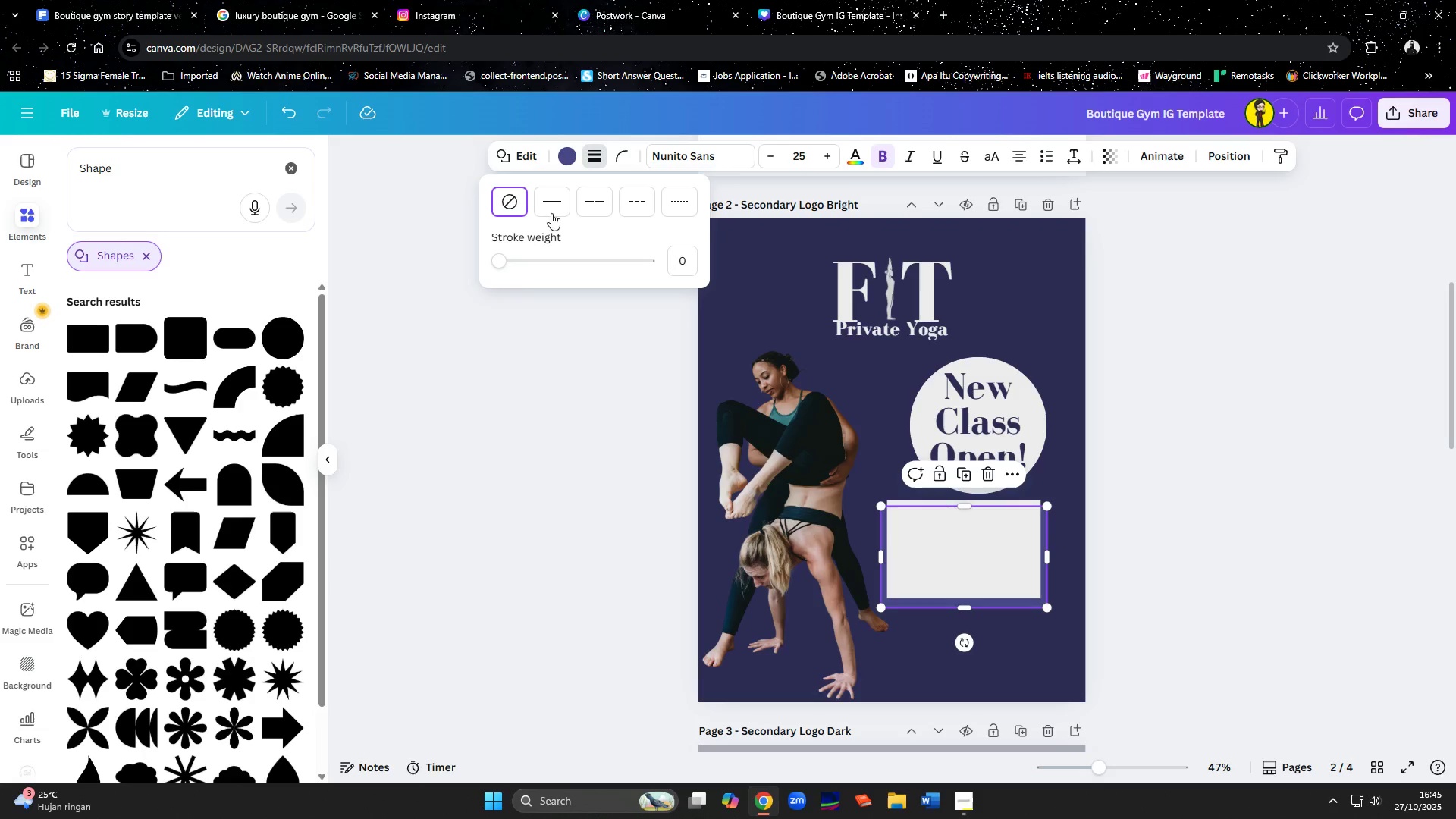 
left_click([550, 204])
 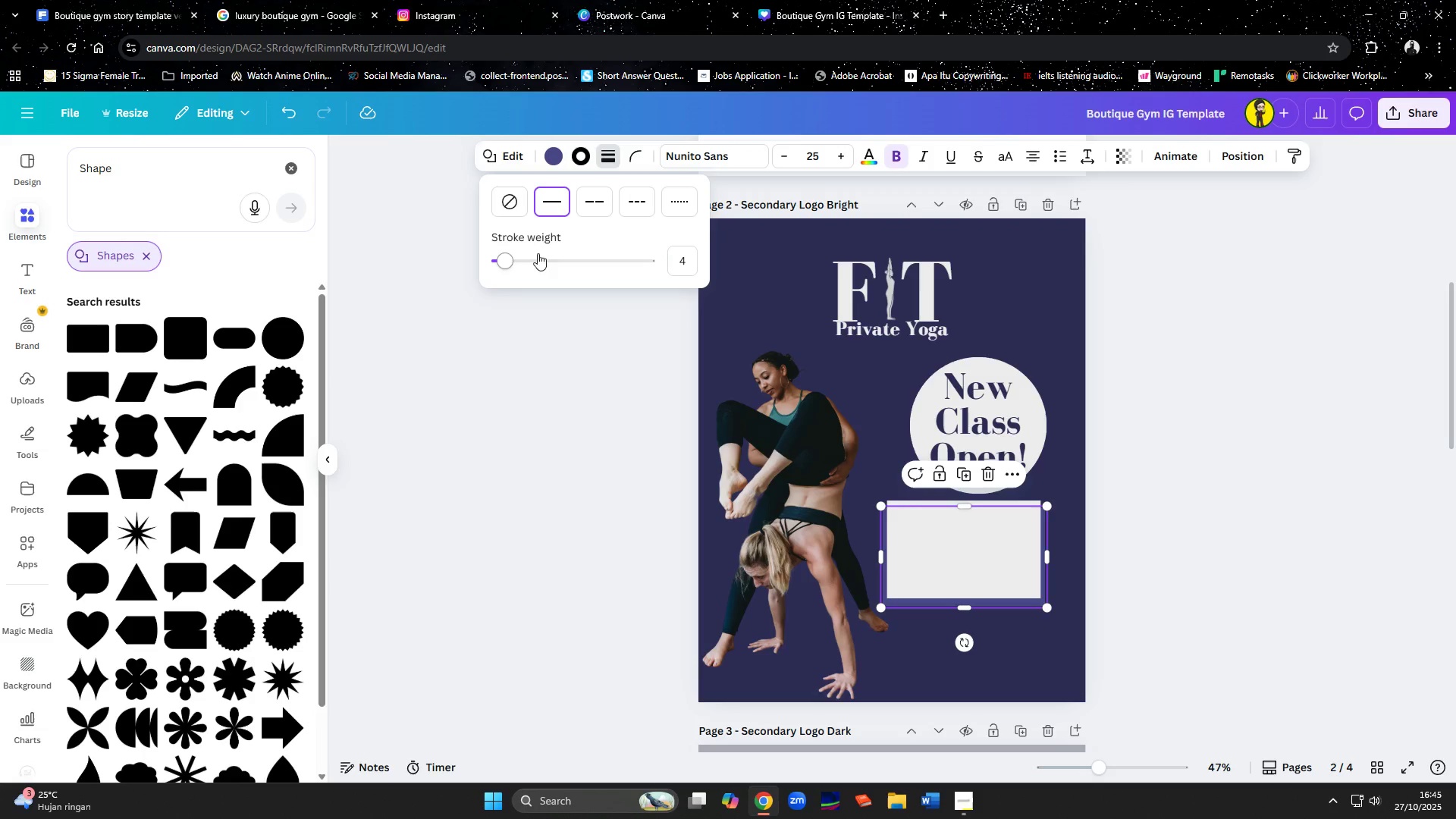 
left_click_drag(start_coordinate=[507, 262], to_coordinate=[509, 268])
 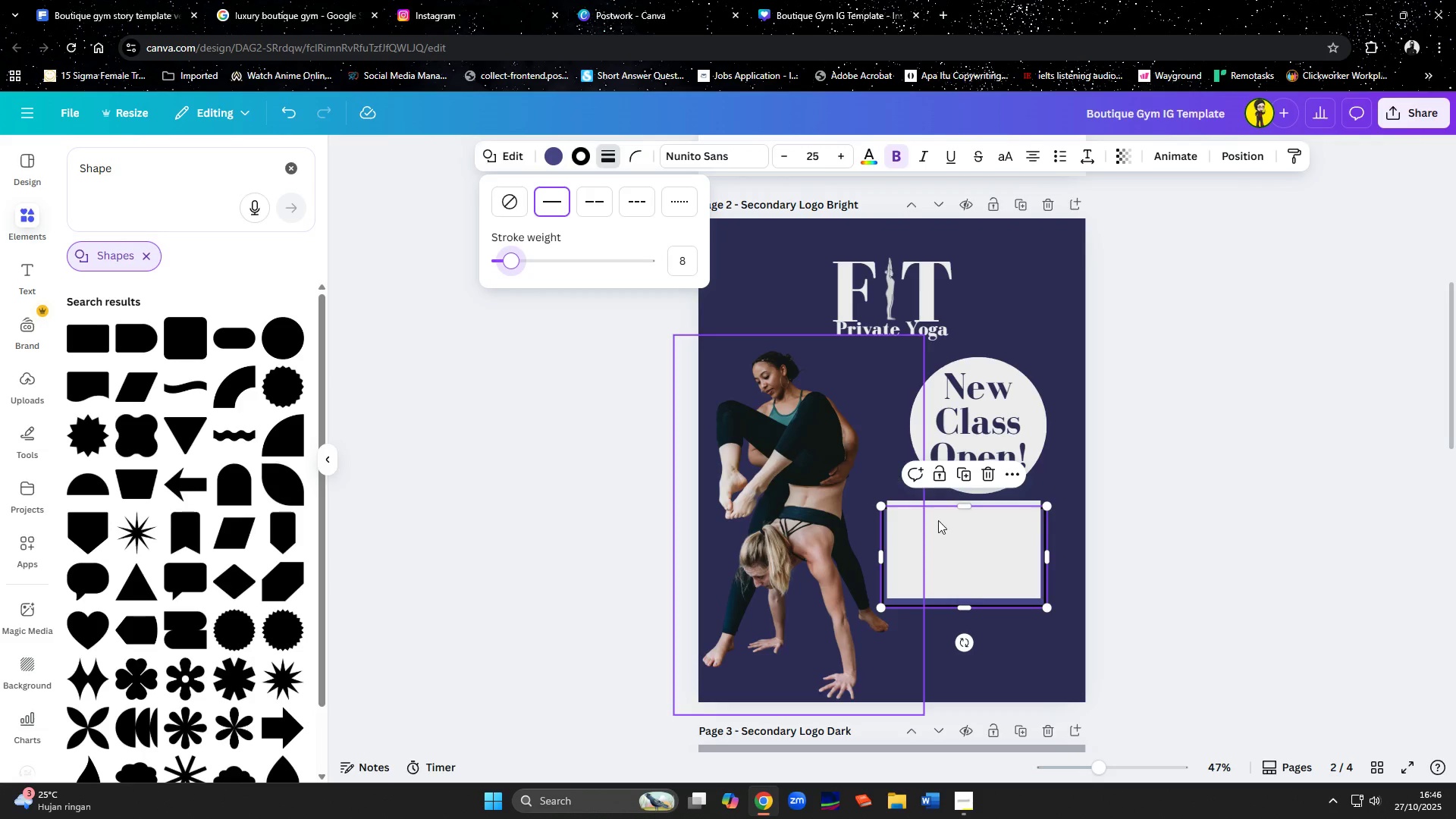 
left_click([963, 559])
 